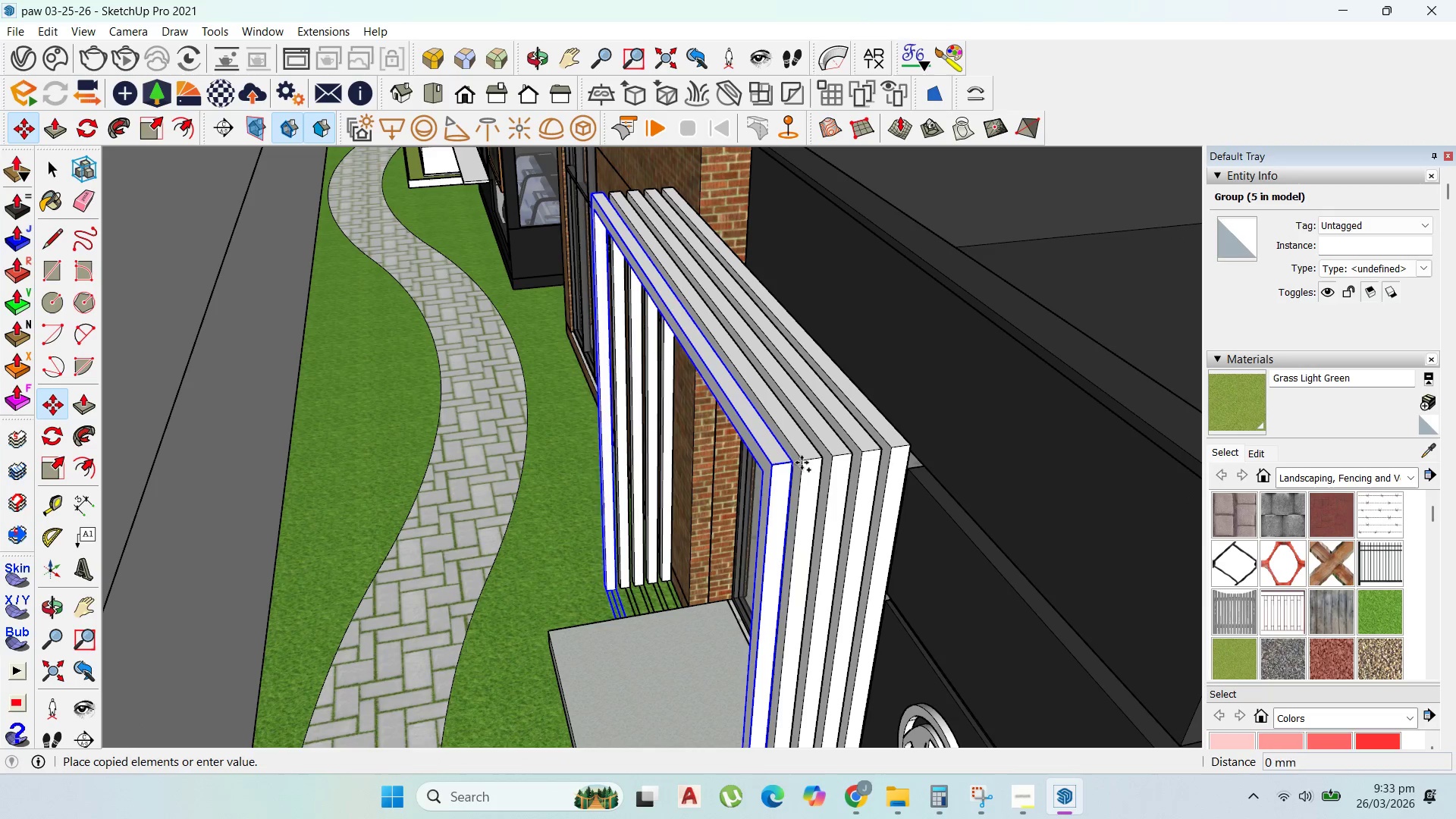 
key(Control+ControlLeft)
 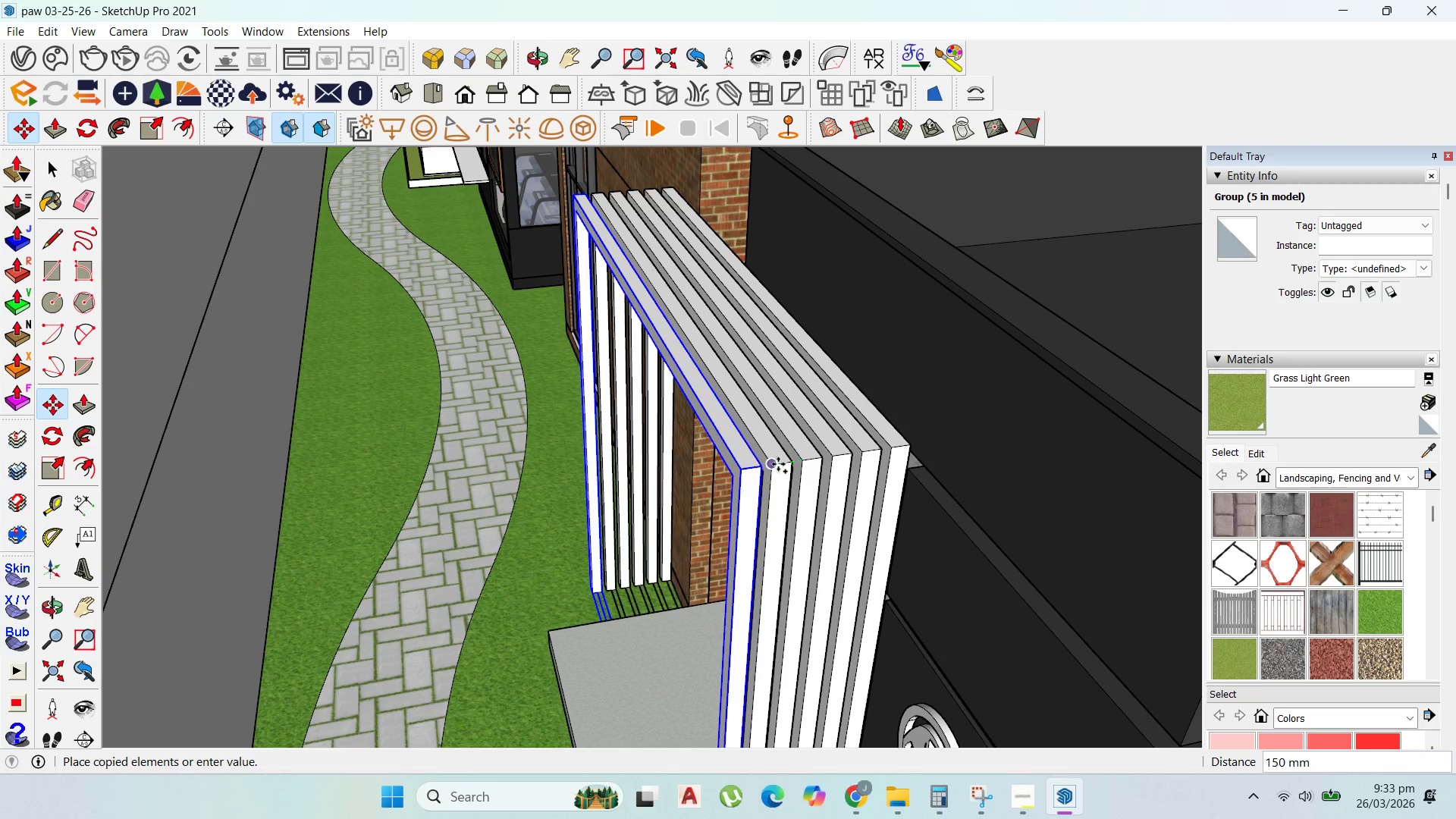 
left_click([778, 464])
 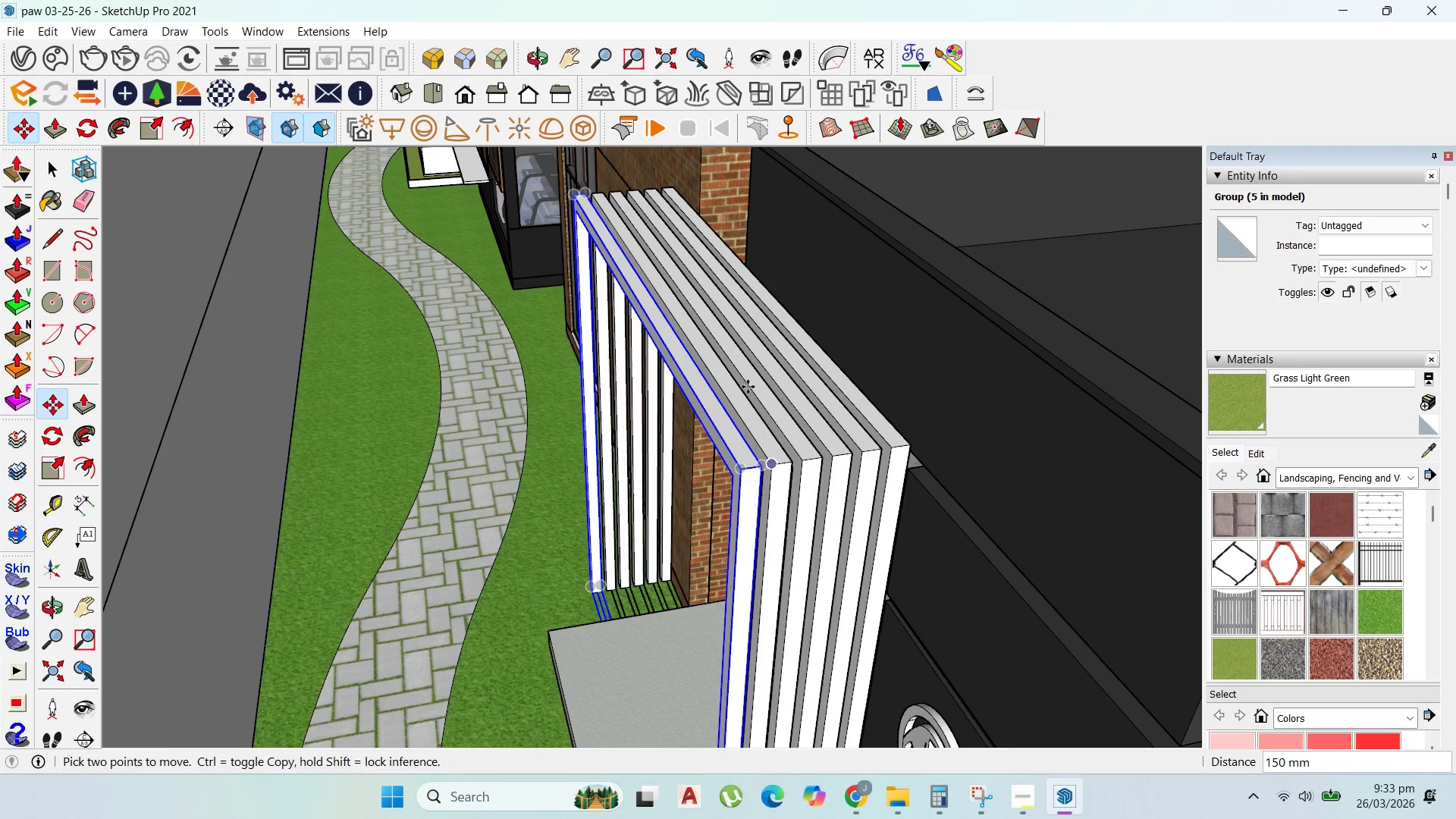 
scroll: coordinate [722, 424], scroll_direction: down, amount: 10.0
 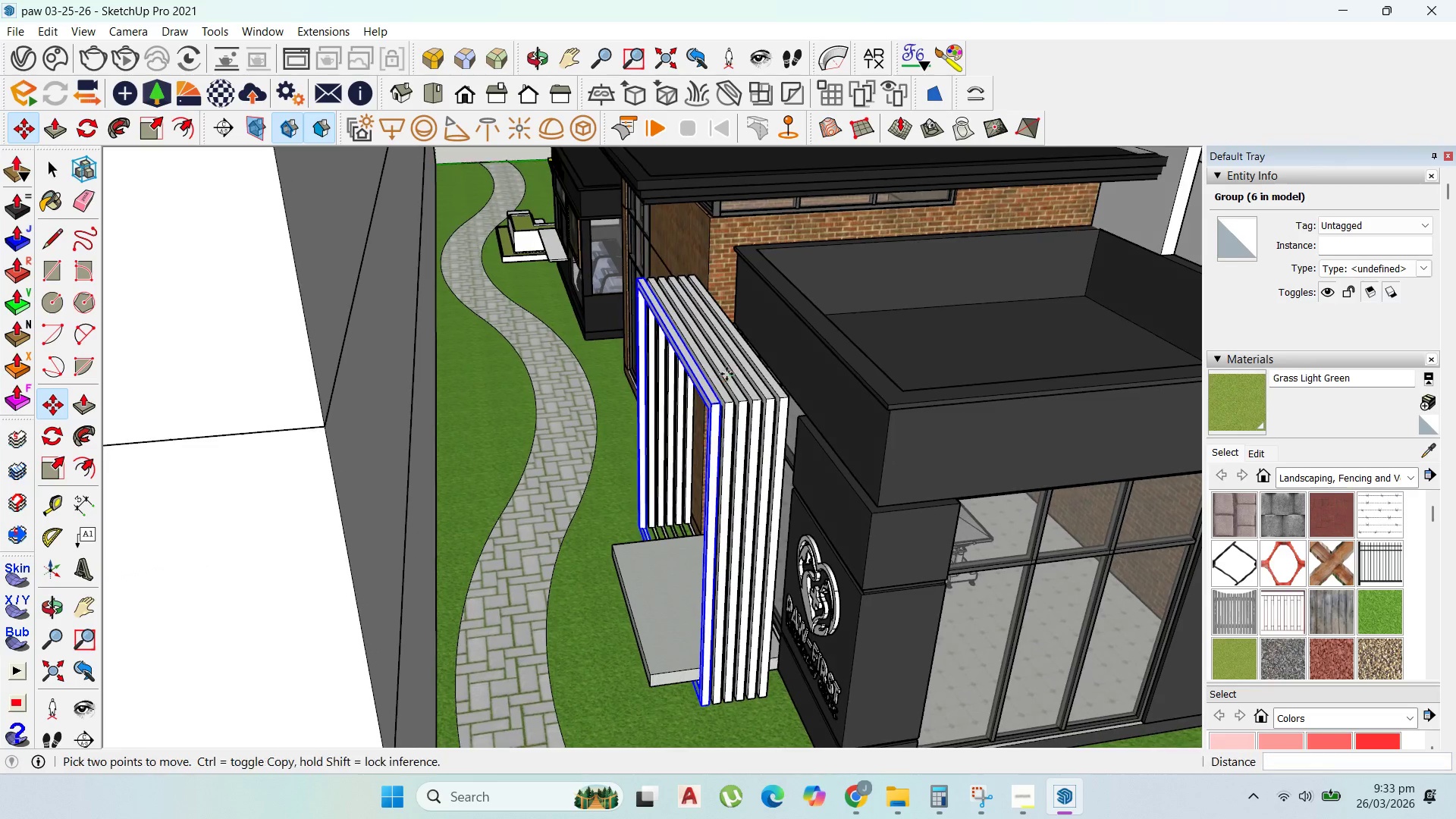 
scroll: coordinate [774, 408], scroll_direction: up, amount: 7.0
 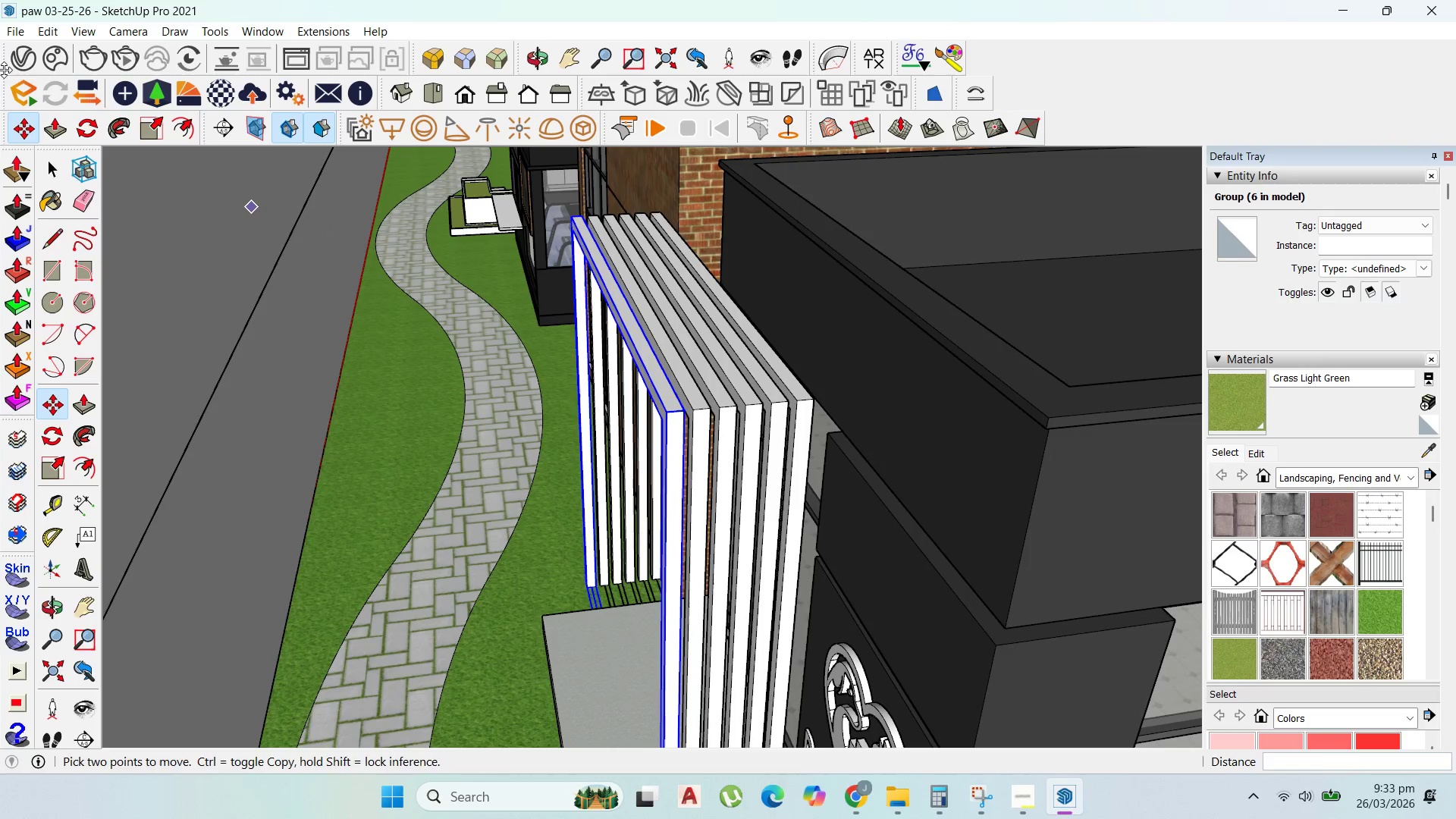 
key(Escape)
 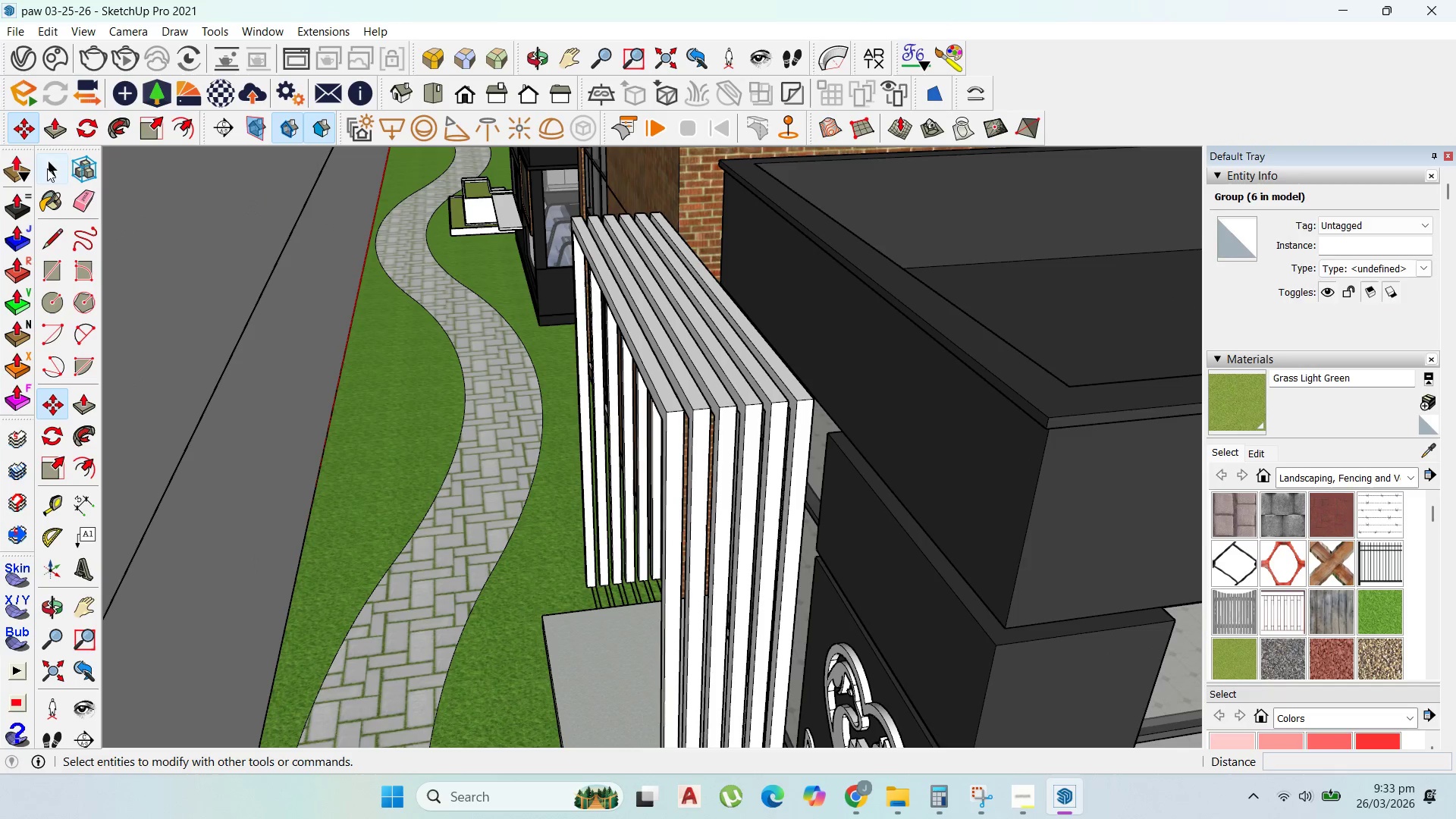 
left_click([47, 168])
 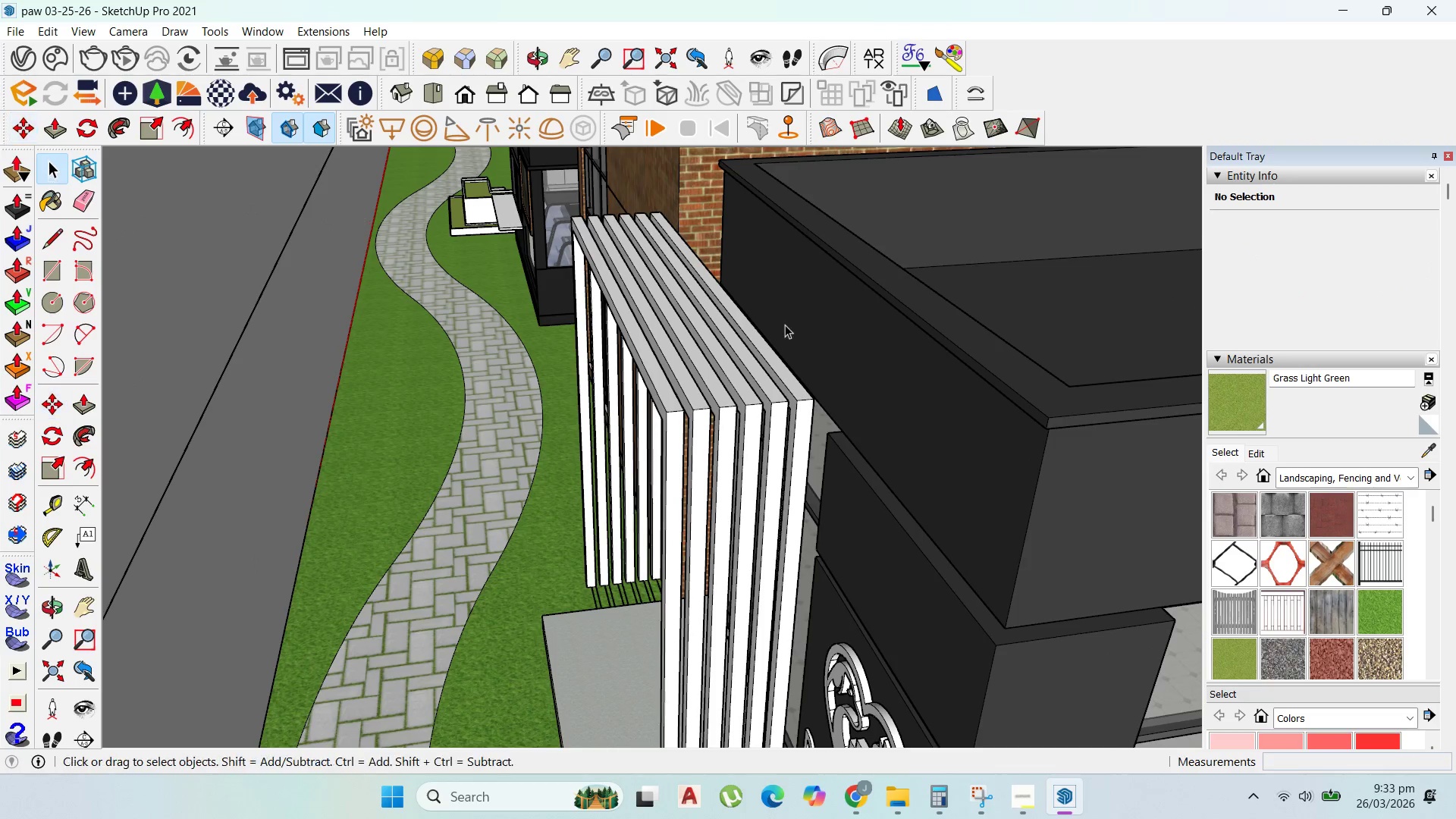 
scroll: coordinate [793, 340], scroll_direction: down, amount: 6.0
 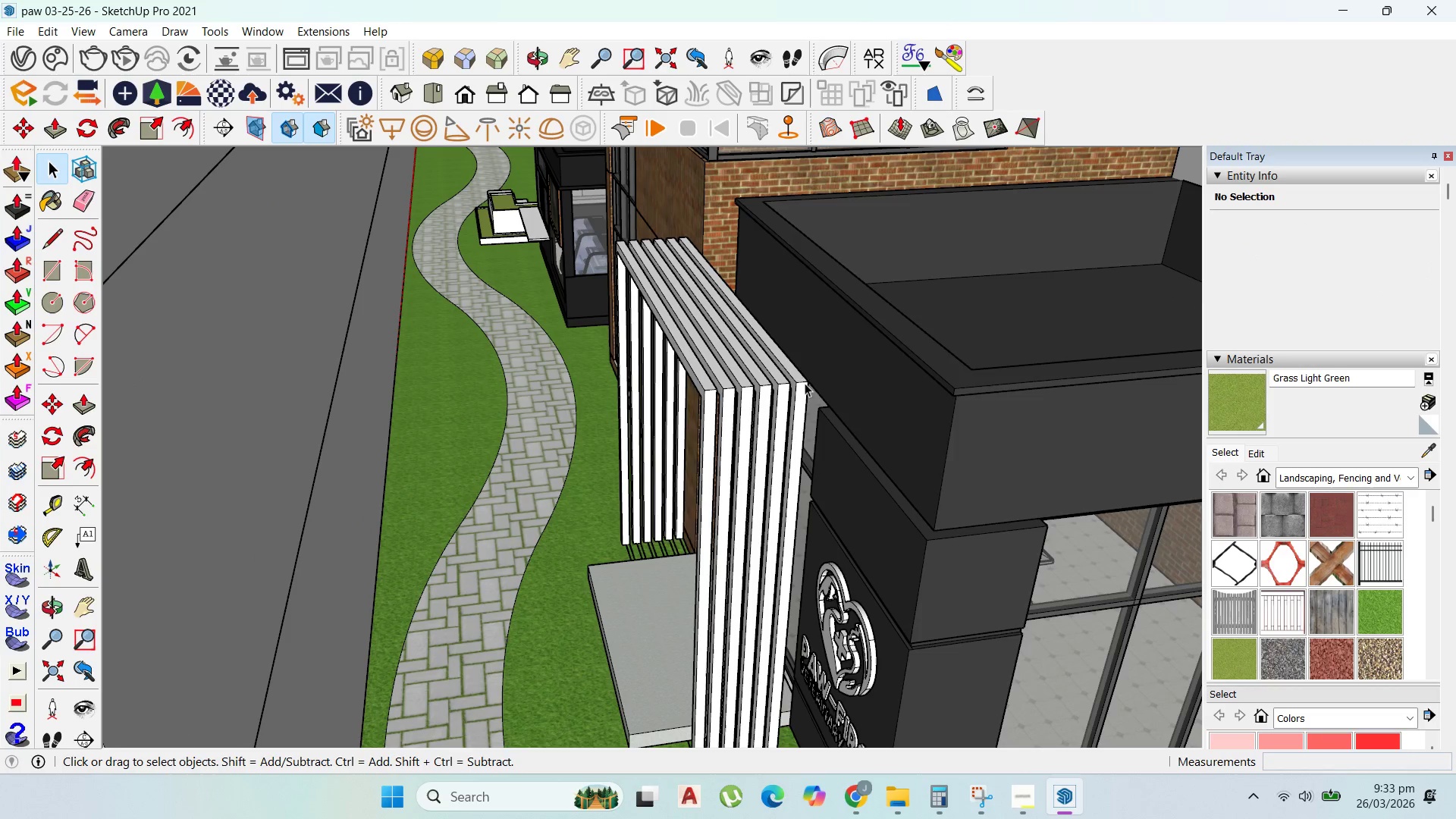 
scroll: coordinate [872, 424], scroll_direction: up, amount: 5.0
 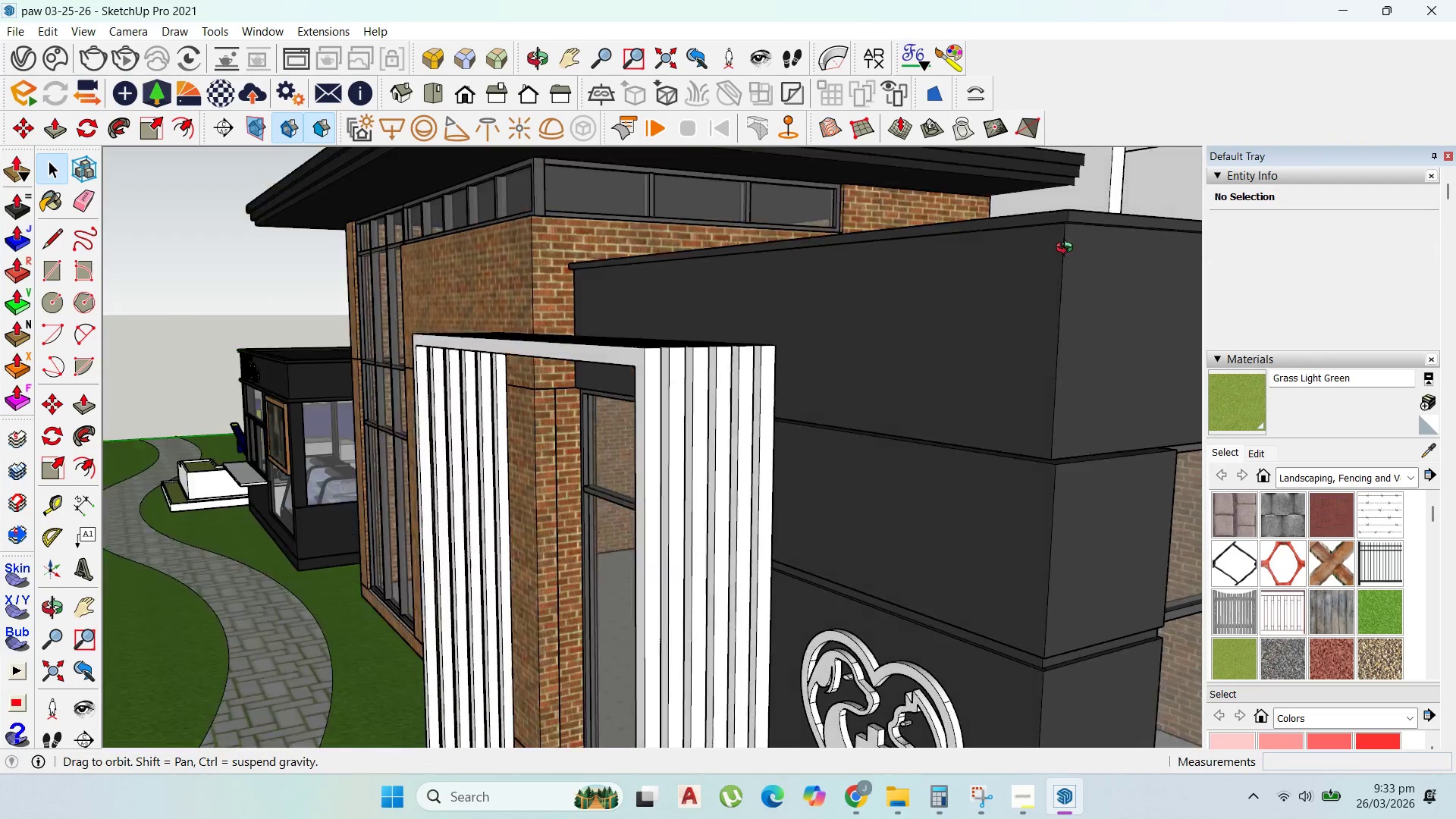 
scroll: coordinate [1018, 368], scroll_direction: down, amount: 9.0
 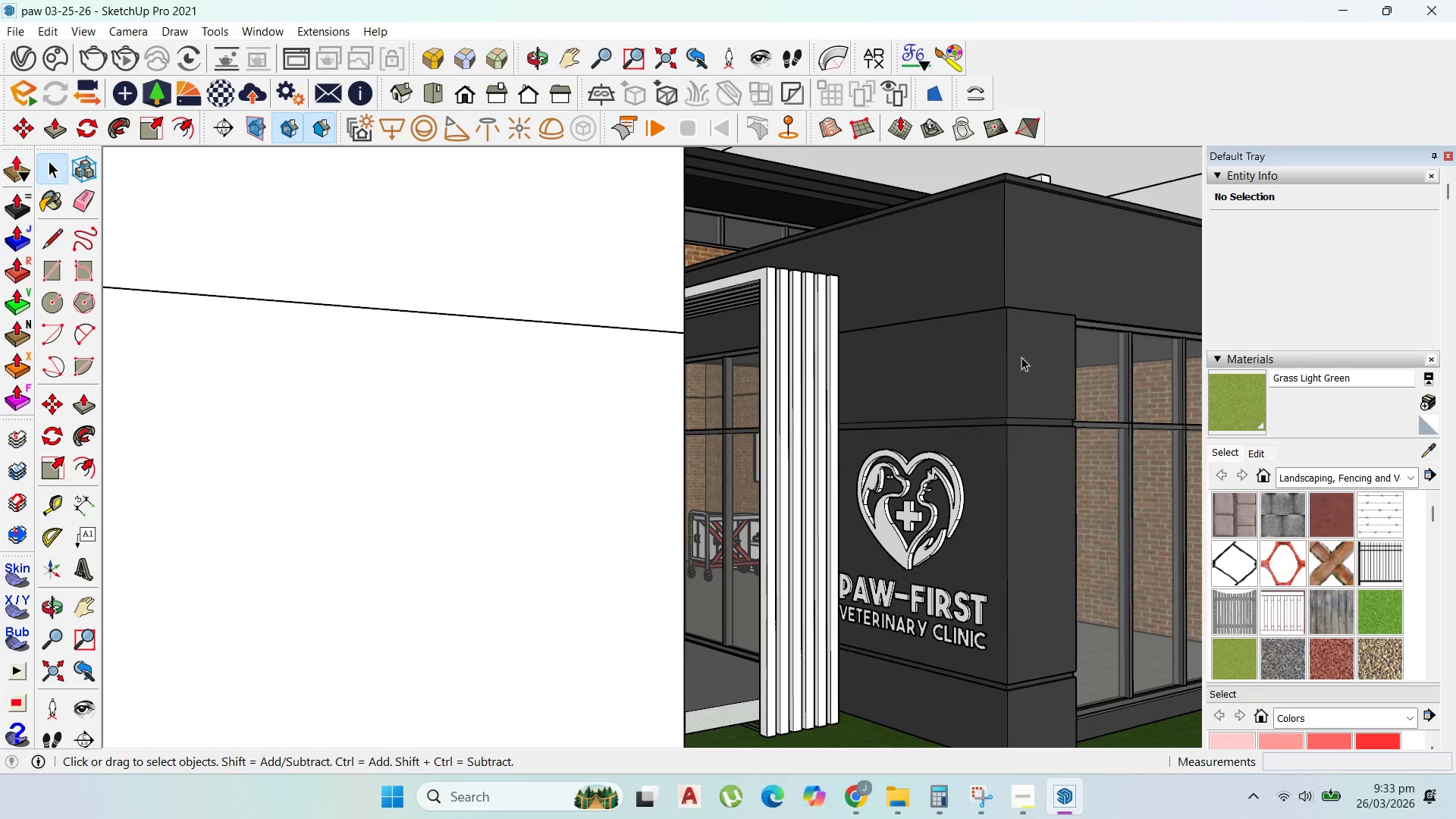 
key(Escape)
 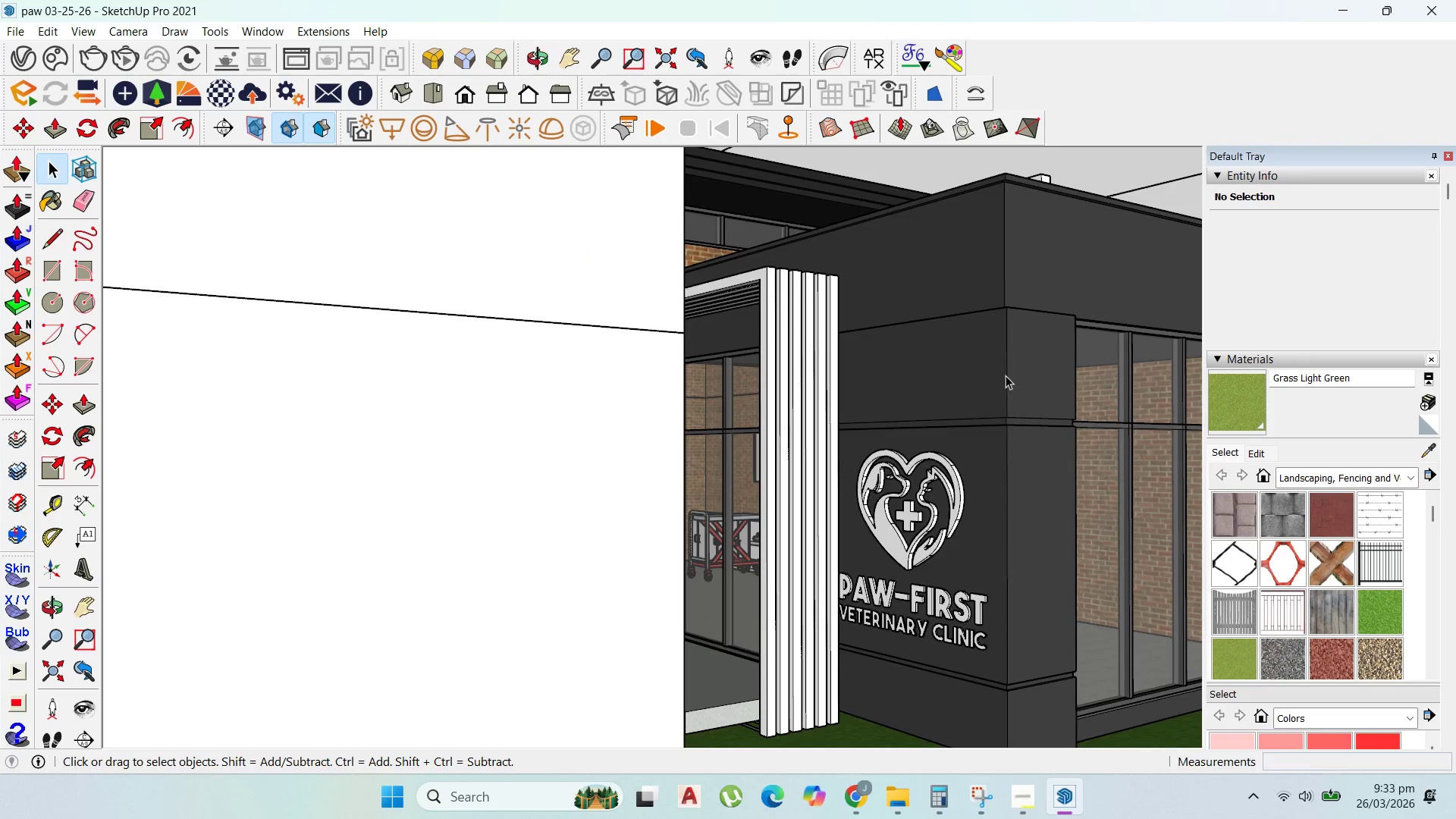 
scroll: coordinate [1006, 375], scroll_direction: down, amount: 1.0
 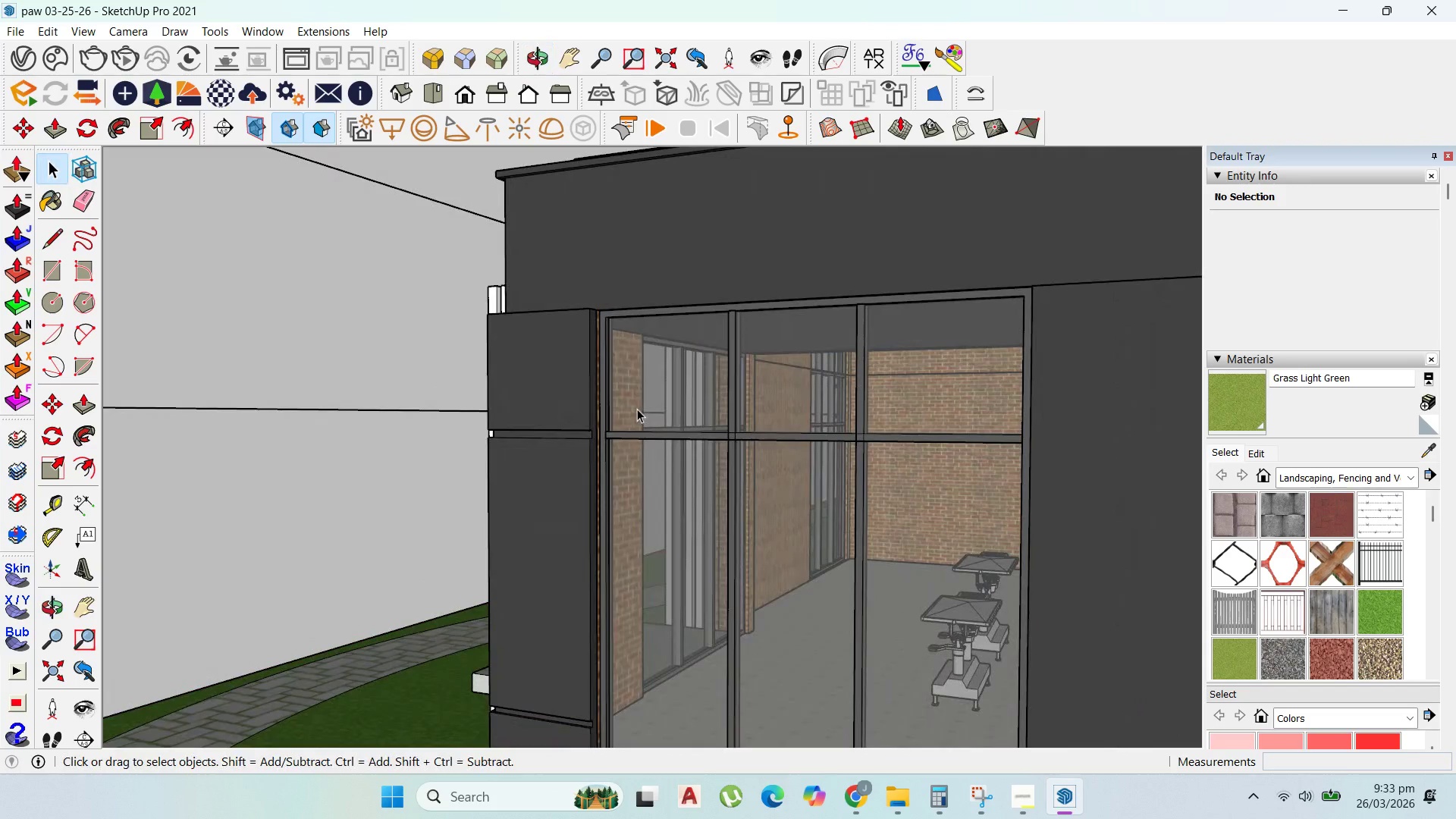 
double_click([586, 395])
 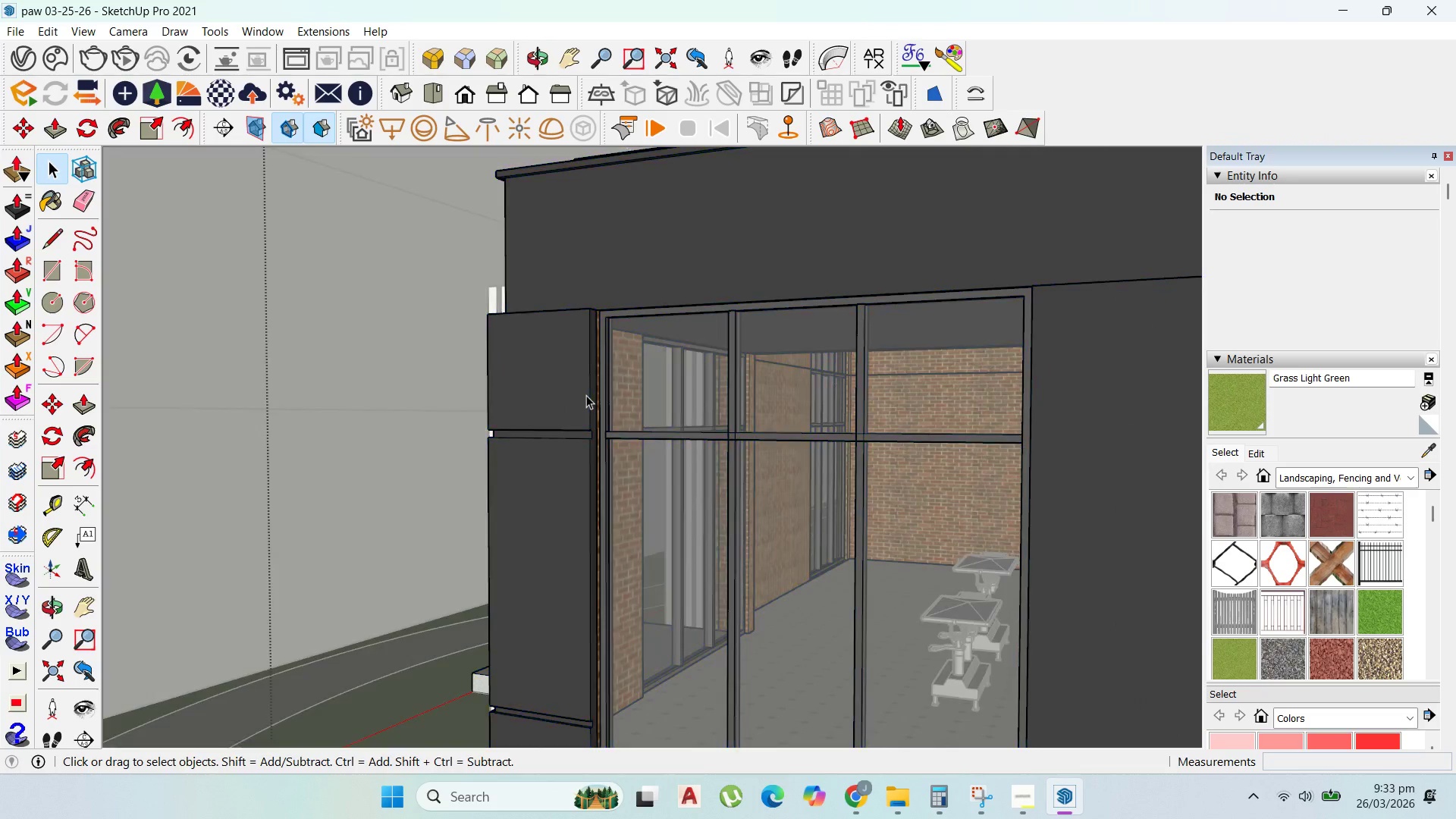 
triple_click([586, 395])
 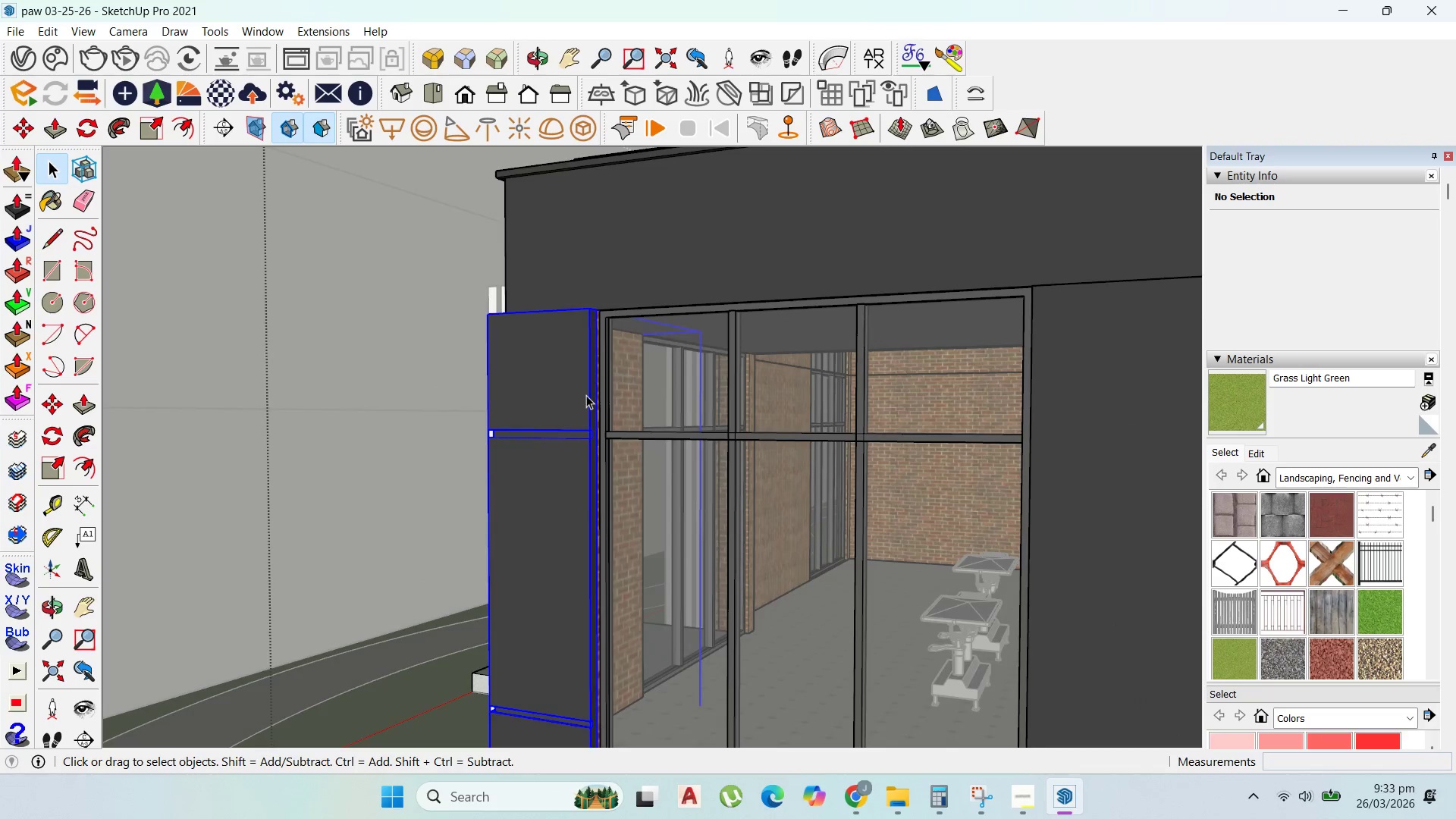 
triple_click([586, 395])
 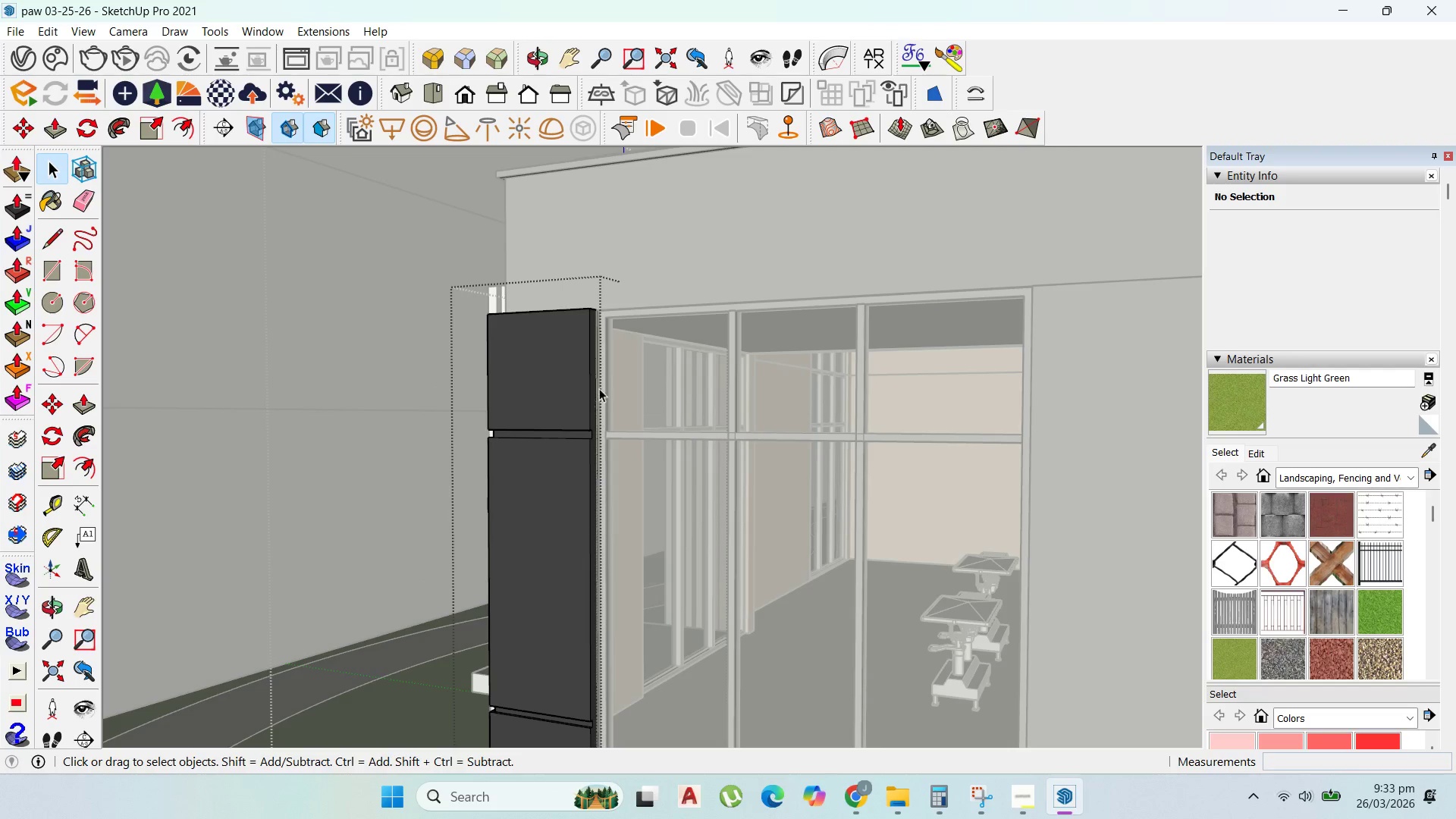 
key(Escape)
 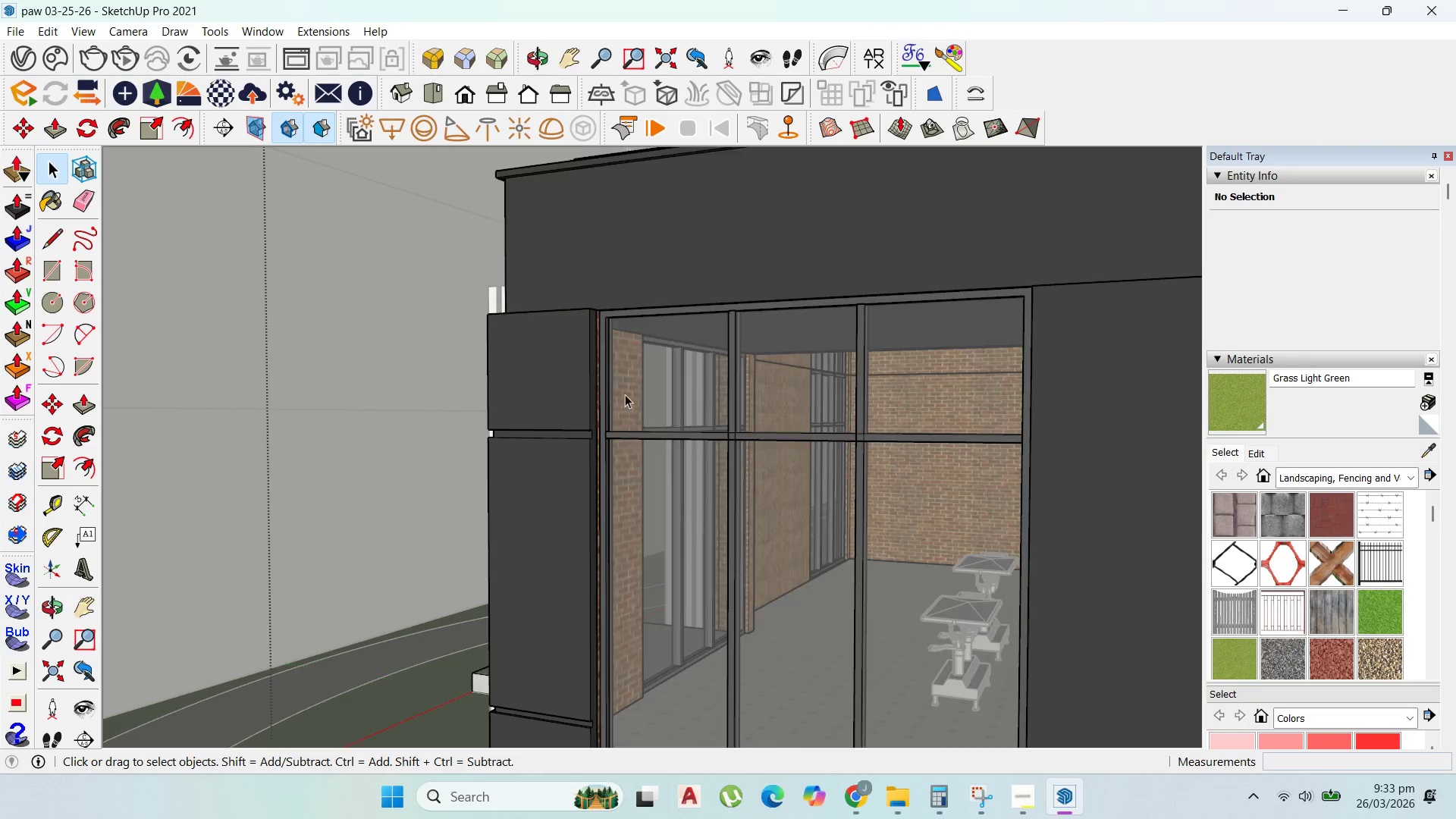 
key(Escape)
 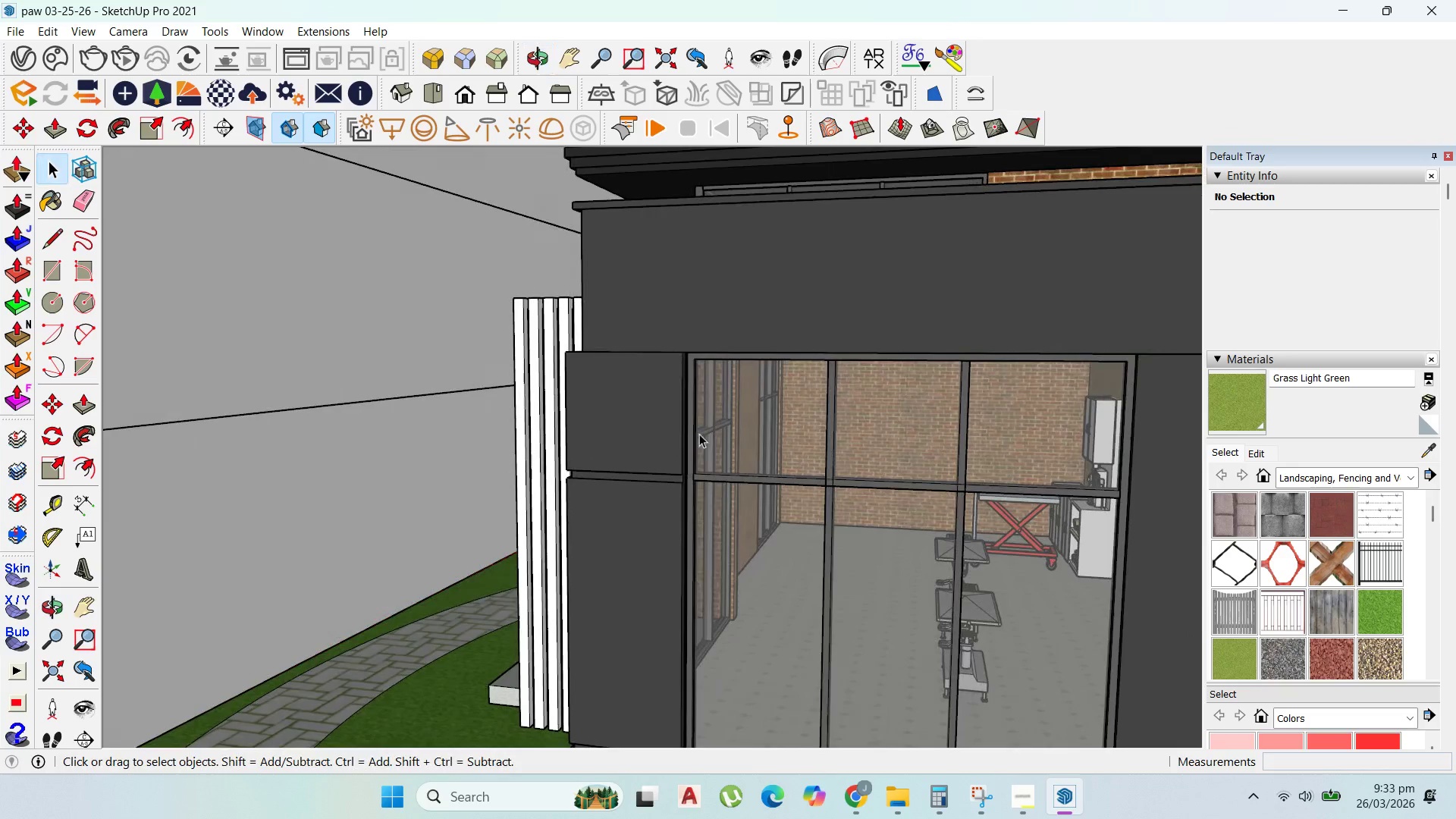 
double_click([666, 416])
 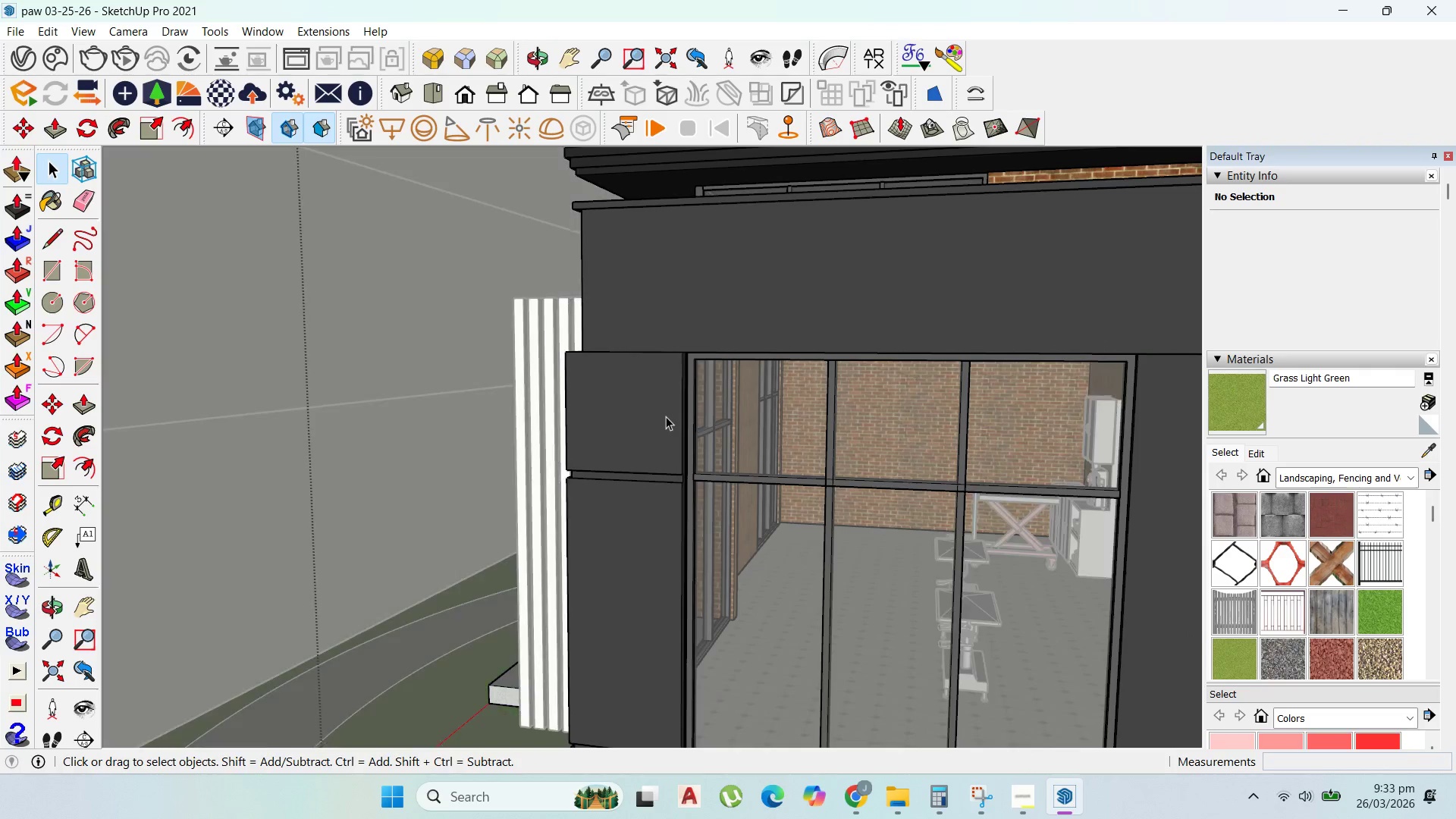 
triple_click([666, 416])
 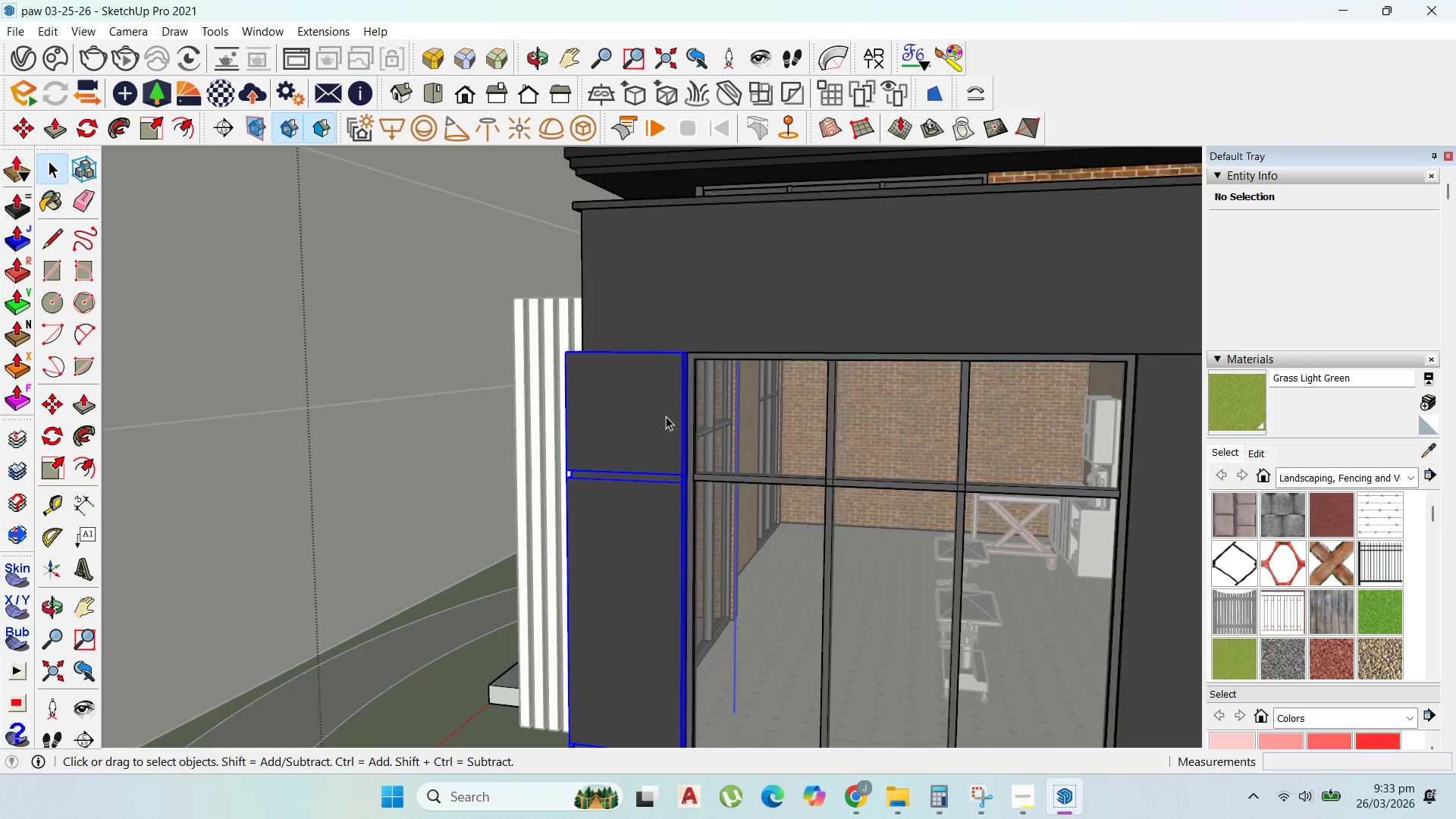 
triple_click([666, 416])
 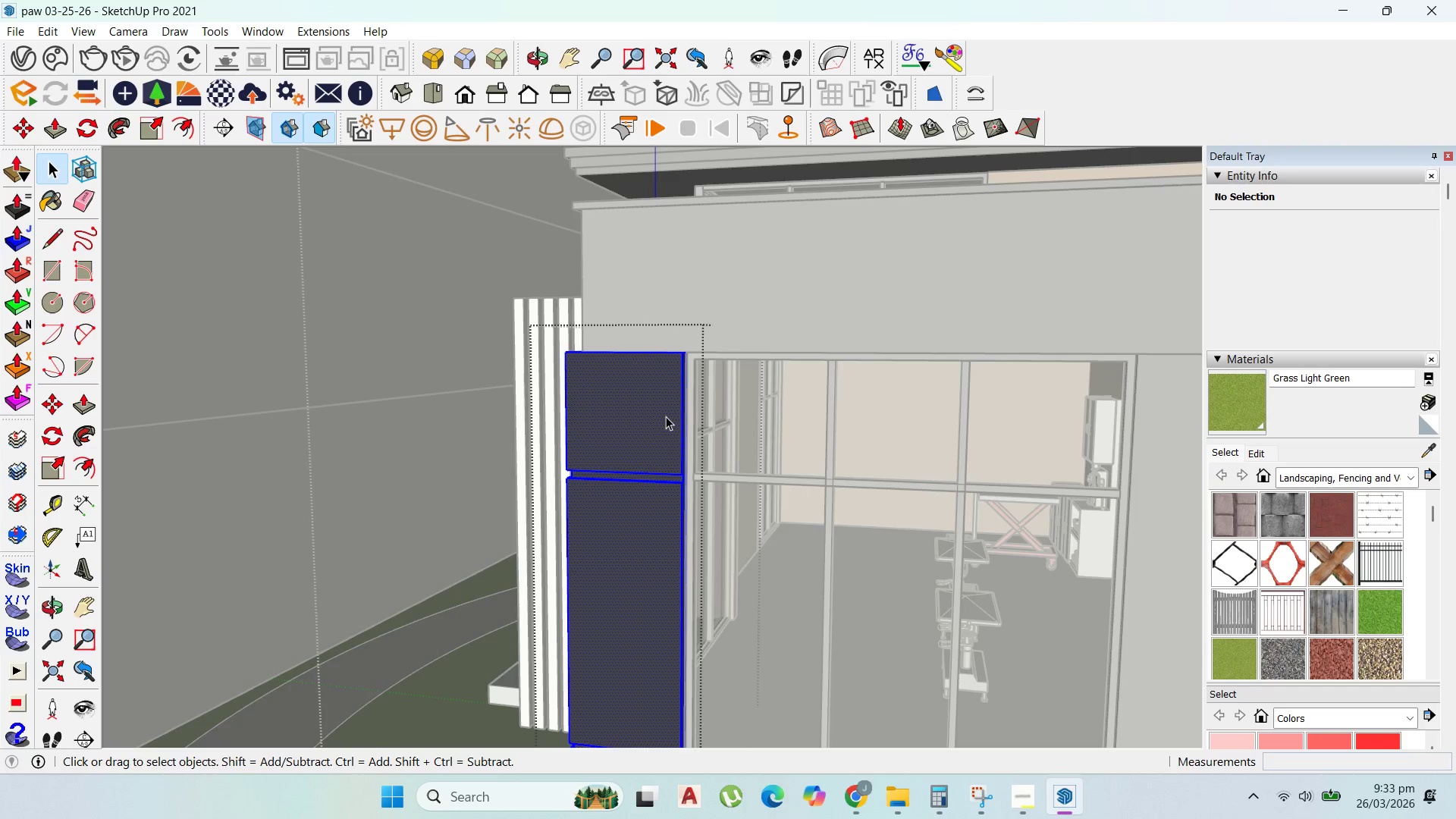 
triple_click([666, 416])
 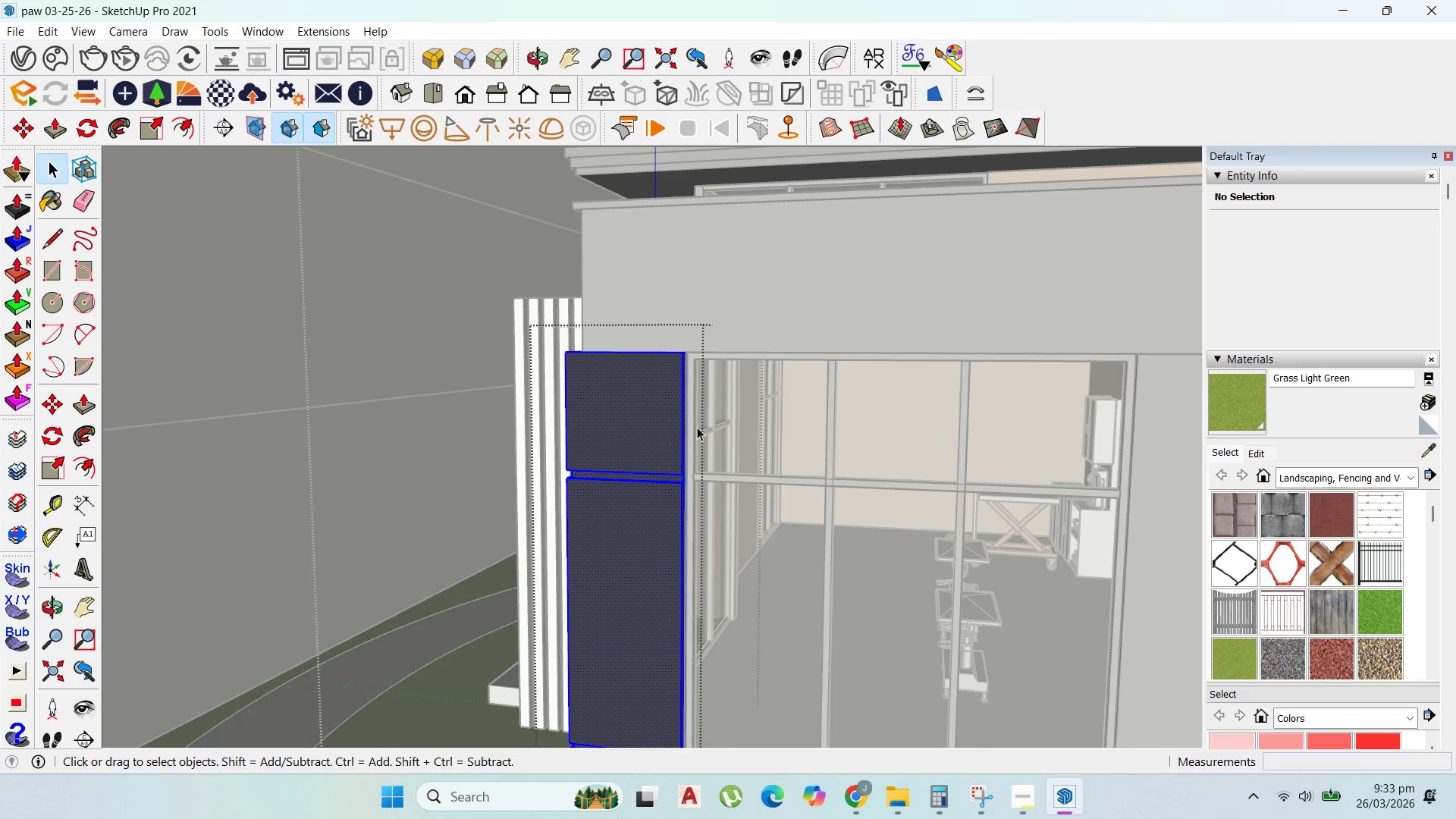 
scroll: coordinate [690, 431], scroll_direction: up, amount: 3.0
 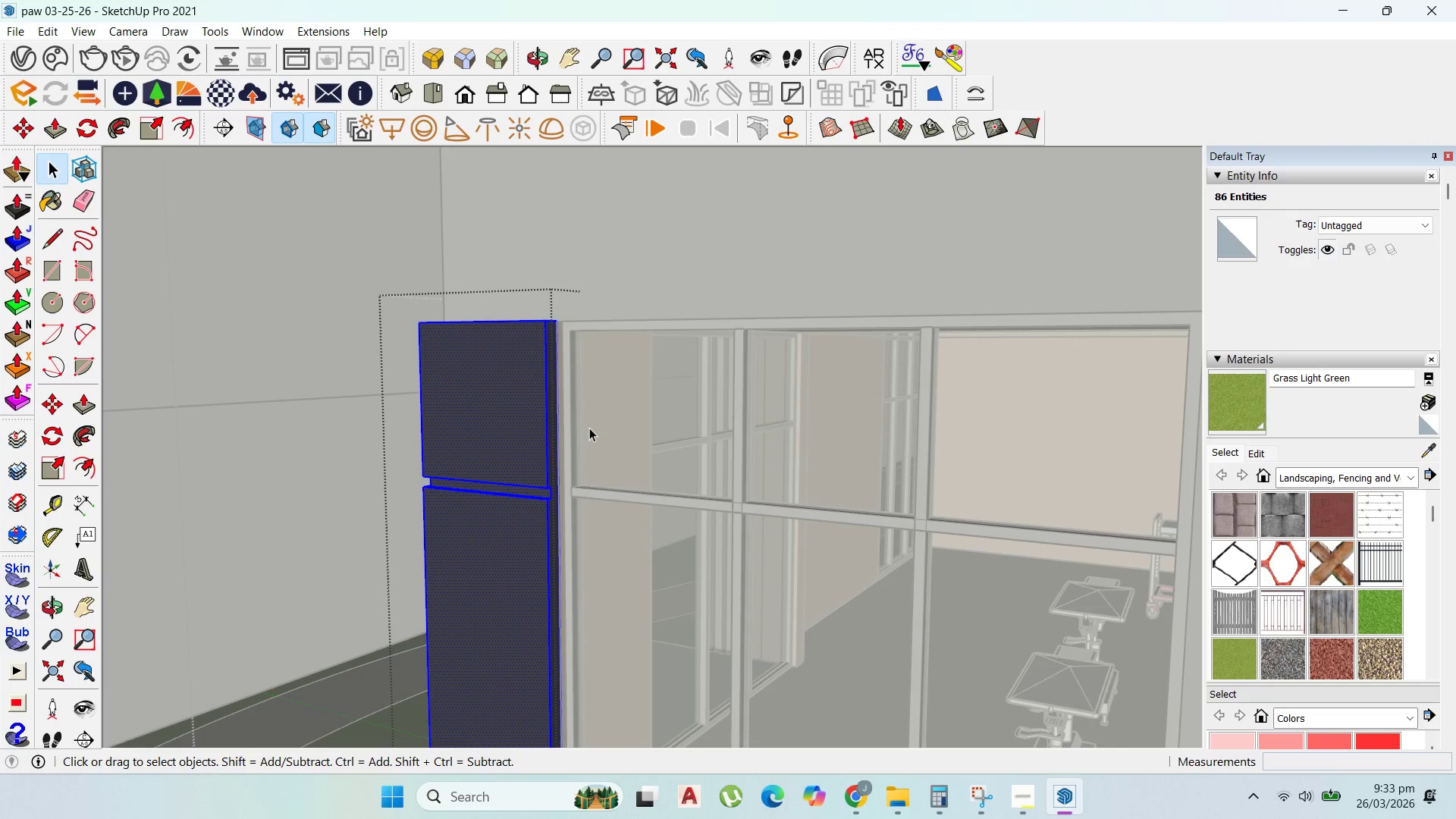 
key(P)
 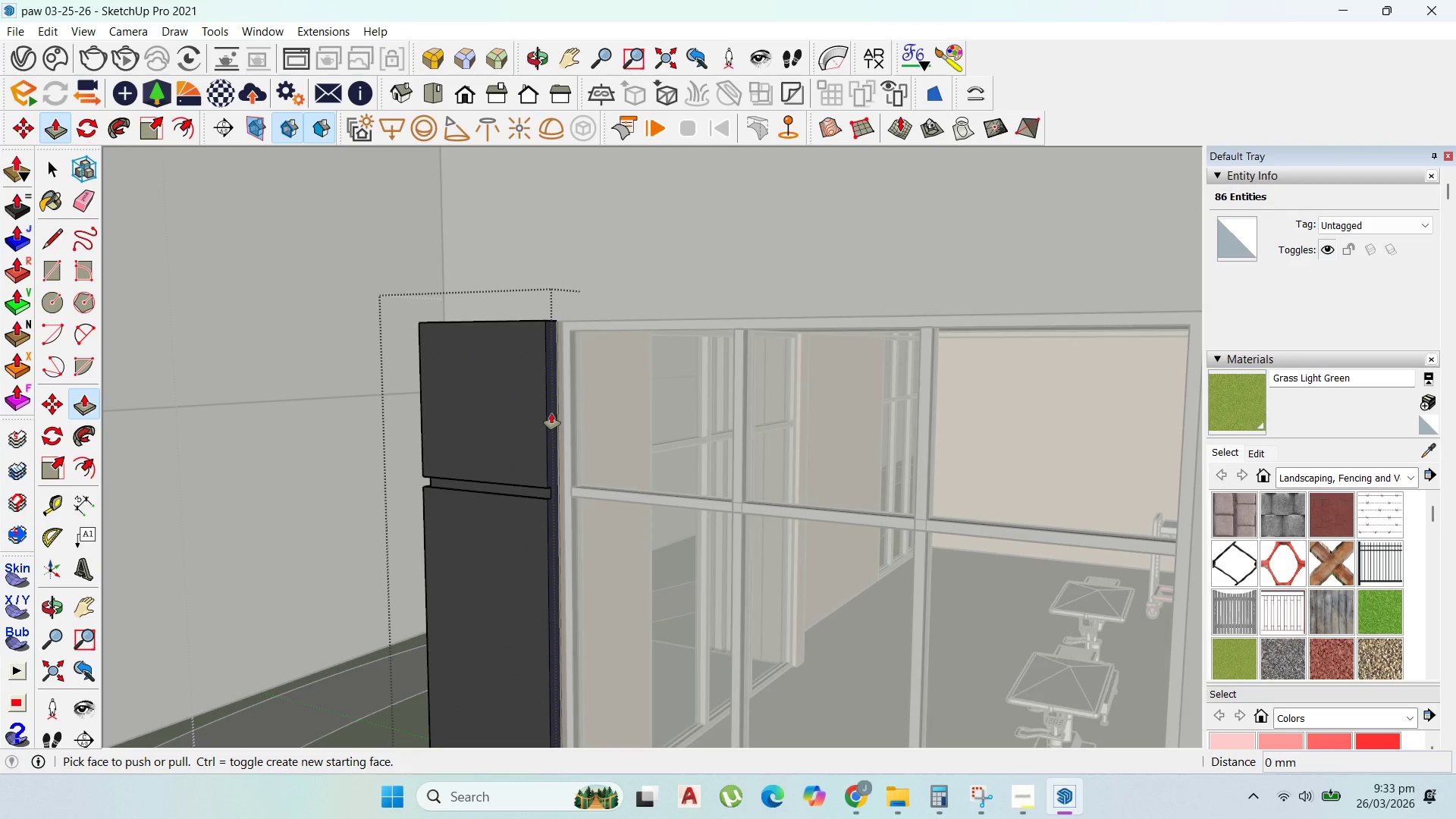 
left_click([551, 413])
 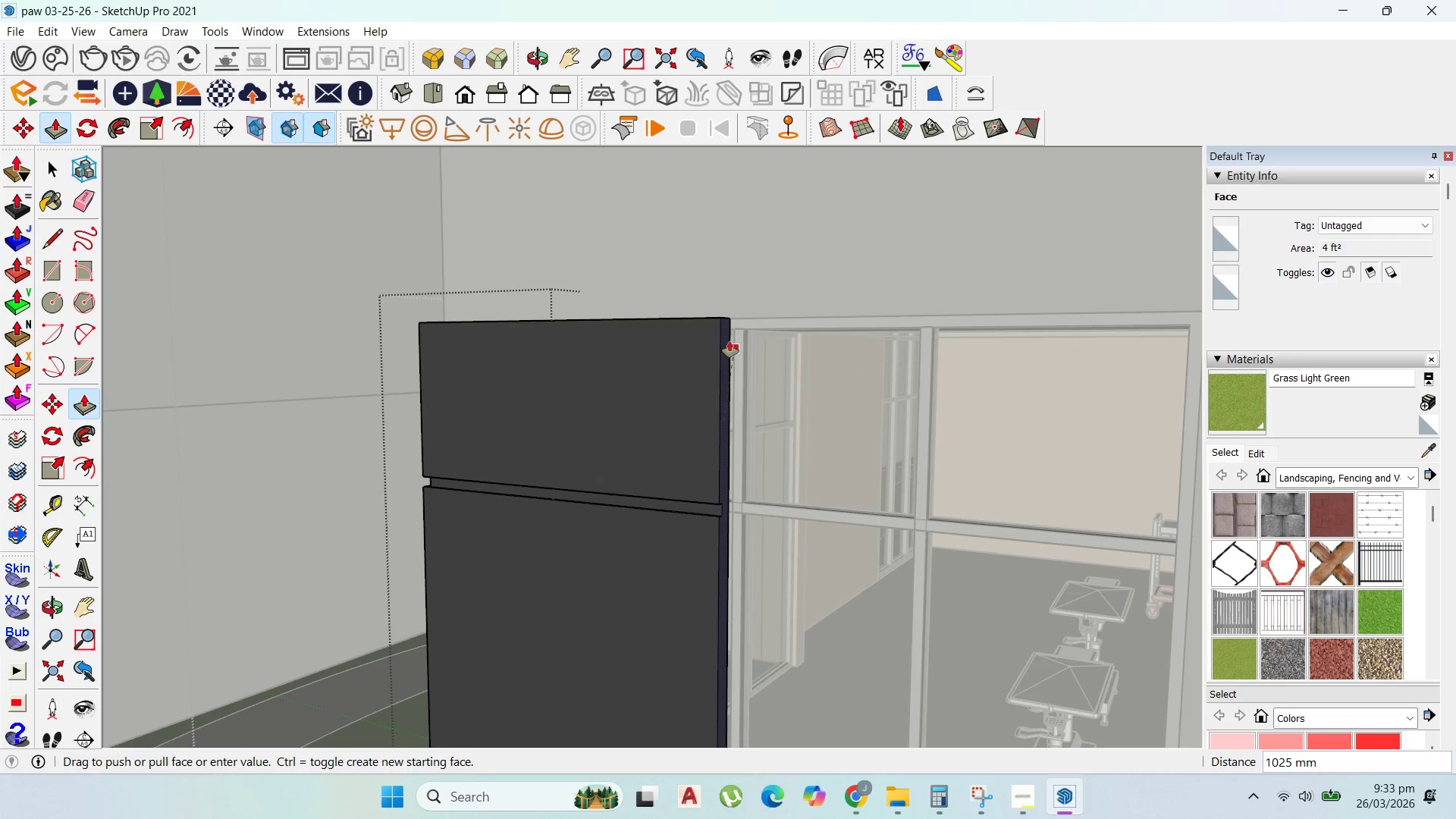 
left_click([730, 334])
 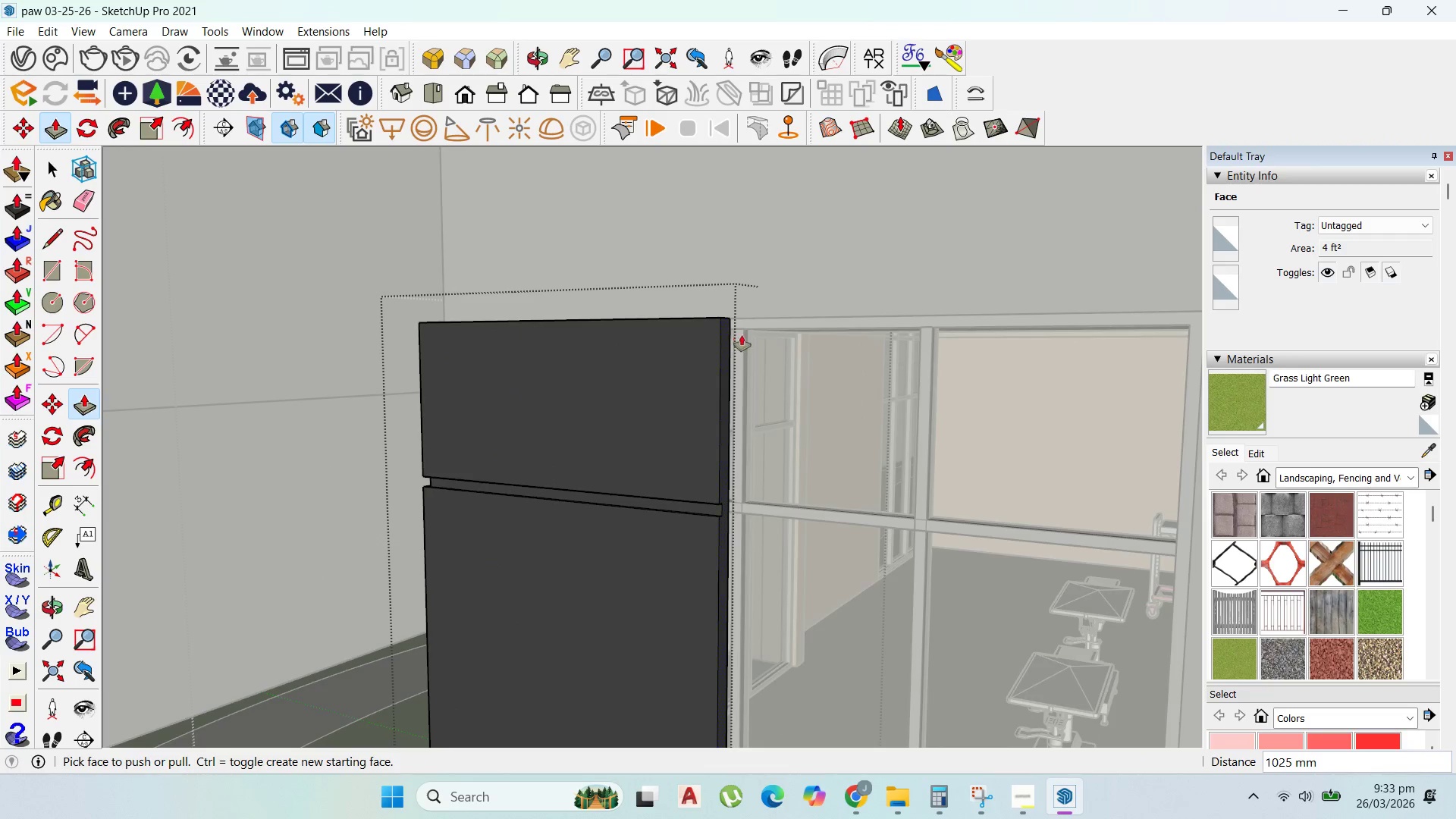 
scroll: coordinate [902, 384], scroll_direction: down, amount: 14.0
 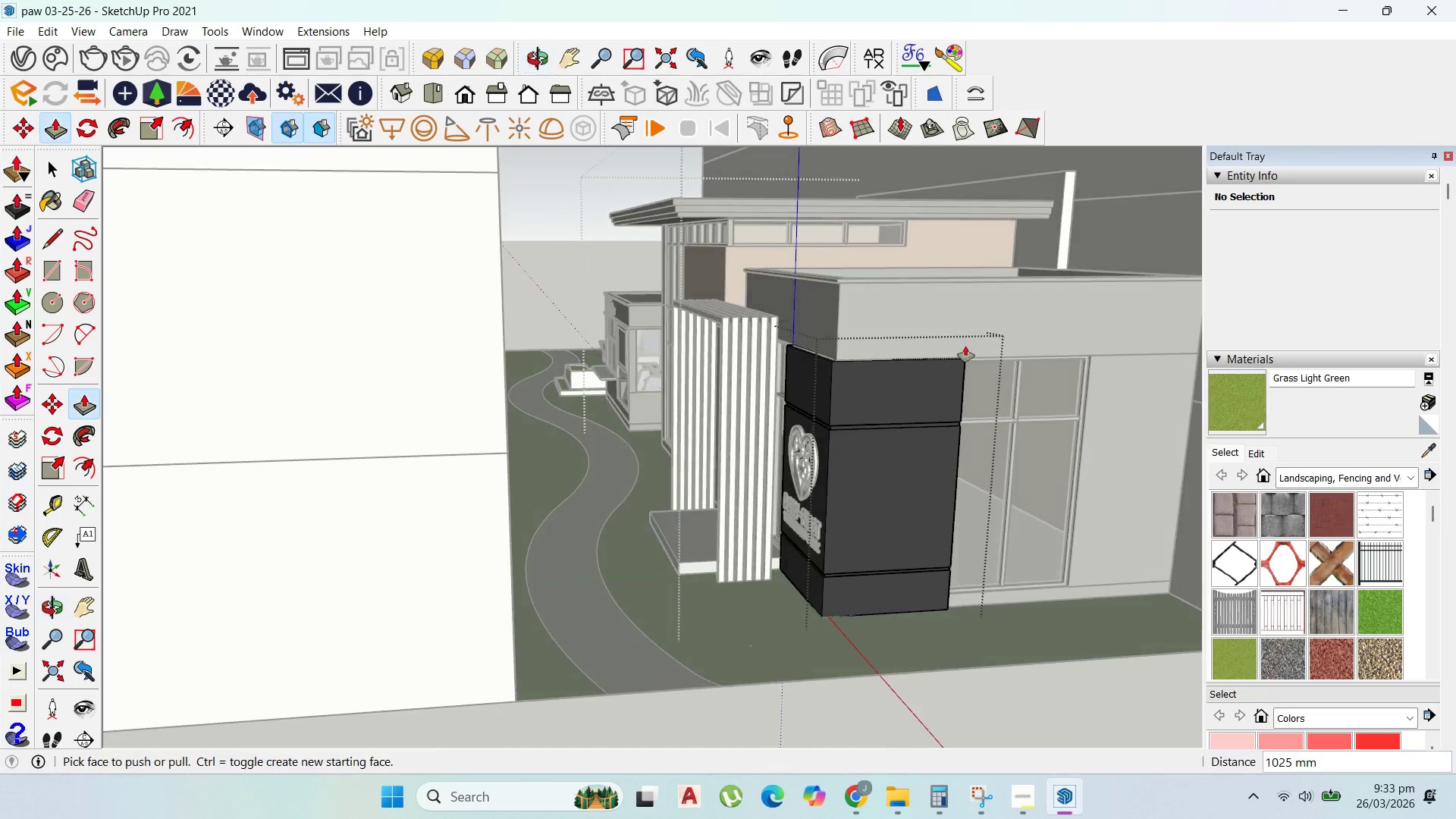 
key(Escape)
 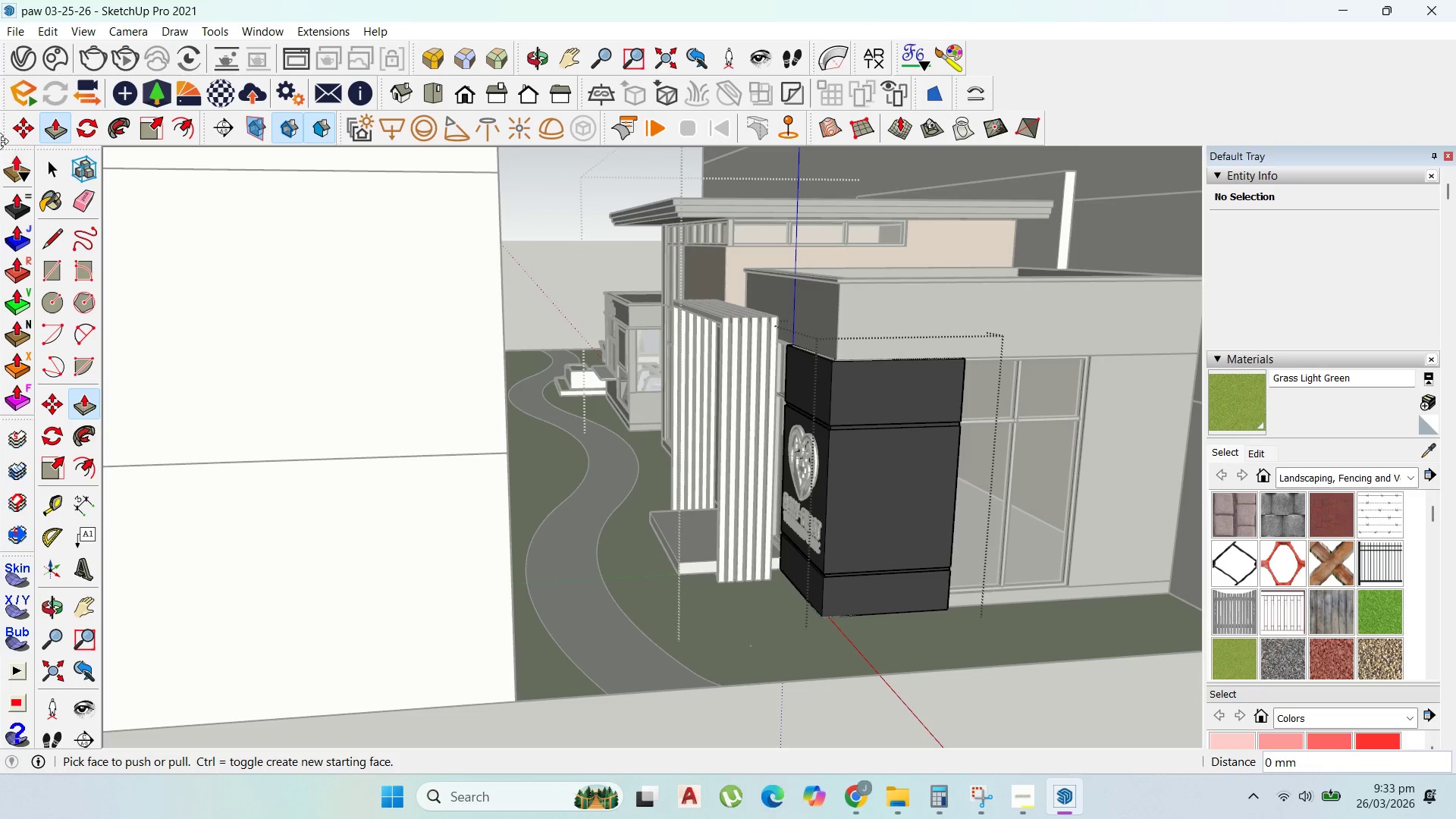 
key(Escape)
 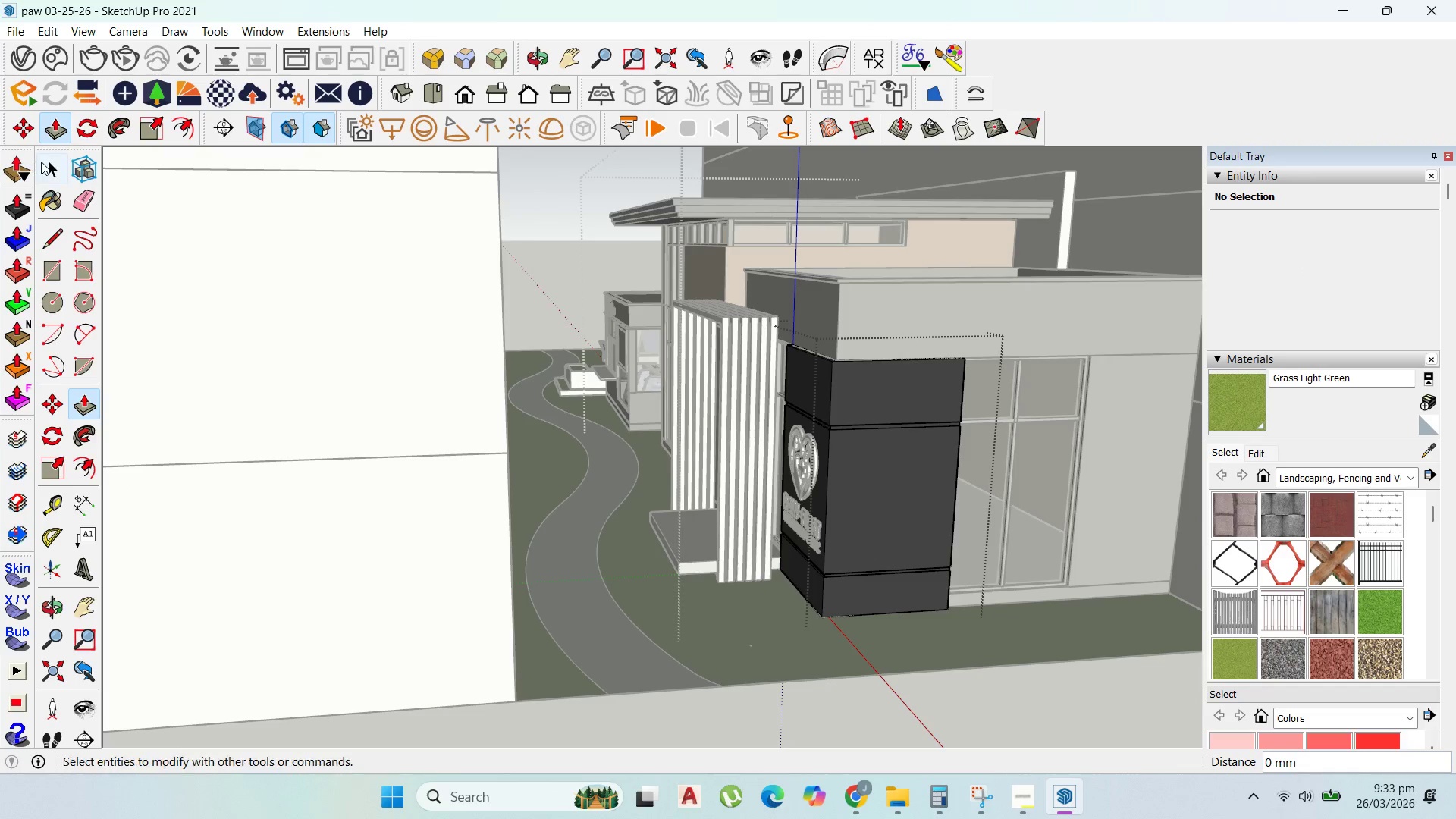 
key(Escape)
 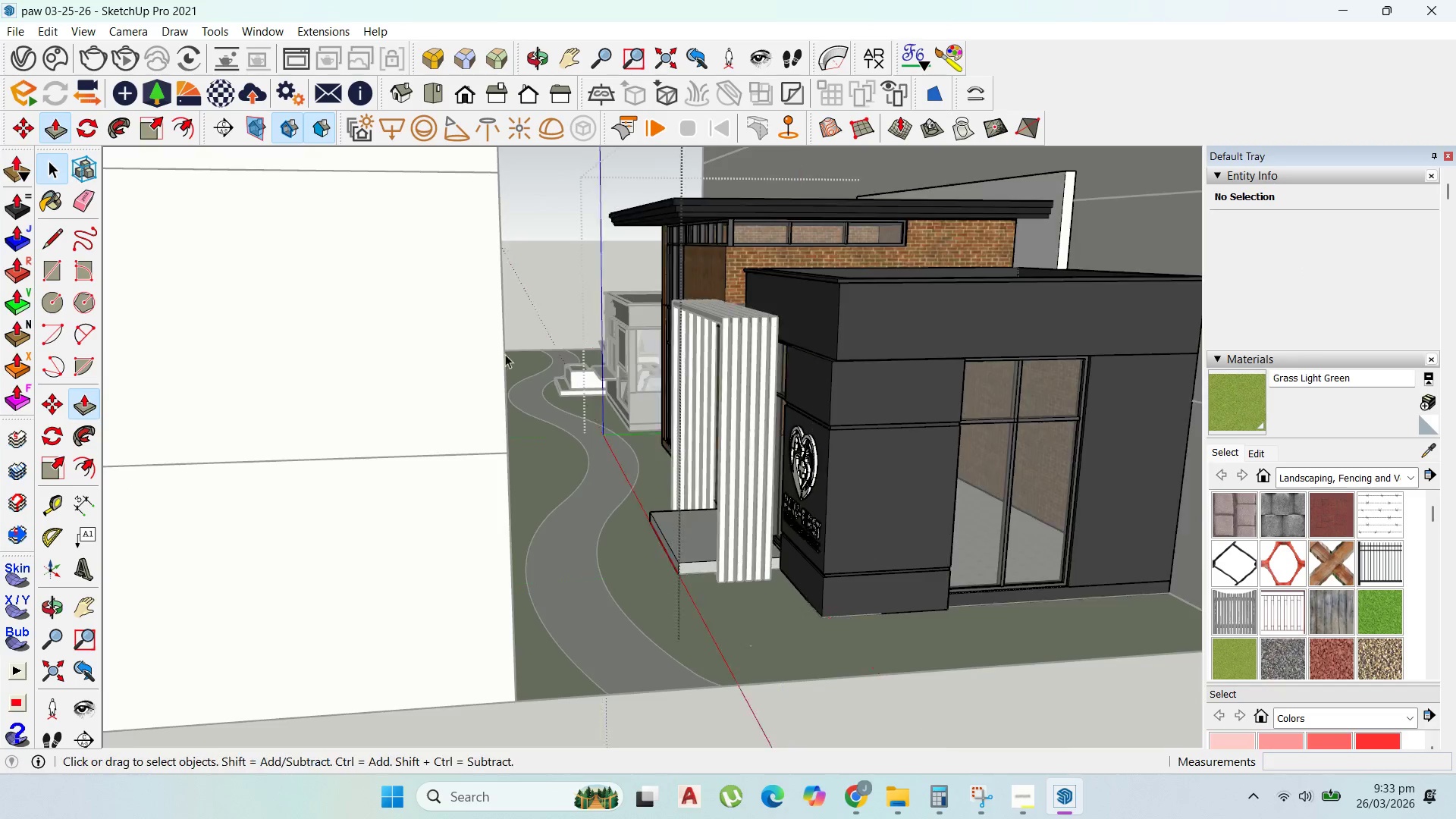 
key(Escape)
 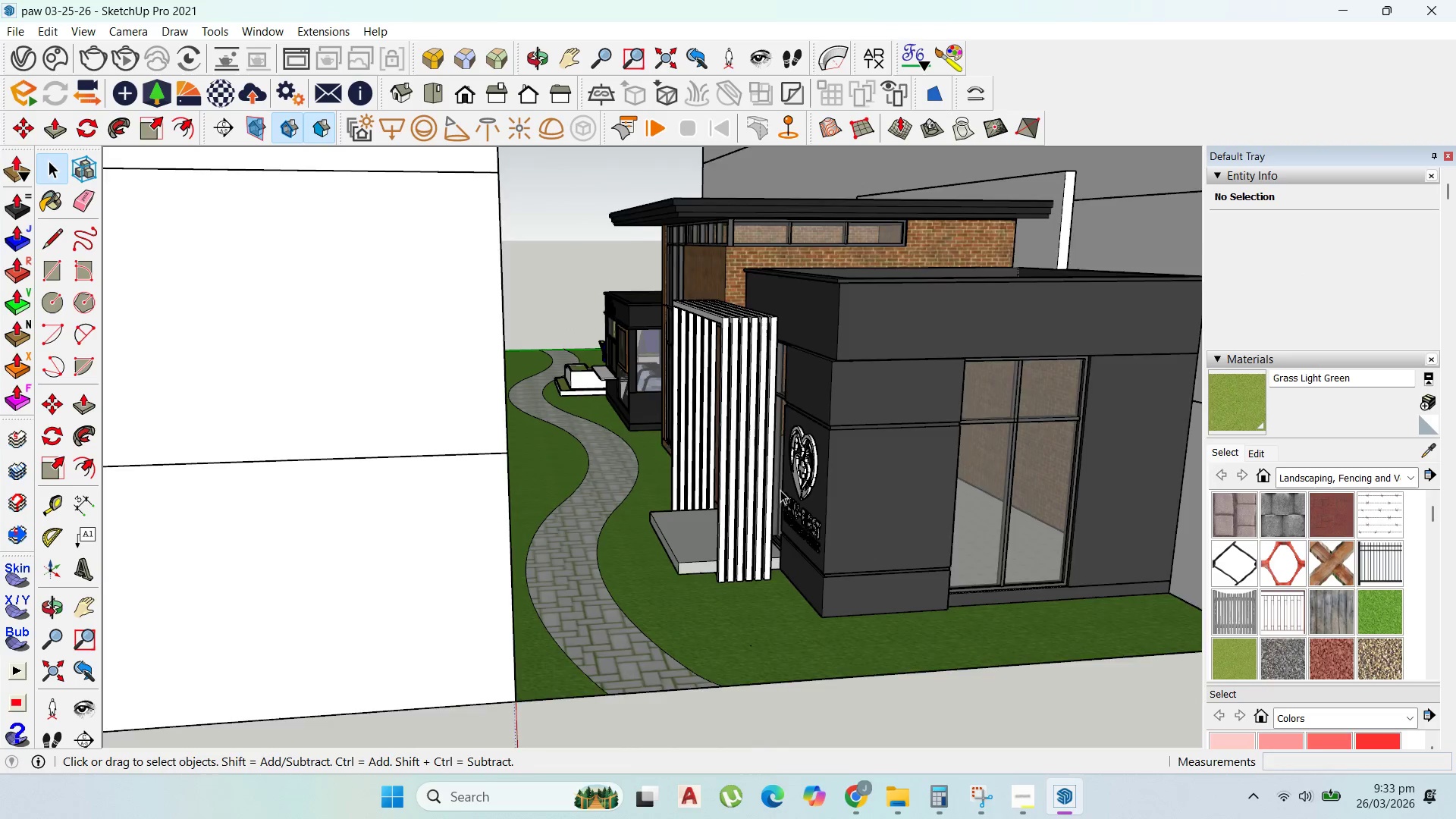 
left_click([817, 453])
 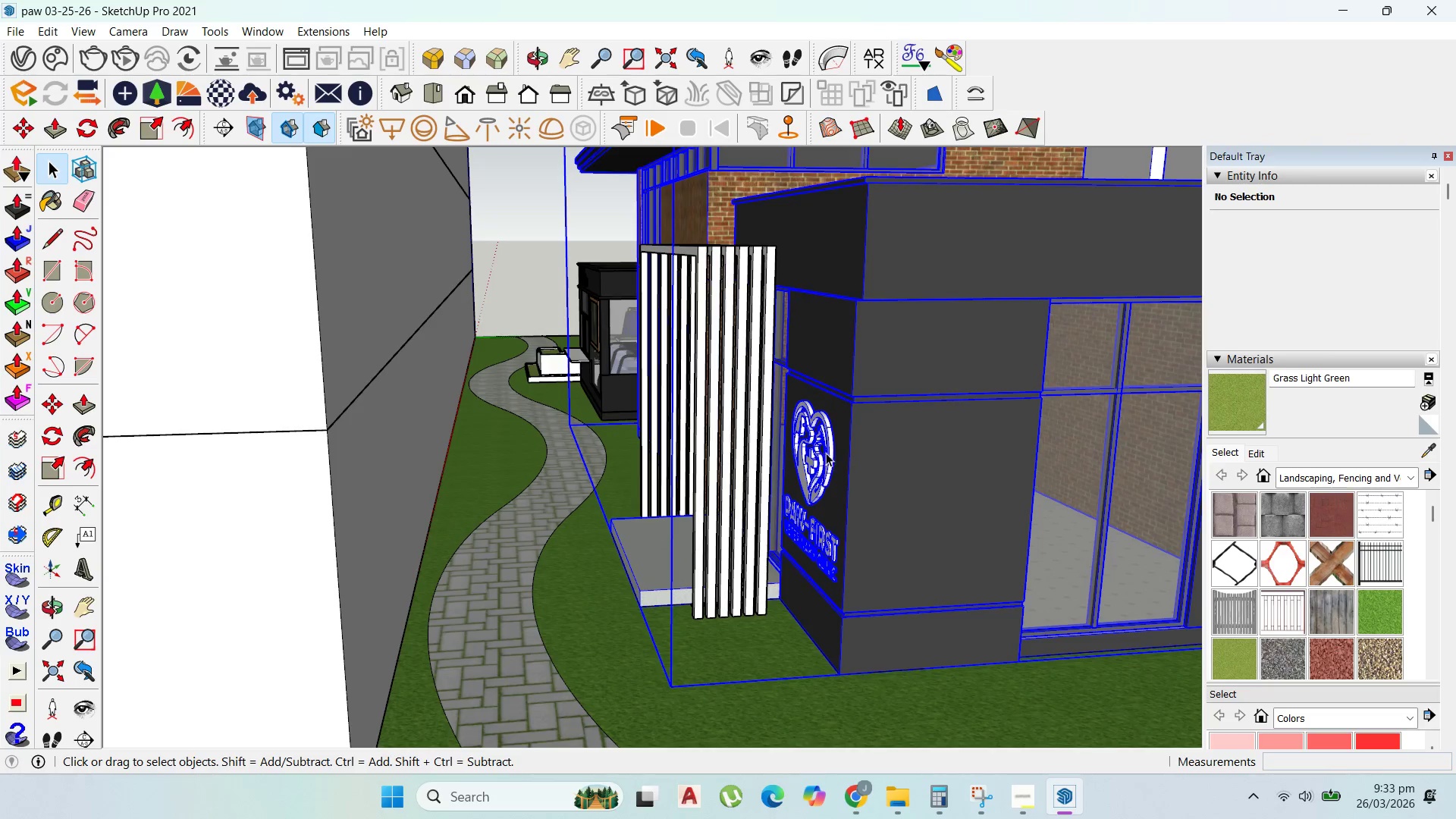 
scroll: coordinate [791, 484], scroll_direction: up, amount: 3.0
 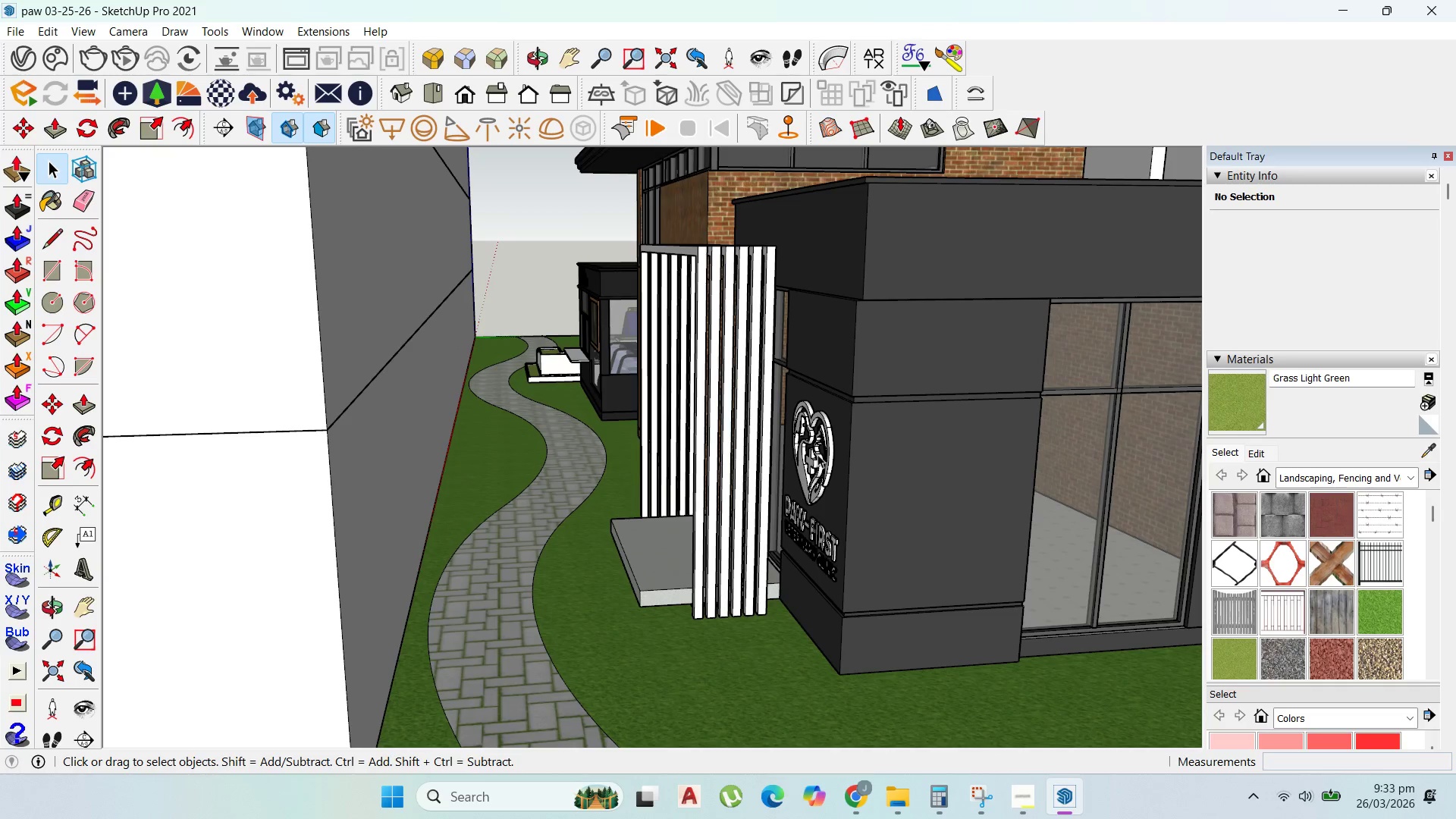 
left_click([833, 433])
 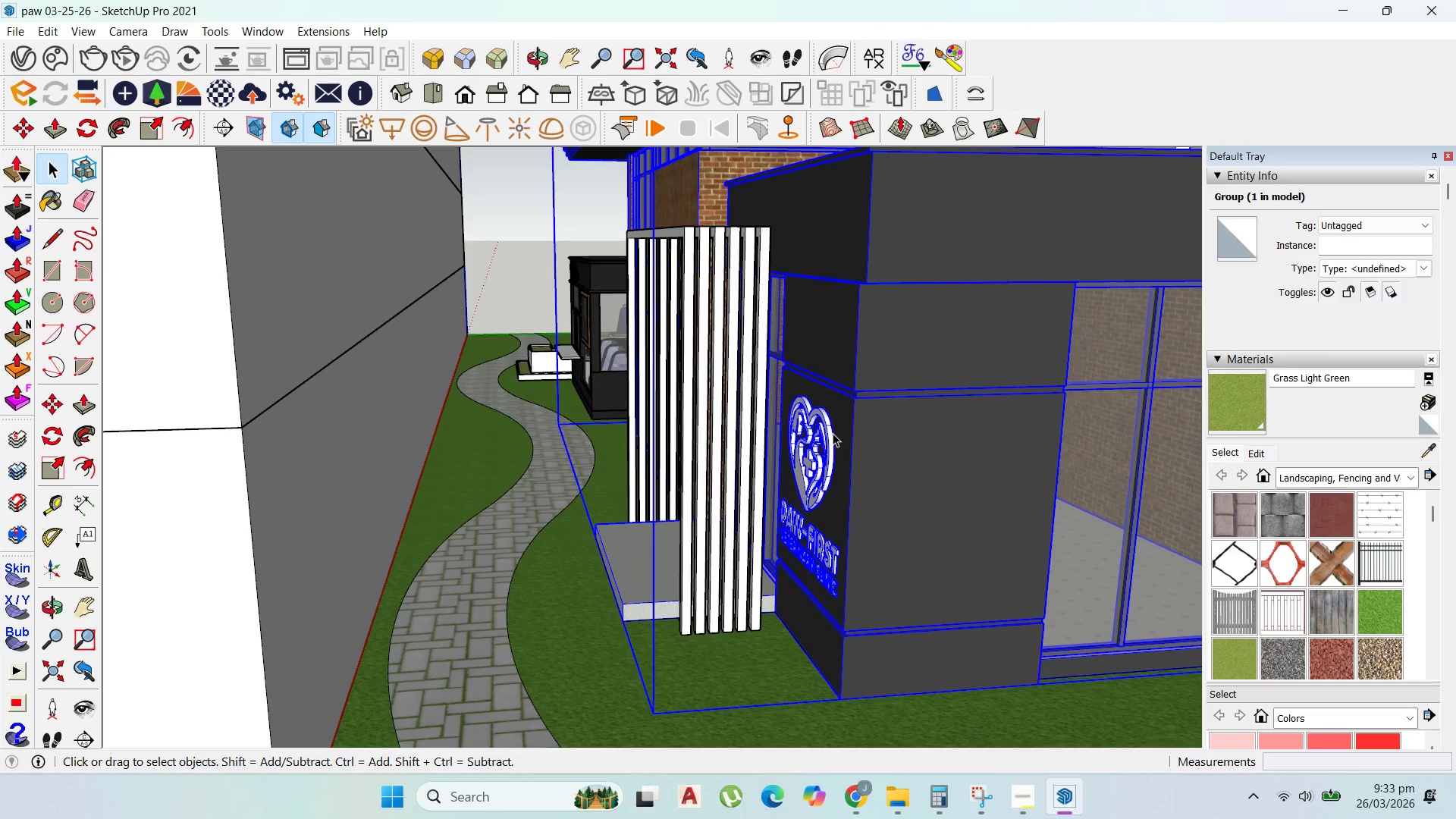 
scroll: coordinate [831, 444], scroll_direction: up, amount: 1.0
 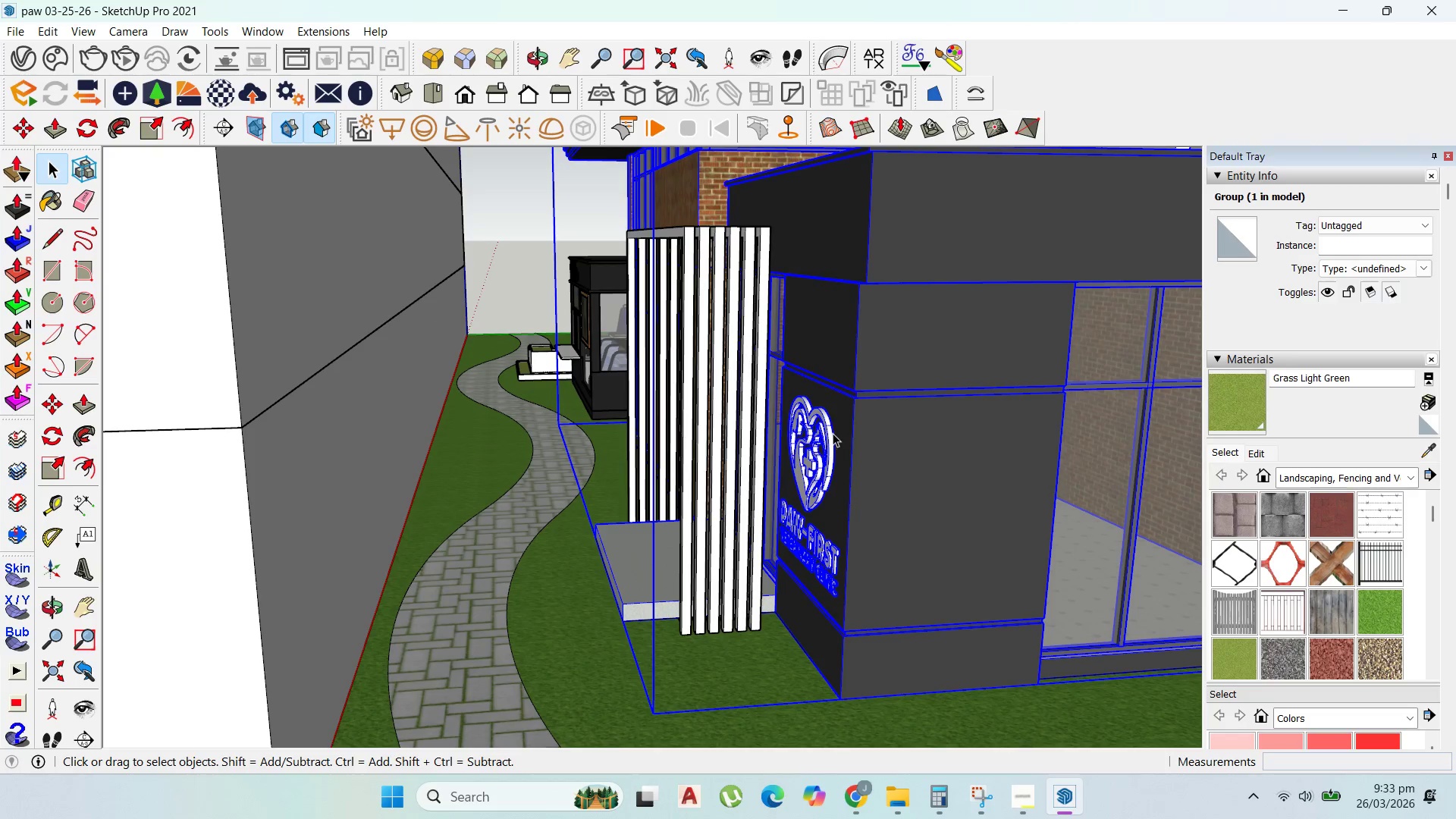 
double_click([833, 433])
 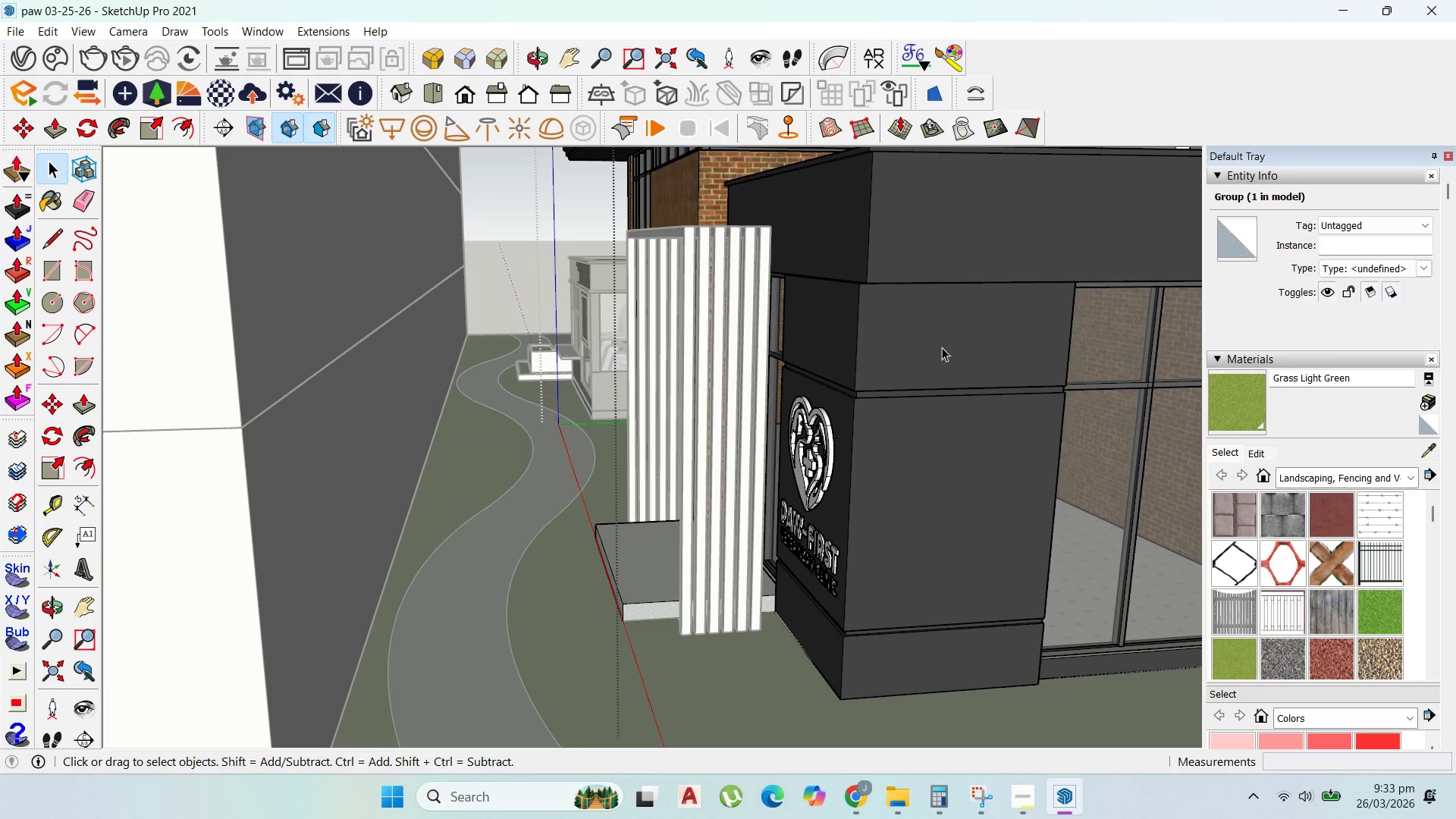 
scroll: coordinate [945, 334], scroll_direction: up, amount: 3.0
 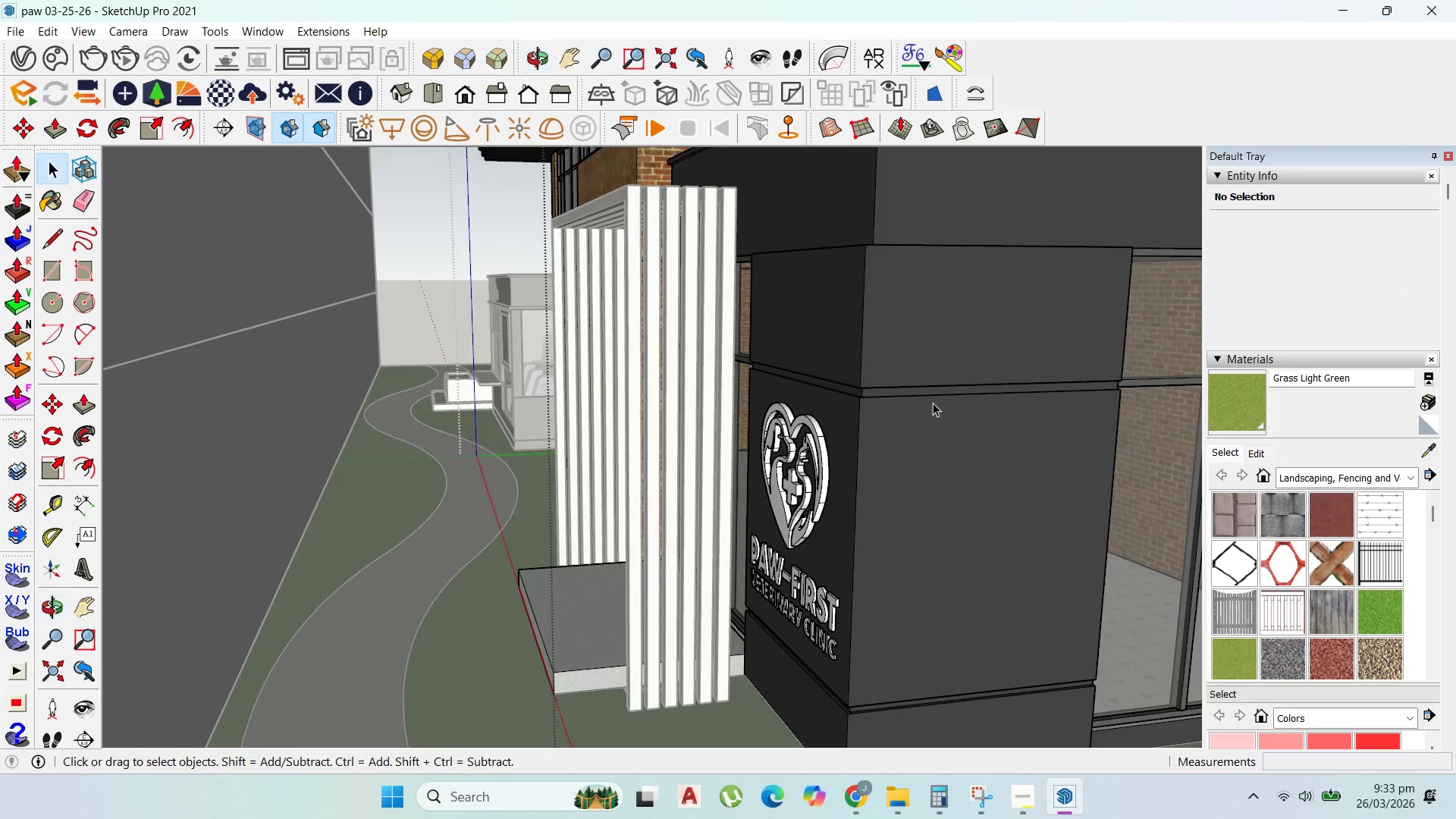 
left_click([786, 430])
 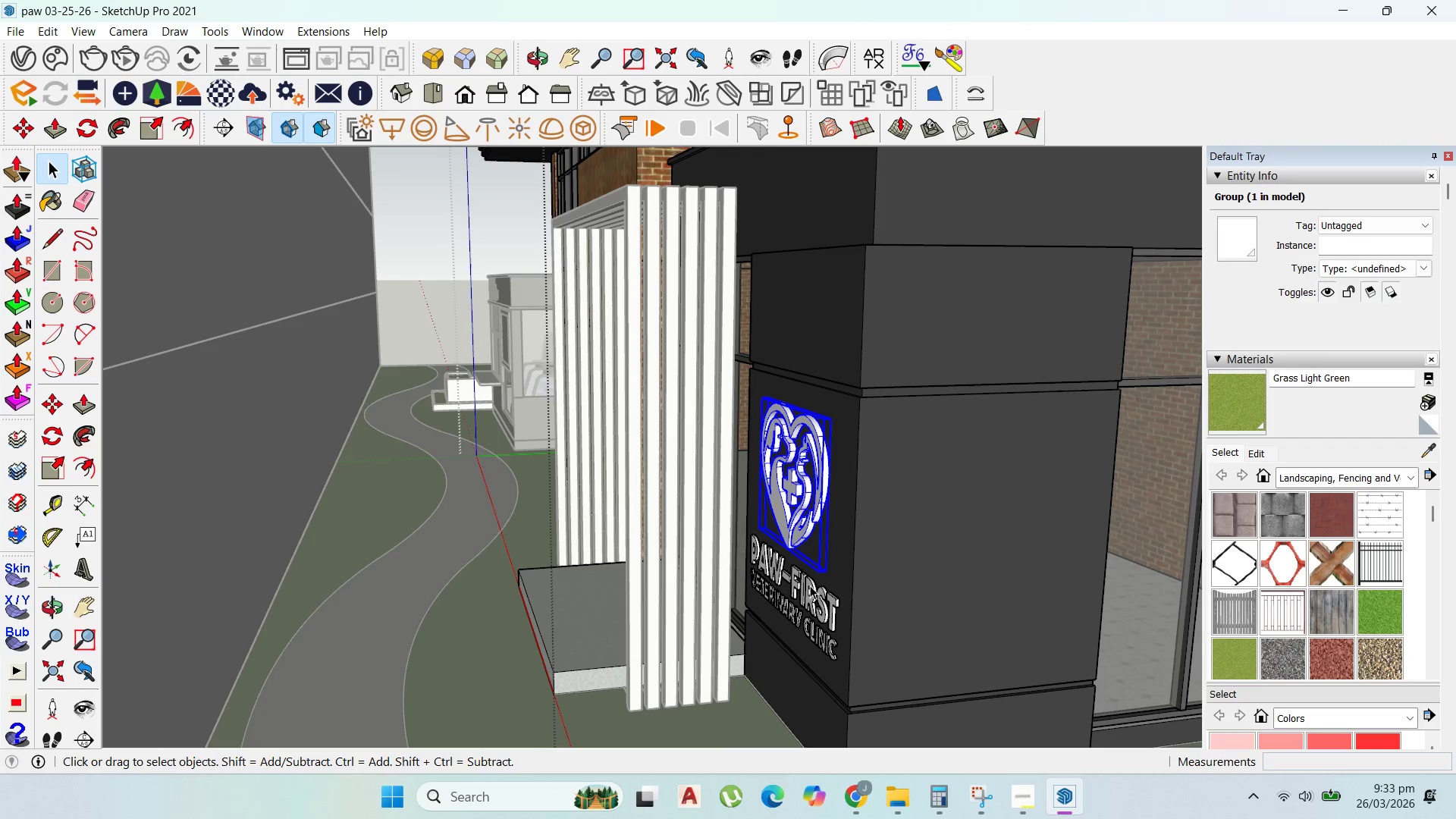 
hold_key(key=ShiftLeft, duration=1.08)
left_click([808, 629])
 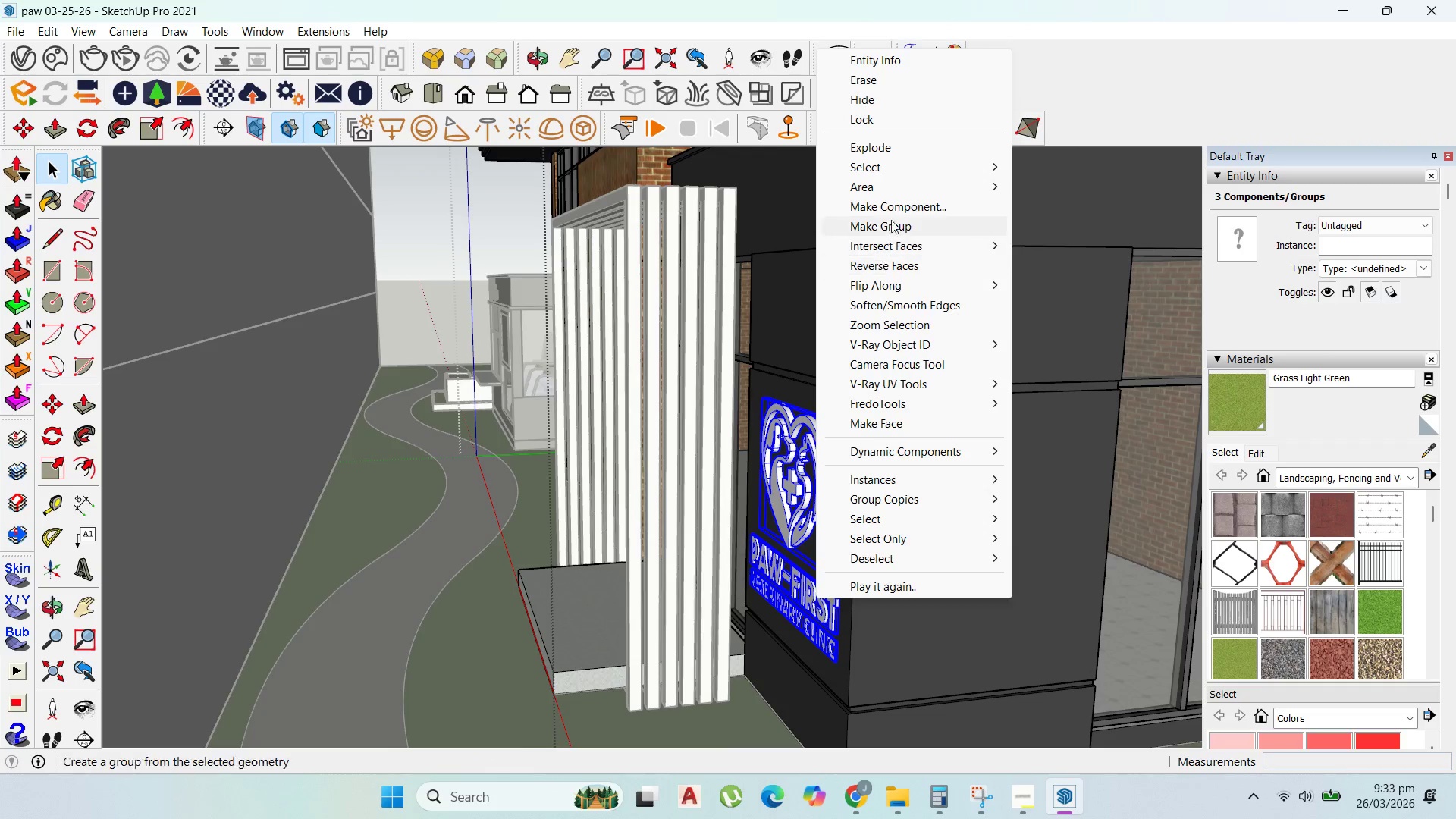 
left_click([895, 221])
 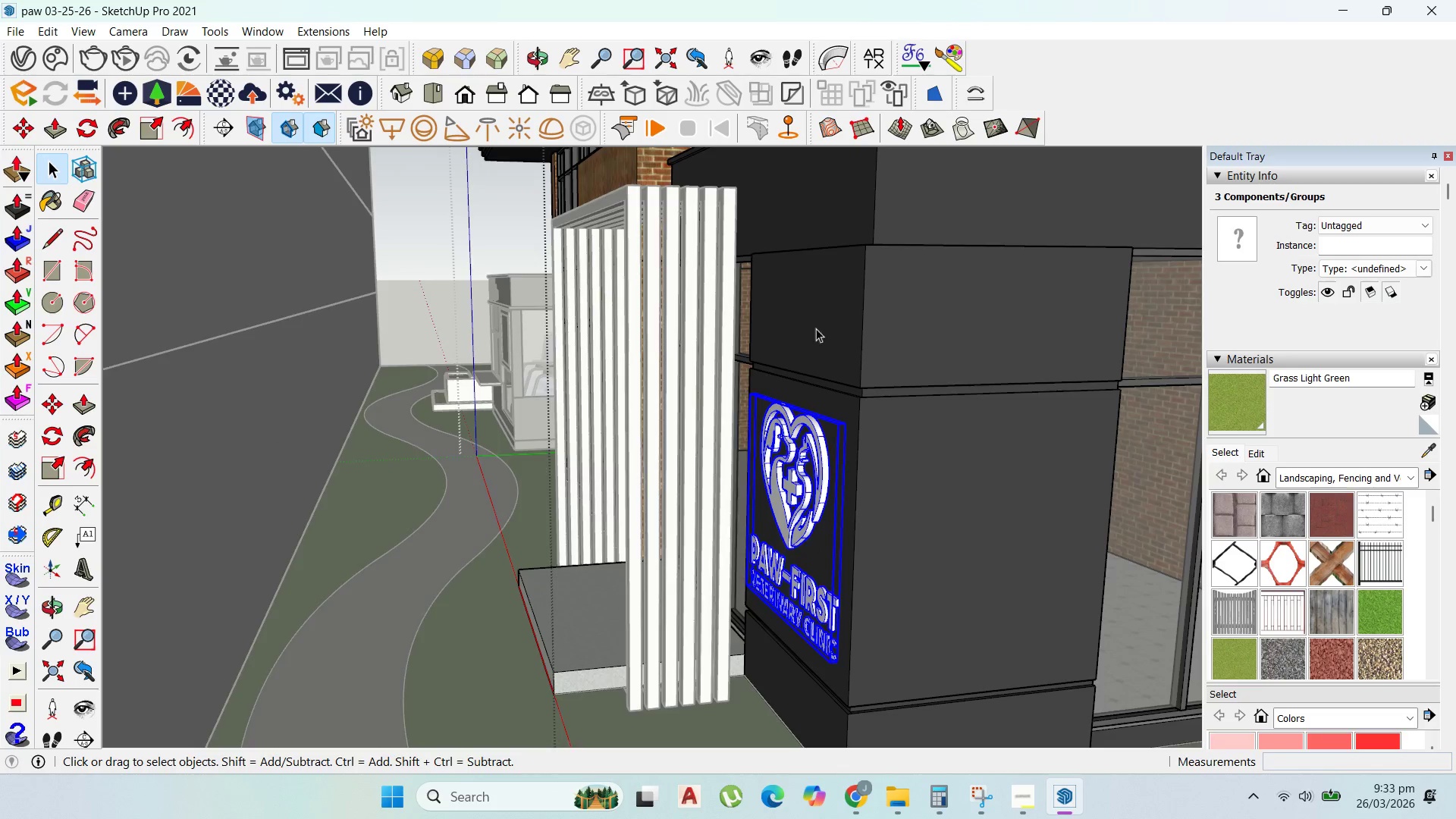 
scroll: coordinate [819, 350], scroll_direction: none, amount: 0.0
 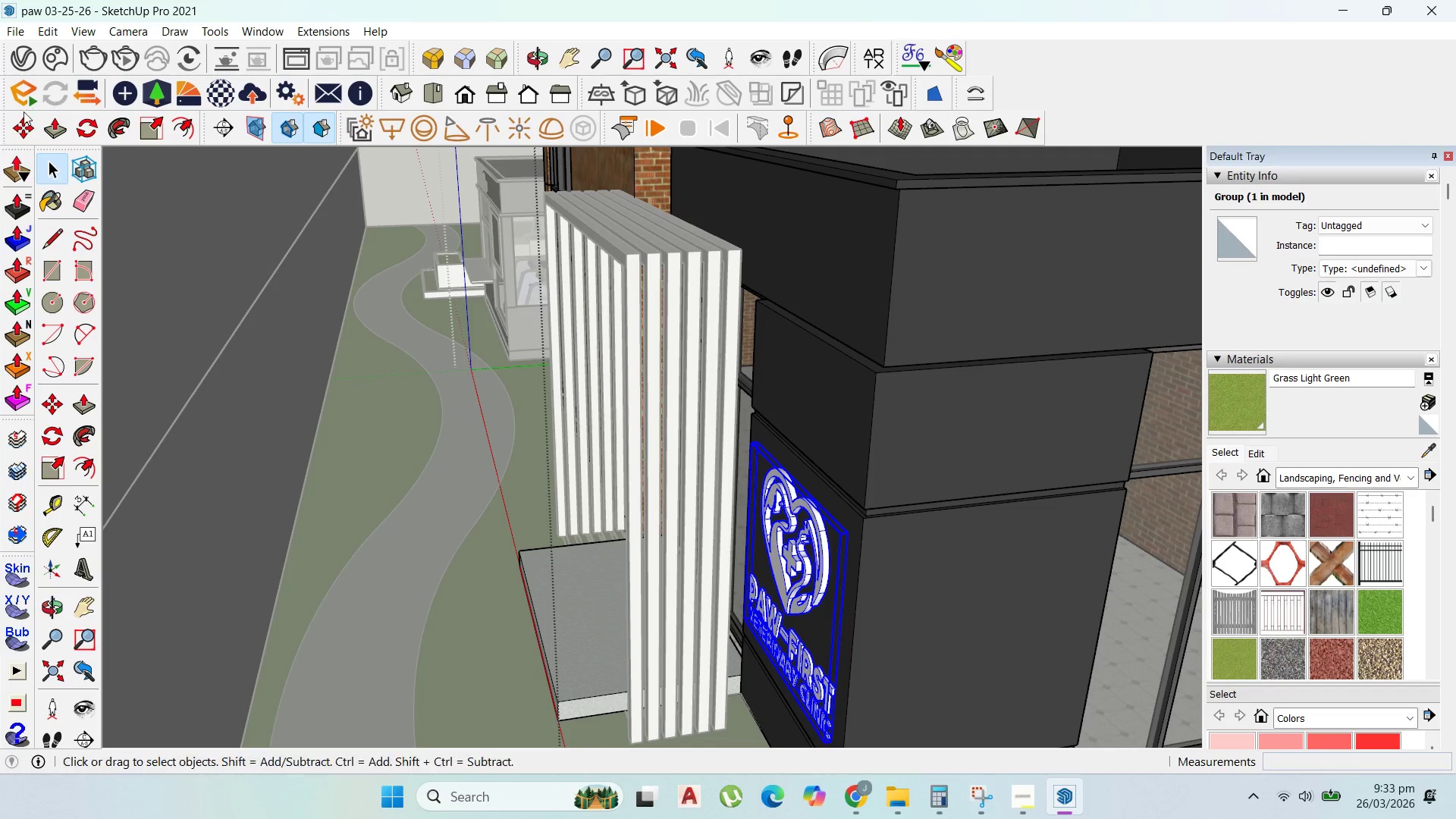 
left_click_drag(start_coordinate=[20, 118], to_coordinate=[23, 121])
 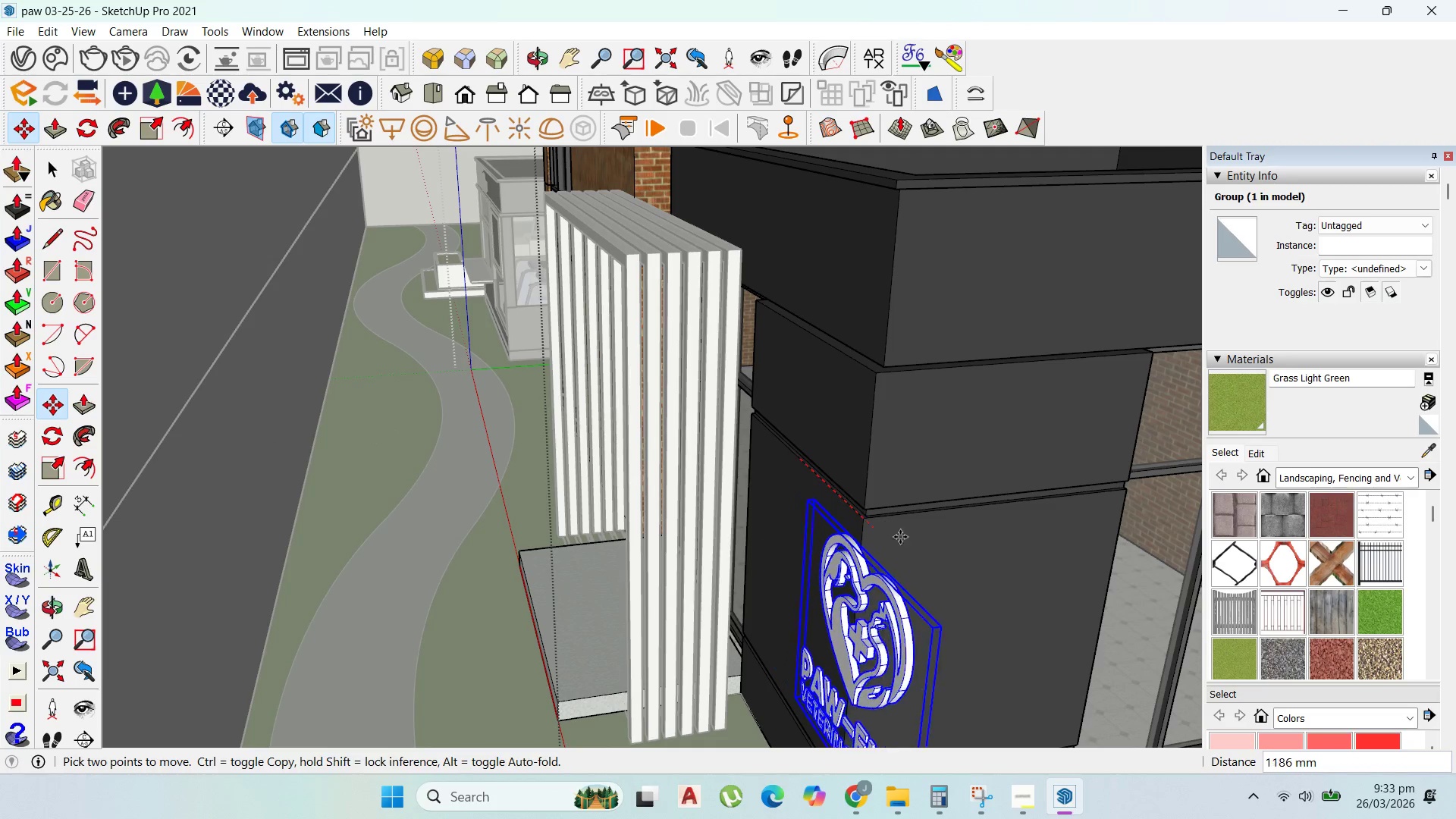 
left_click([911, 544])
 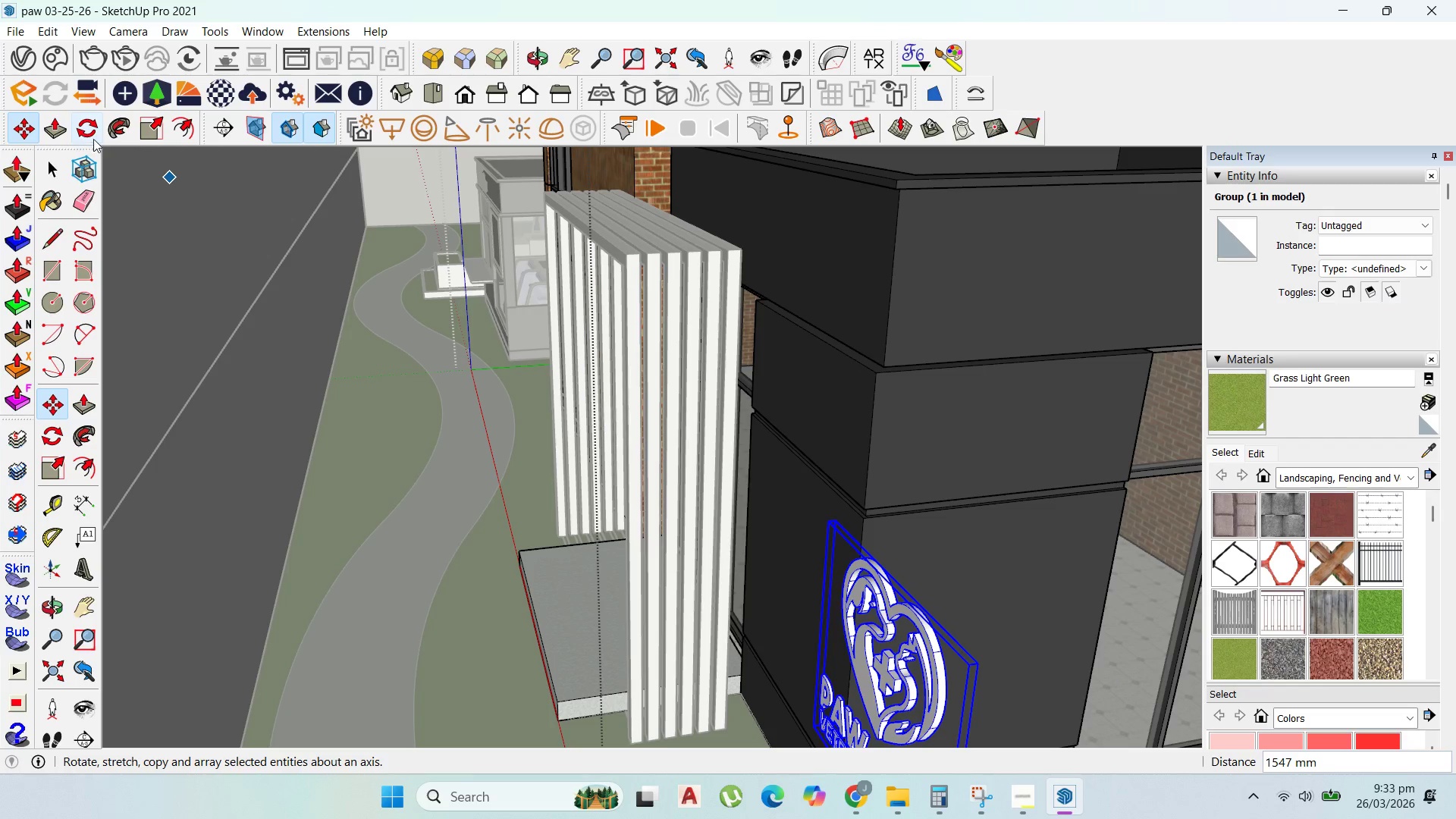 
scroll: coordinate [930, 597], scroll_direction: up, amount: 4.0
 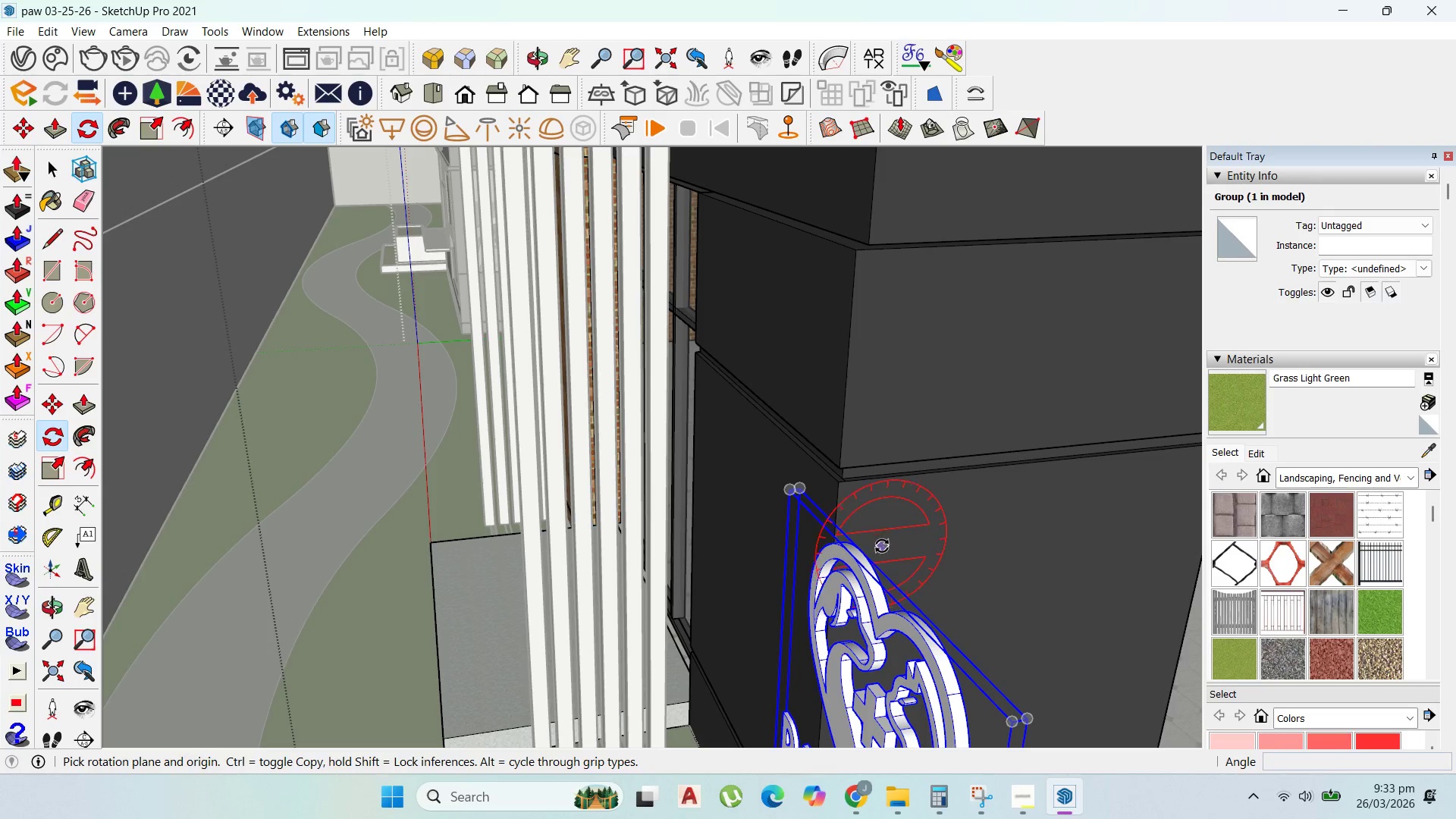 
key(ArrowRight)
 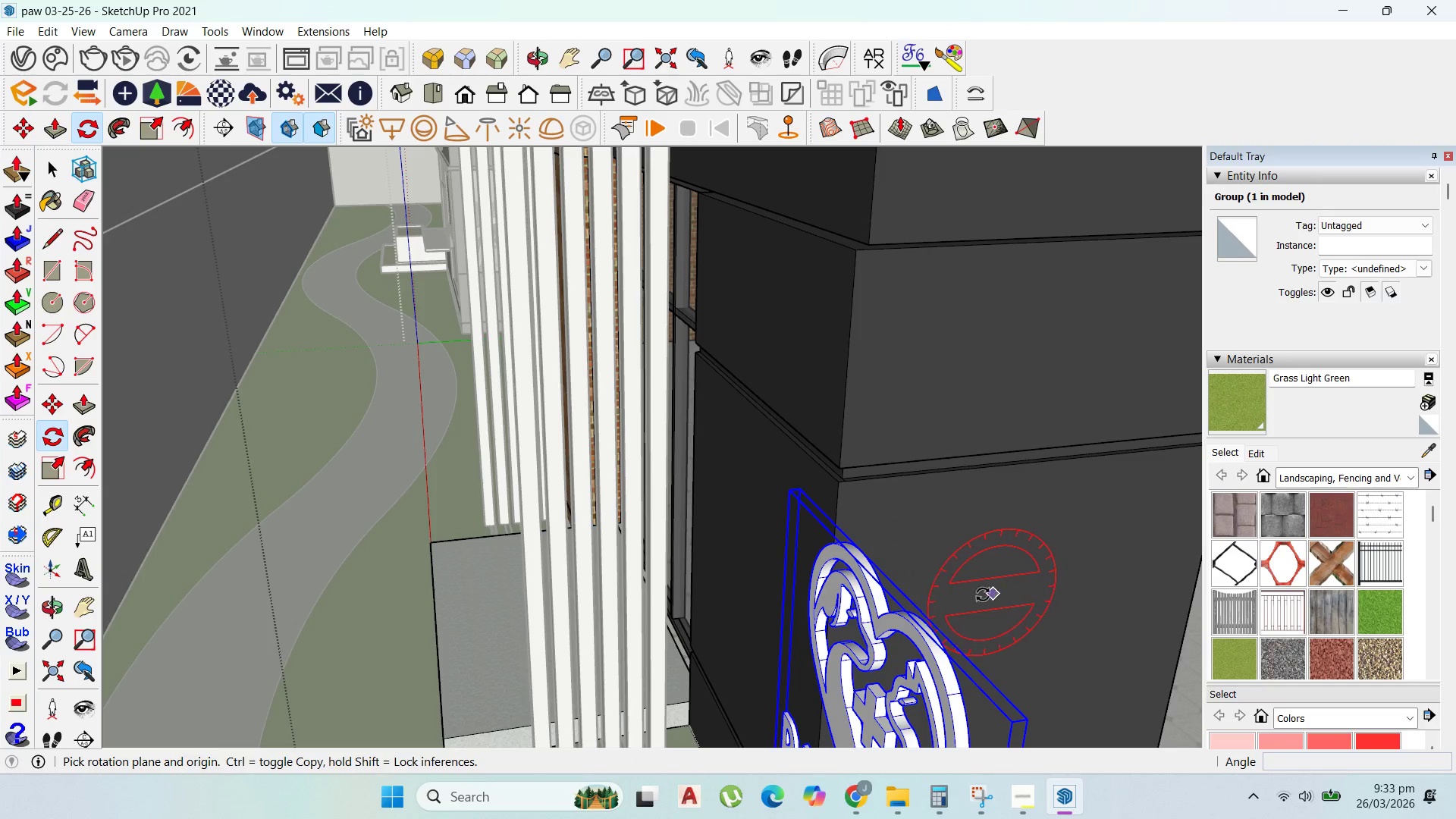 
key(ArrowLeft)
 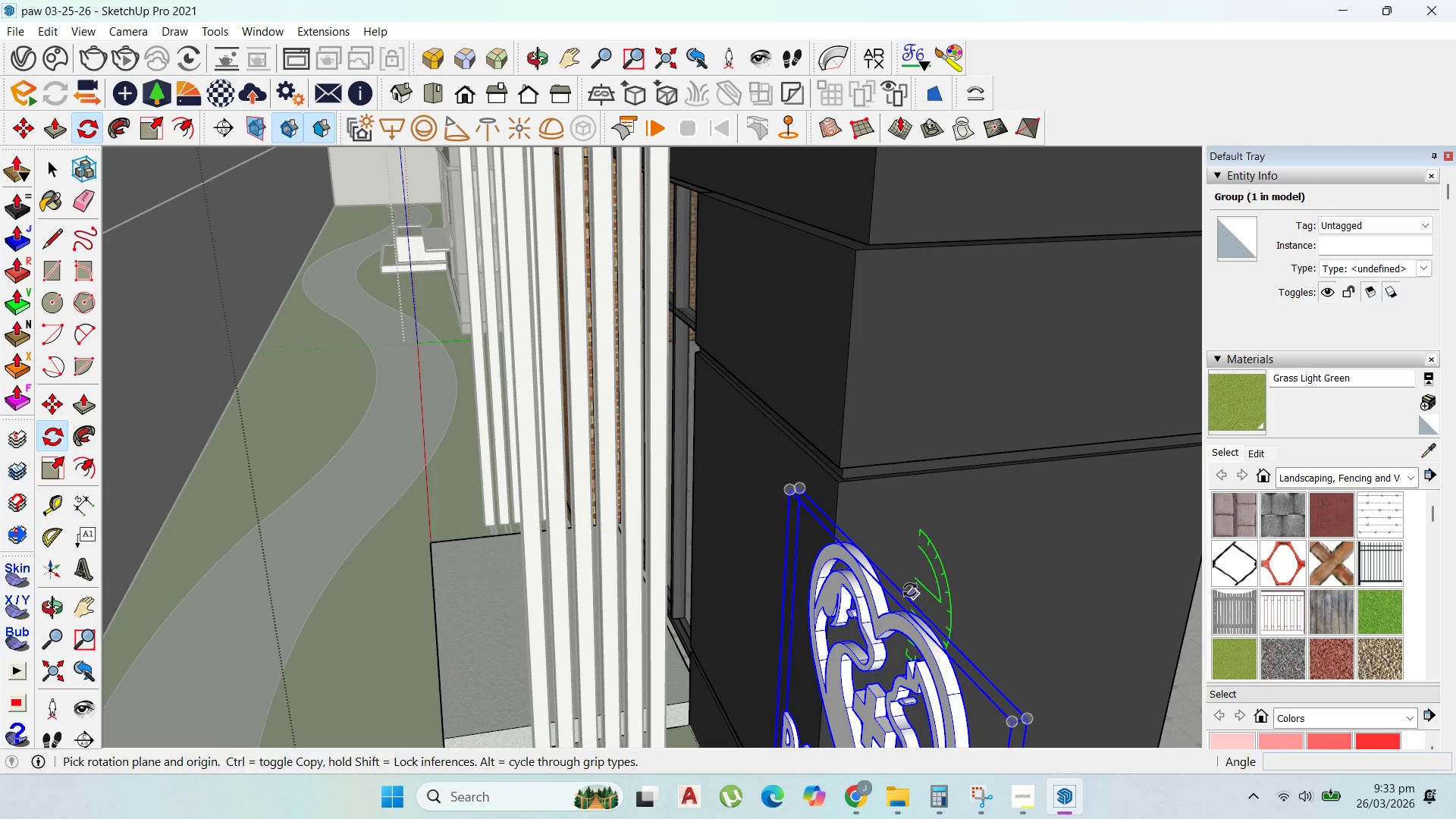 
key(ArrowUp)
 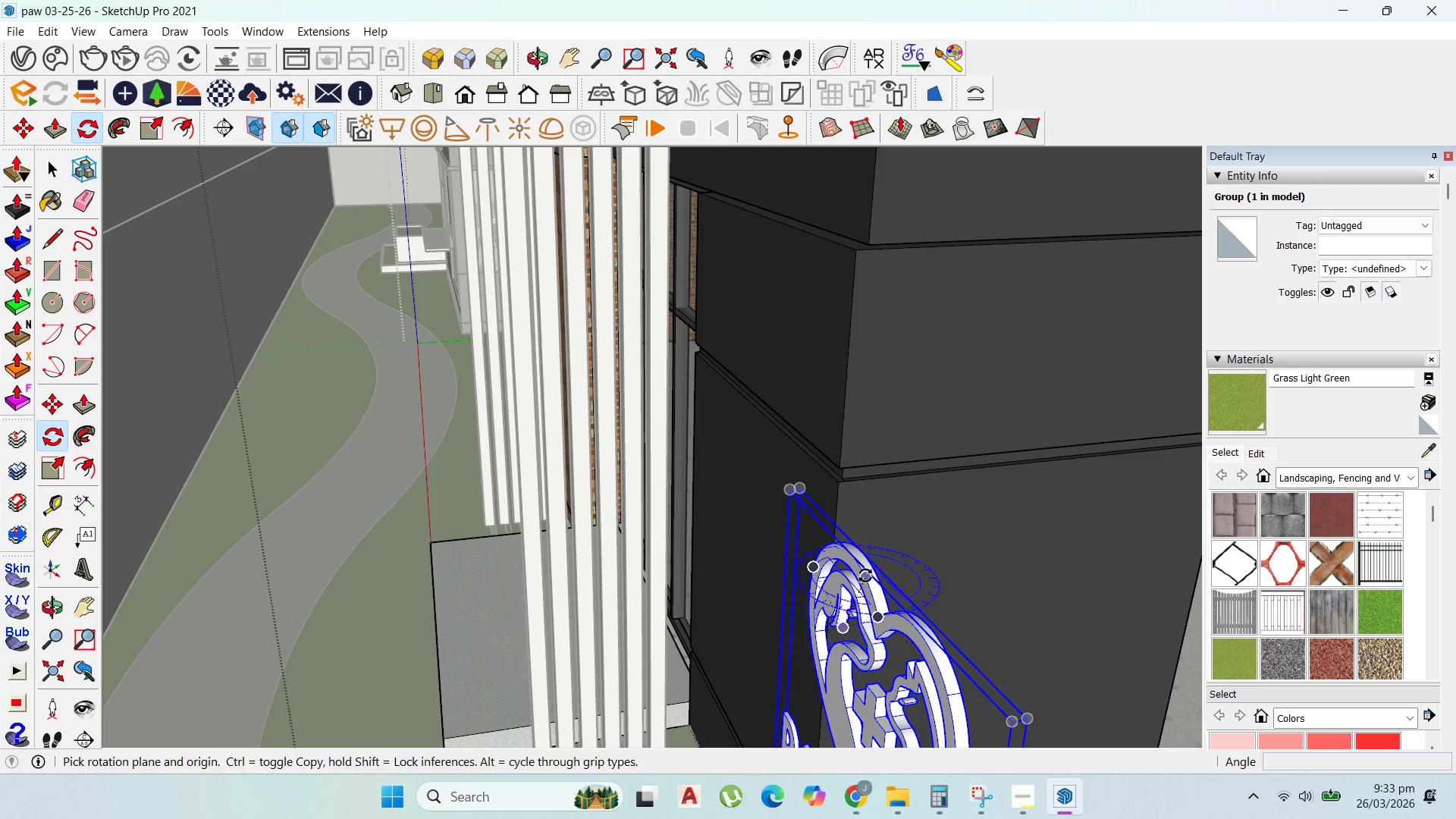 
left_click([866, 574])
 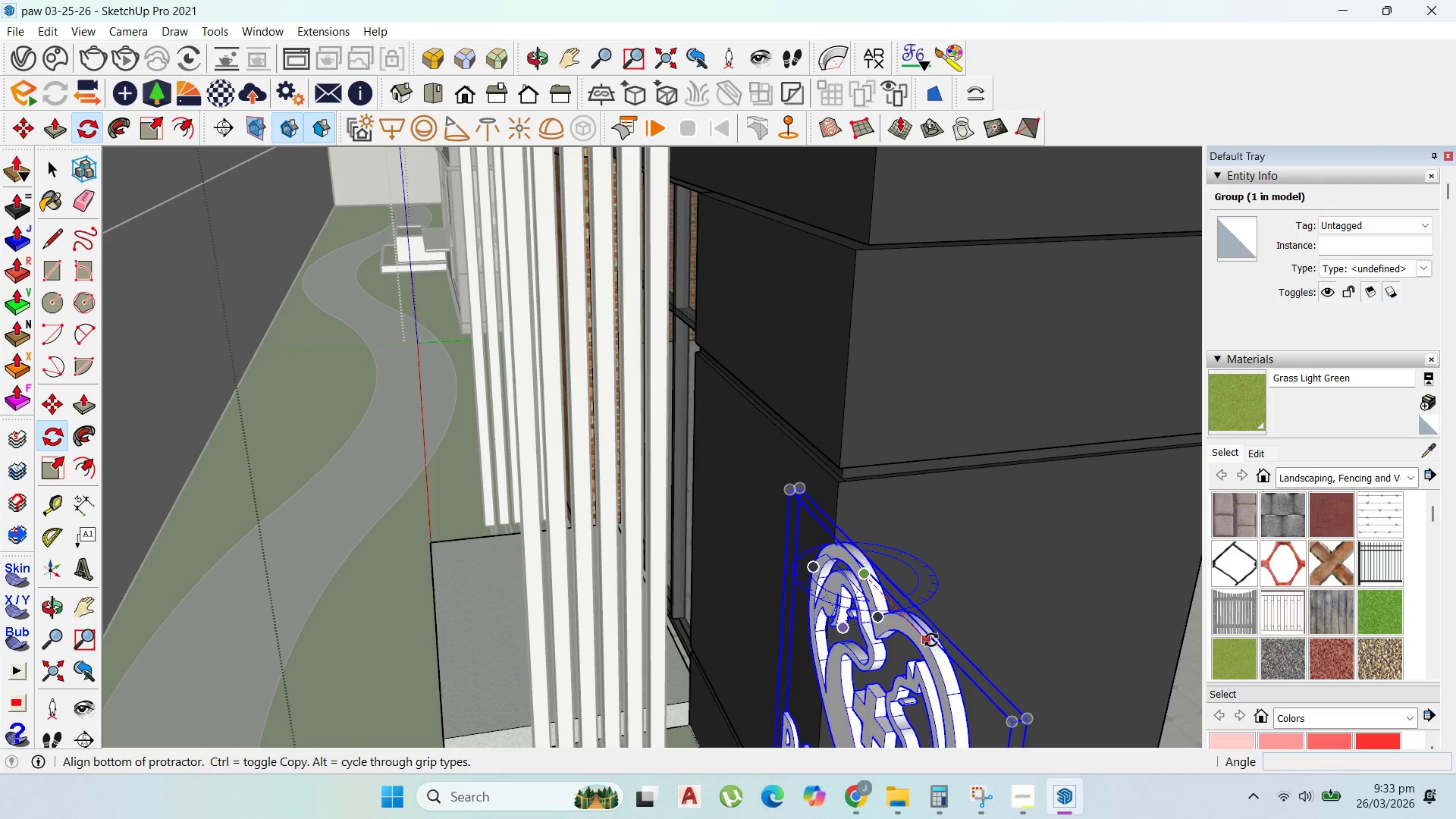 
left_click([932, 641])
 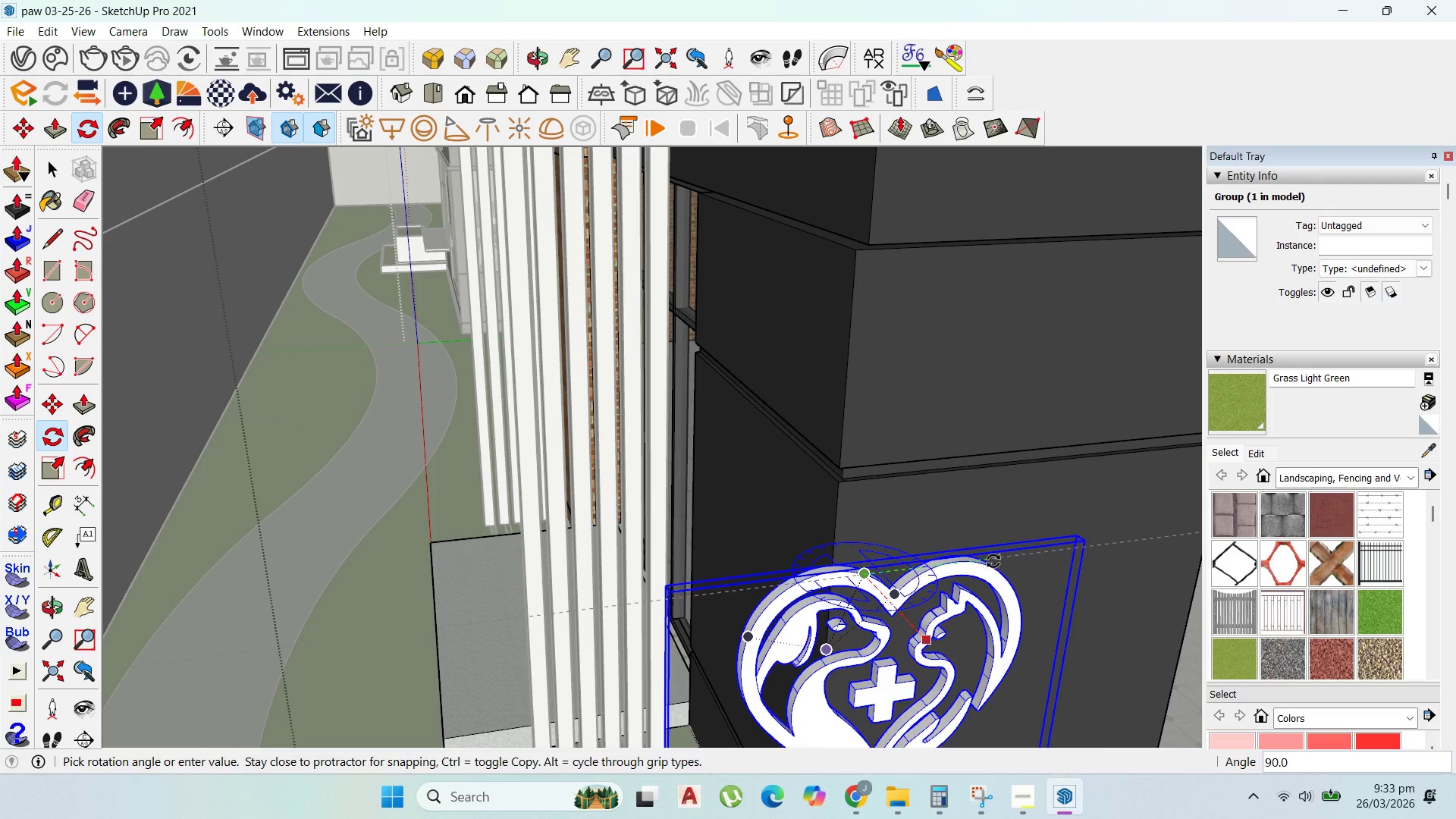 
left_click([993, 561])
 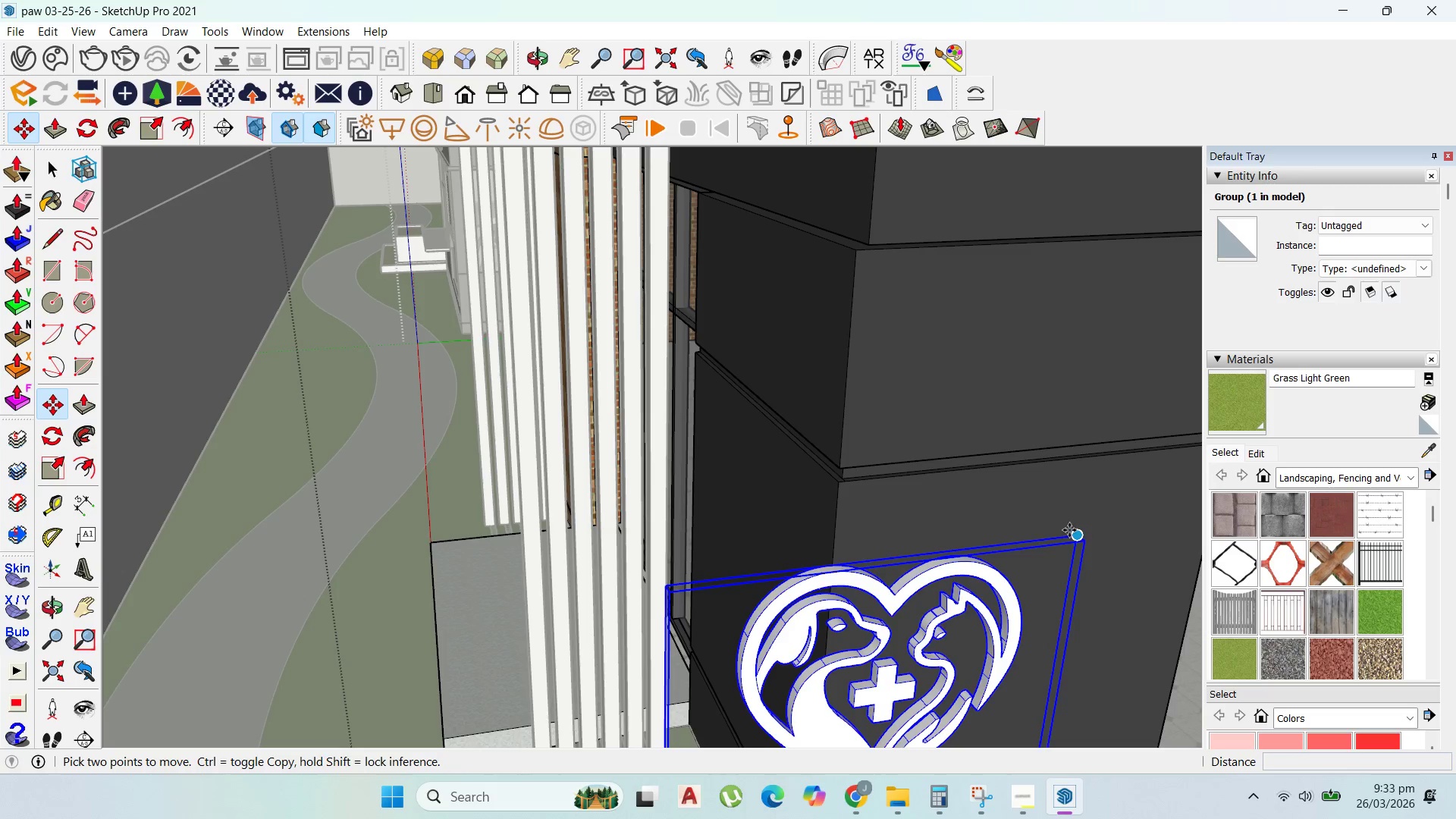 
left_click([1161, 450])
 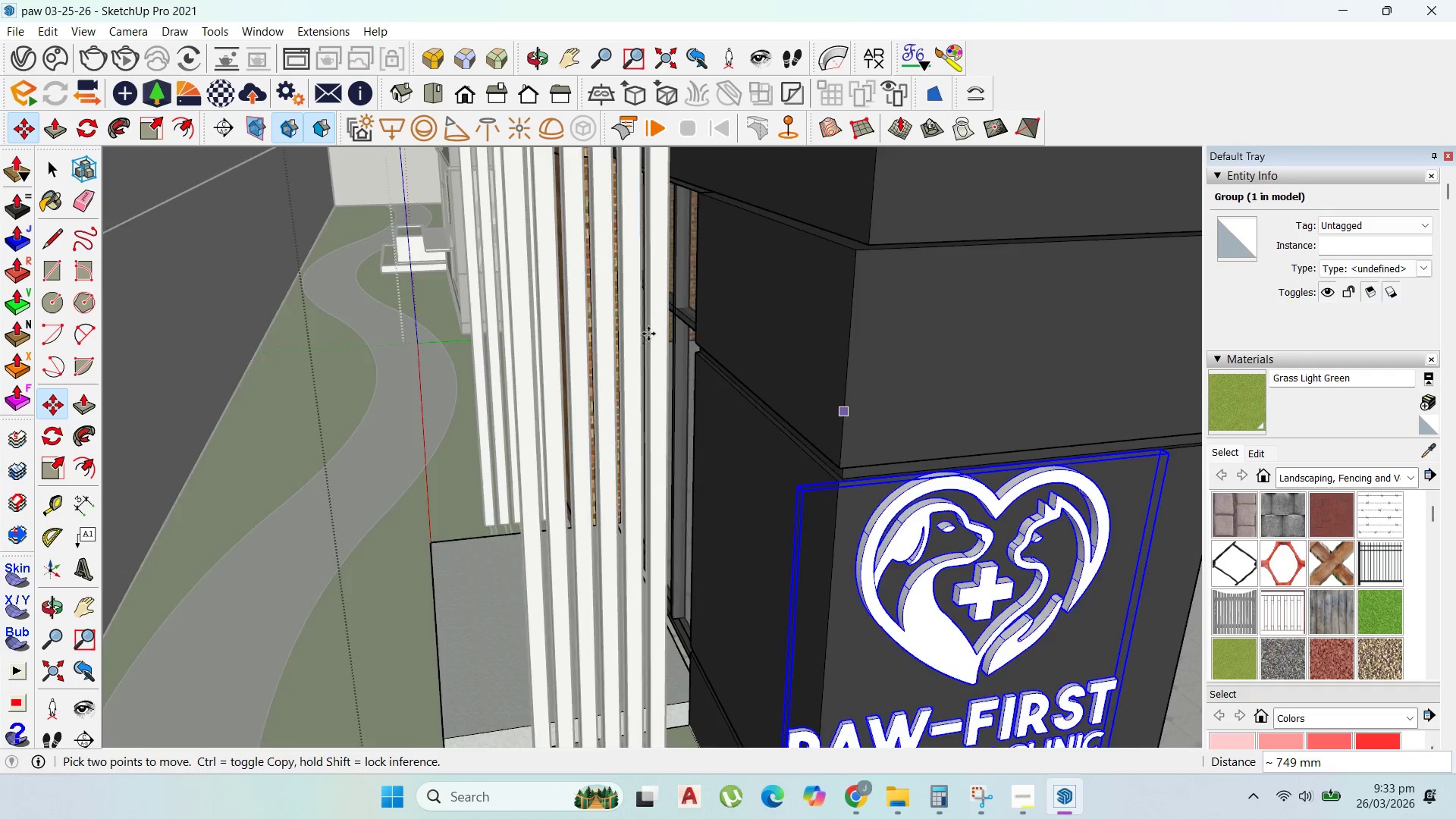 
scroll: coordinate [596, 302], scroll_direction: down, amount: 10.0
 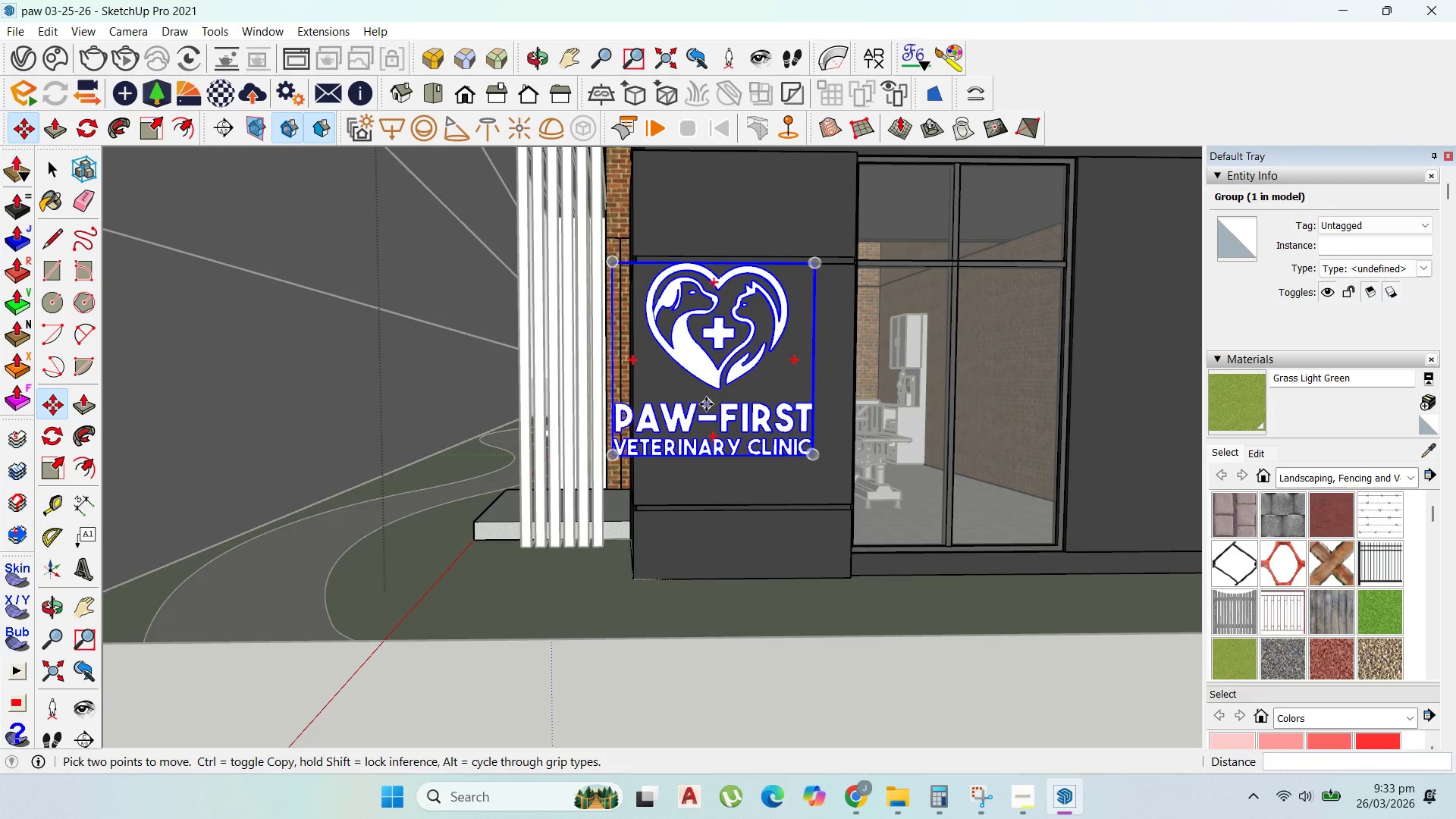 
left_click_drag(start_coordinate=[706, 405], to_coordinate=[709, 416])
 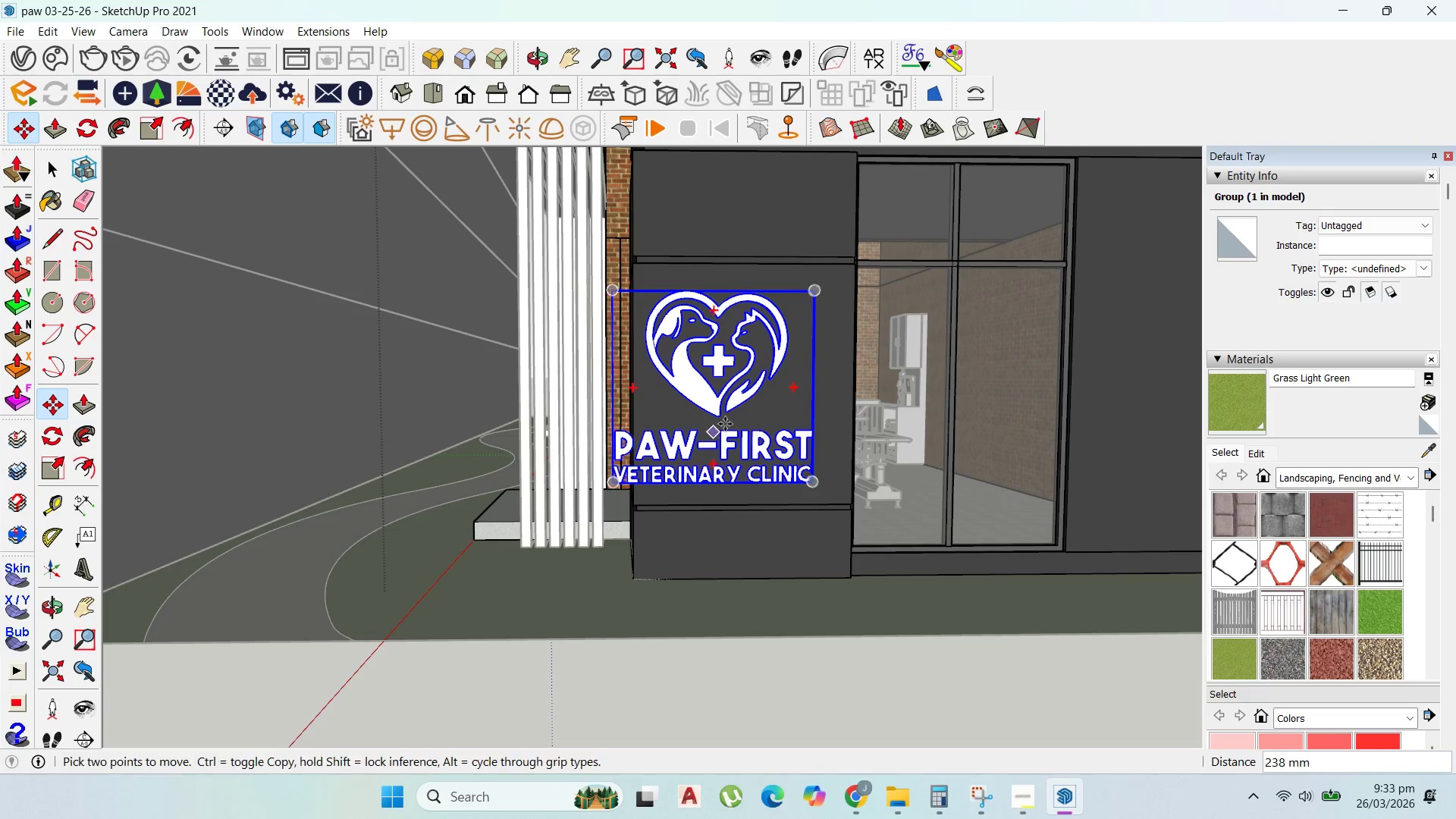 
left_click_drag(start_coordinate=[722, 399], to_coordinate=[726, 398])
 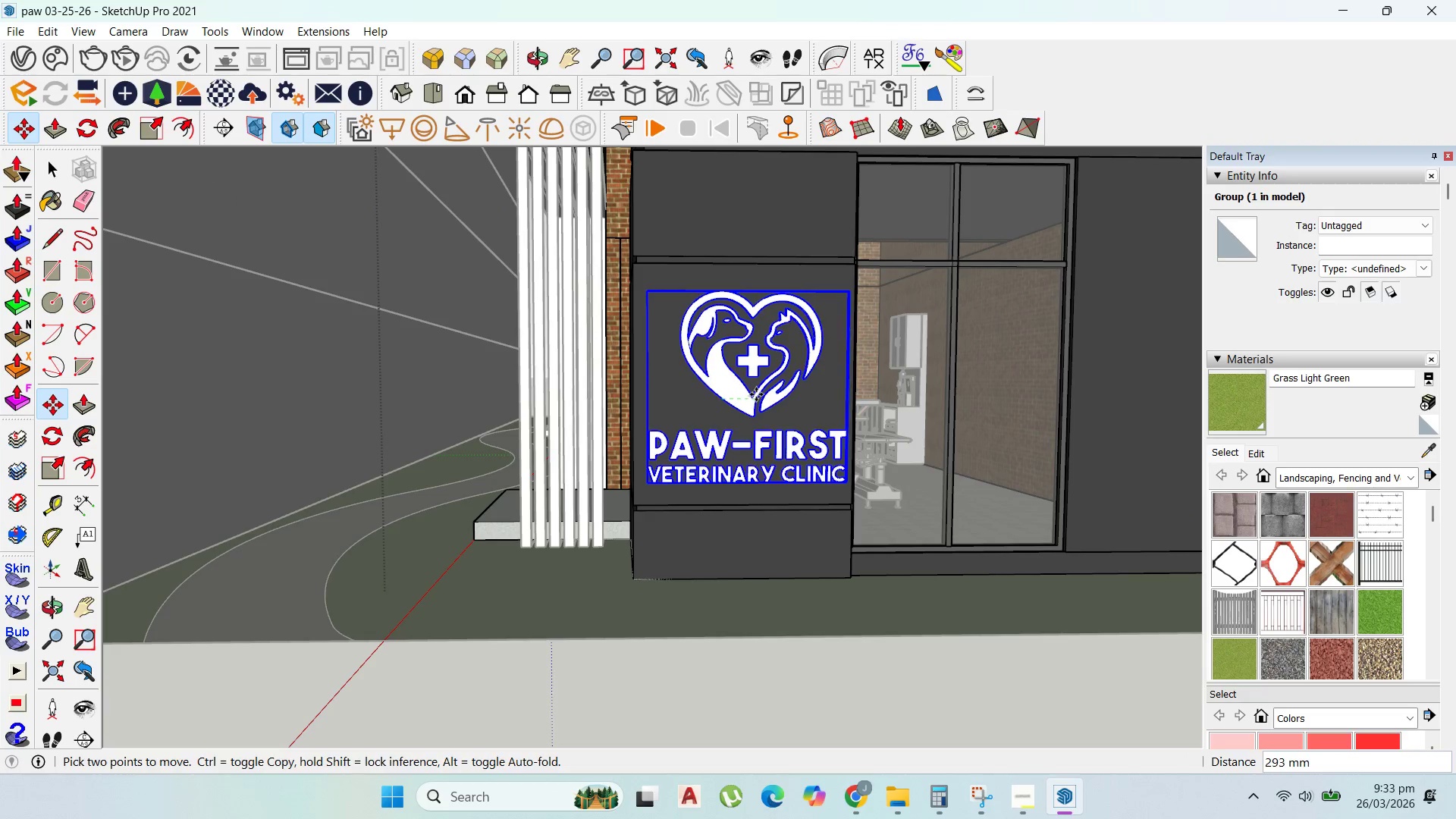 
left_click_drag(start_coordinate=[751, 394], to_coordinate=[745, 394])
 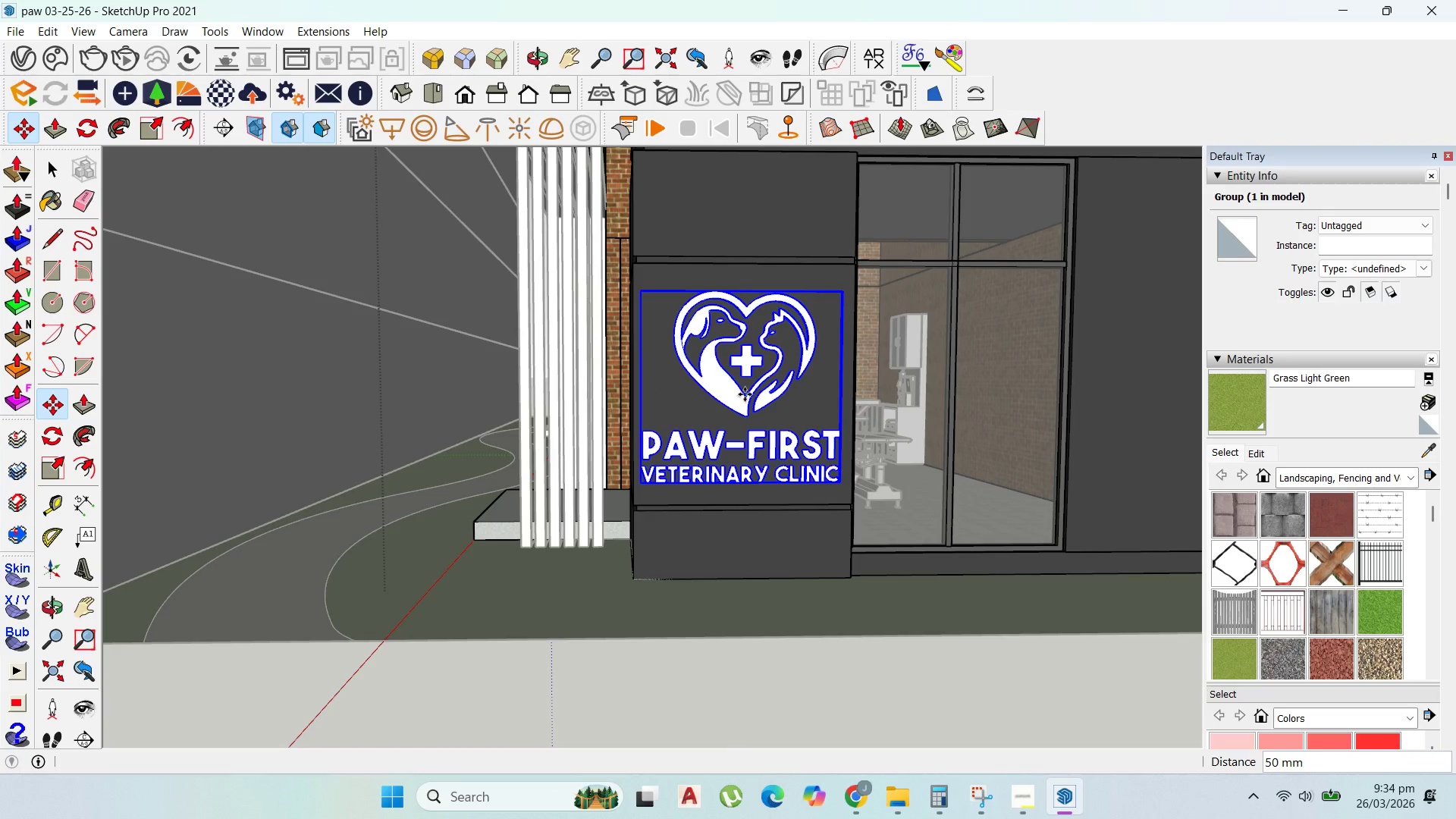 
left_click([745, 394])
 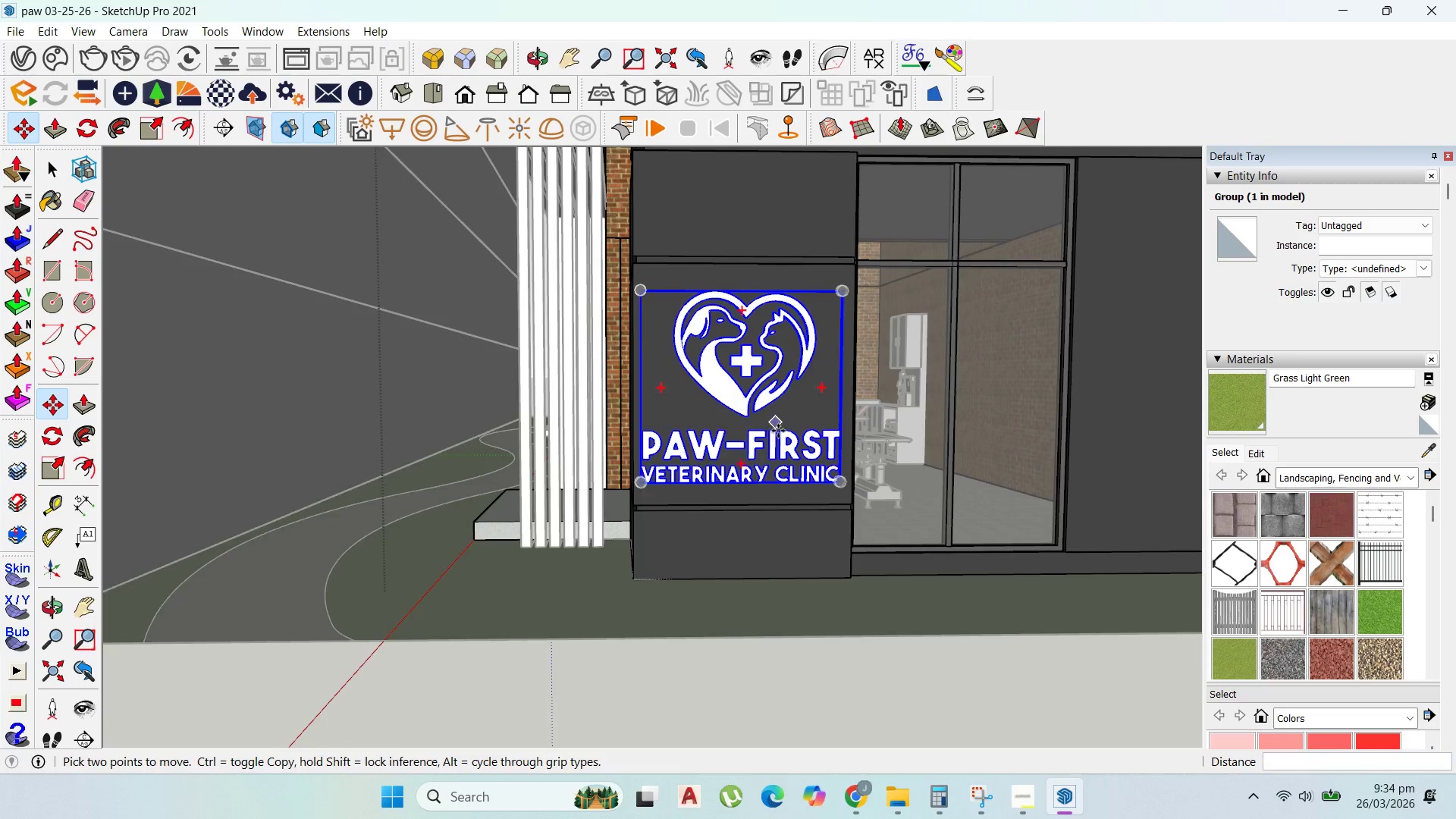 
scroll: coordinate [777, 428], scroll_direction: down, amount: 5.0
 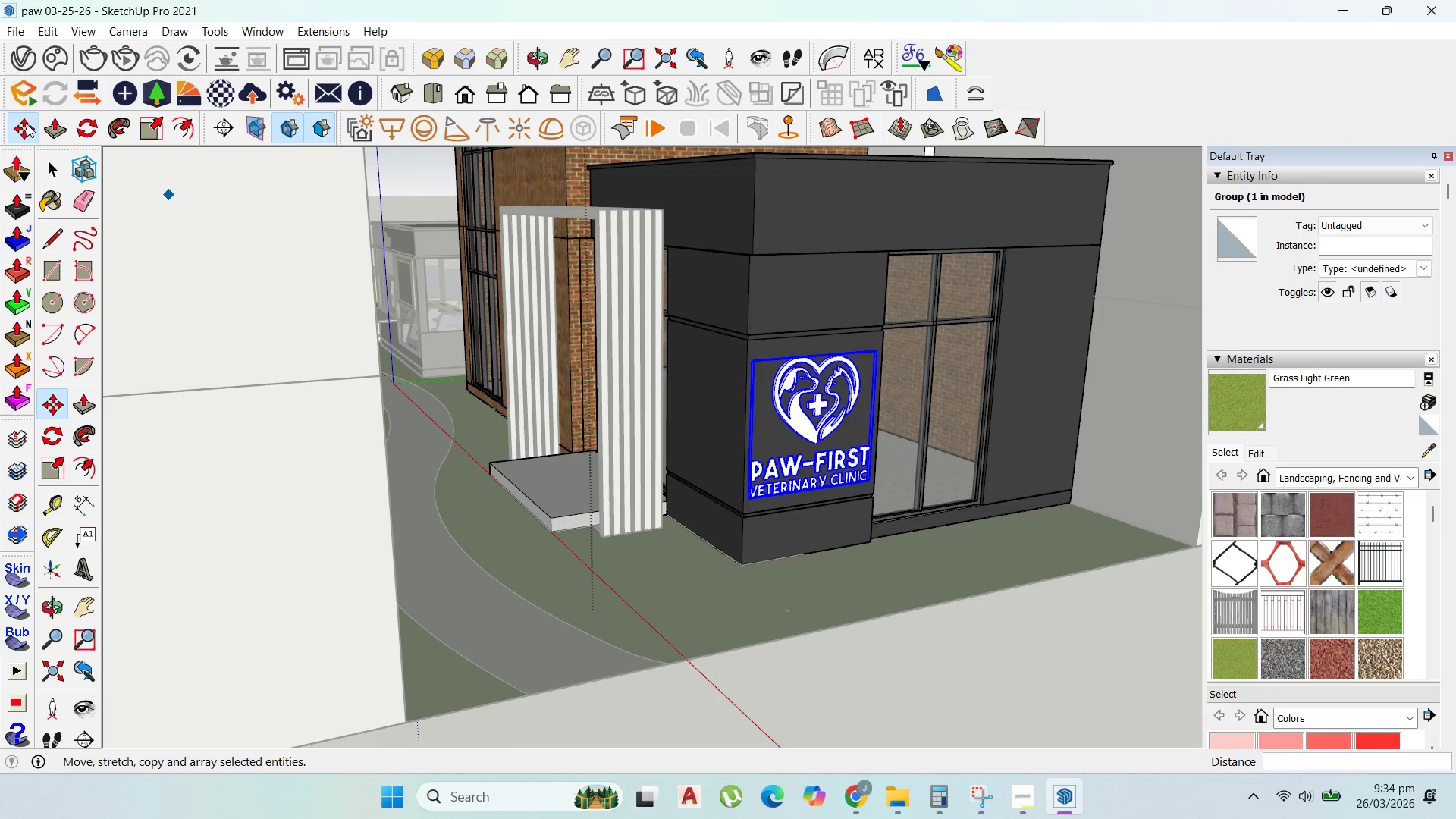 
left_click([49, 170])
 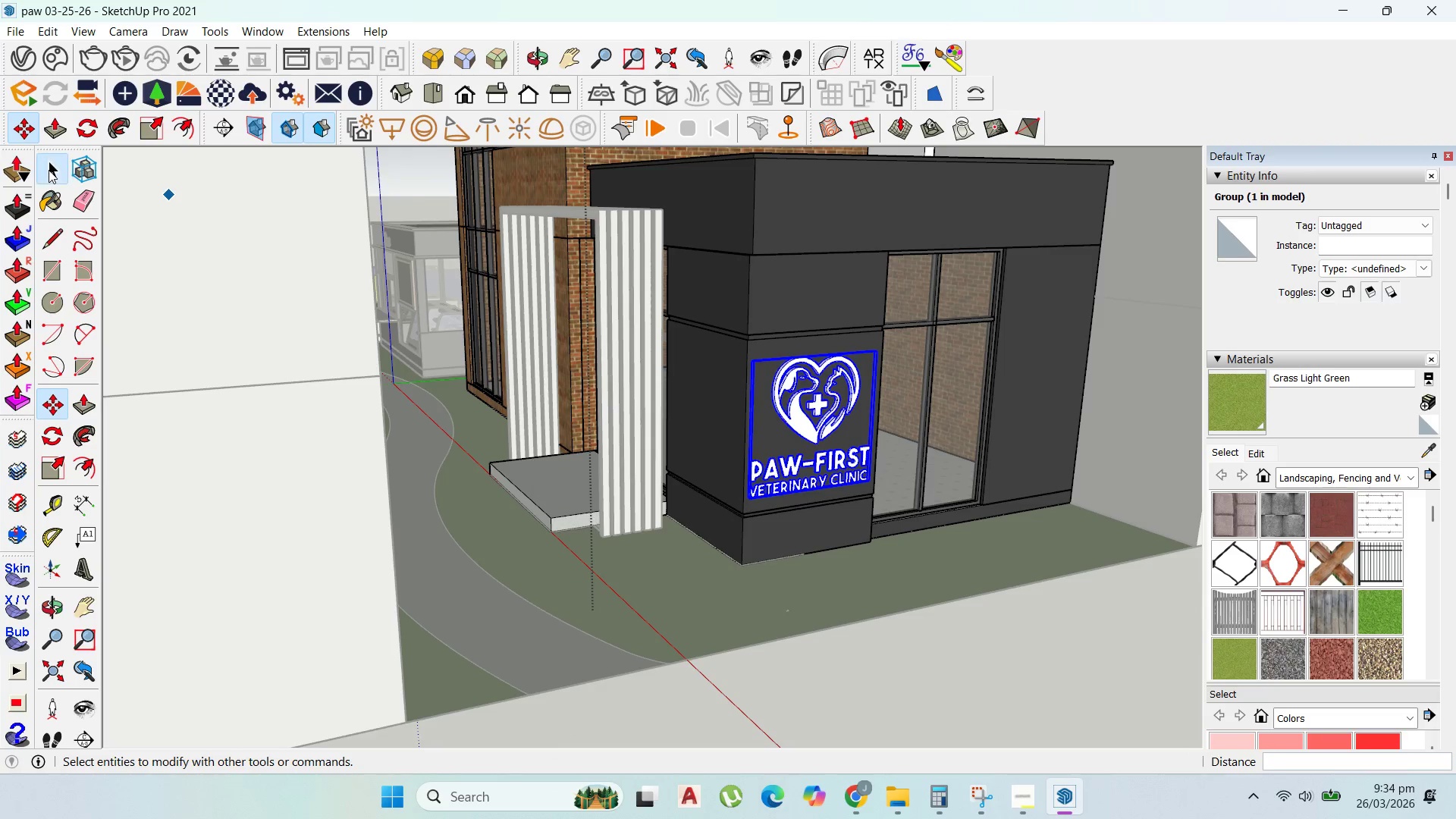 
key(Escape)
 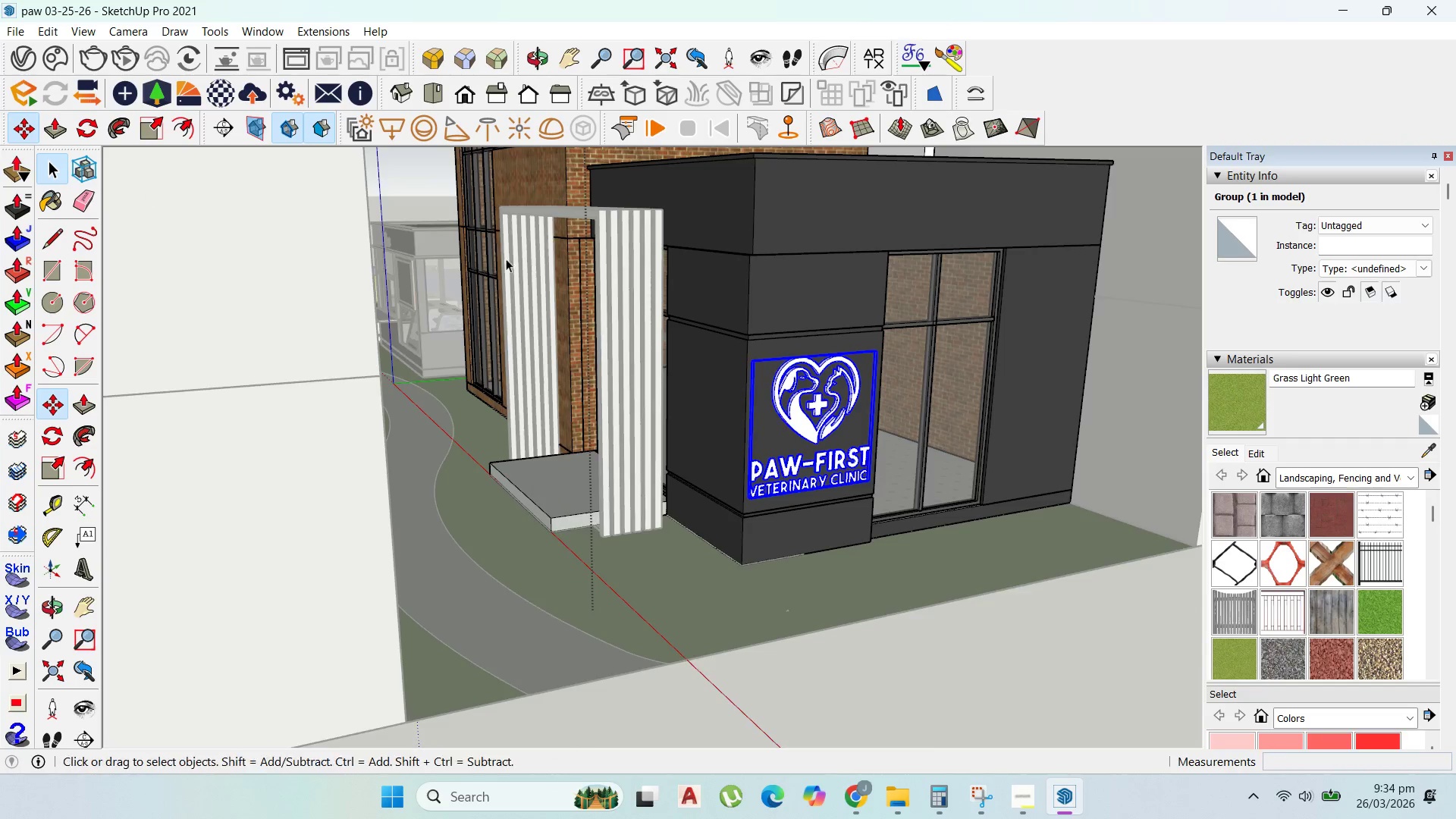 
key(Escape)
 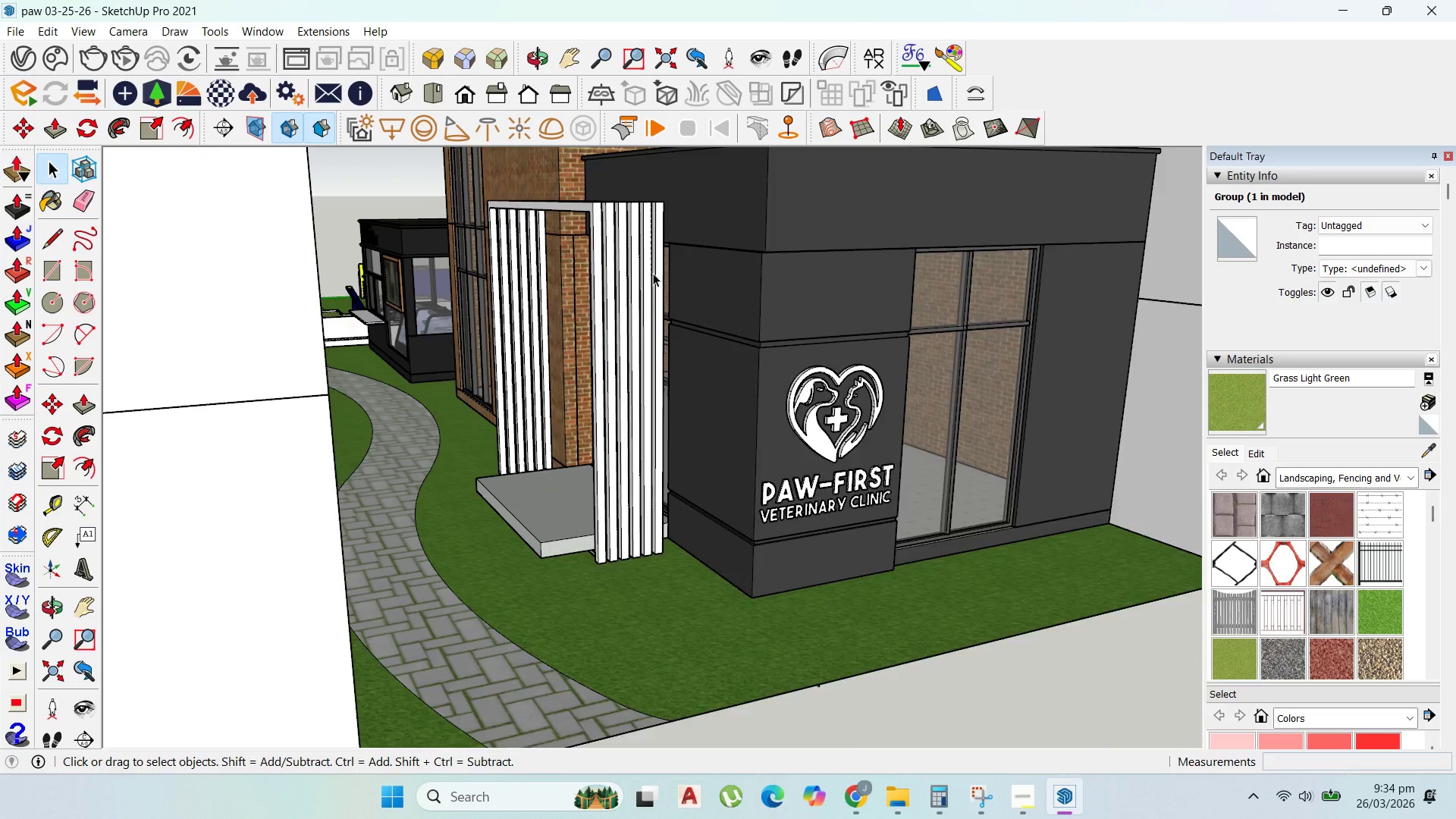 
scroll: coordinate [661, 264], scroll_direction: up, amount: 5.0
 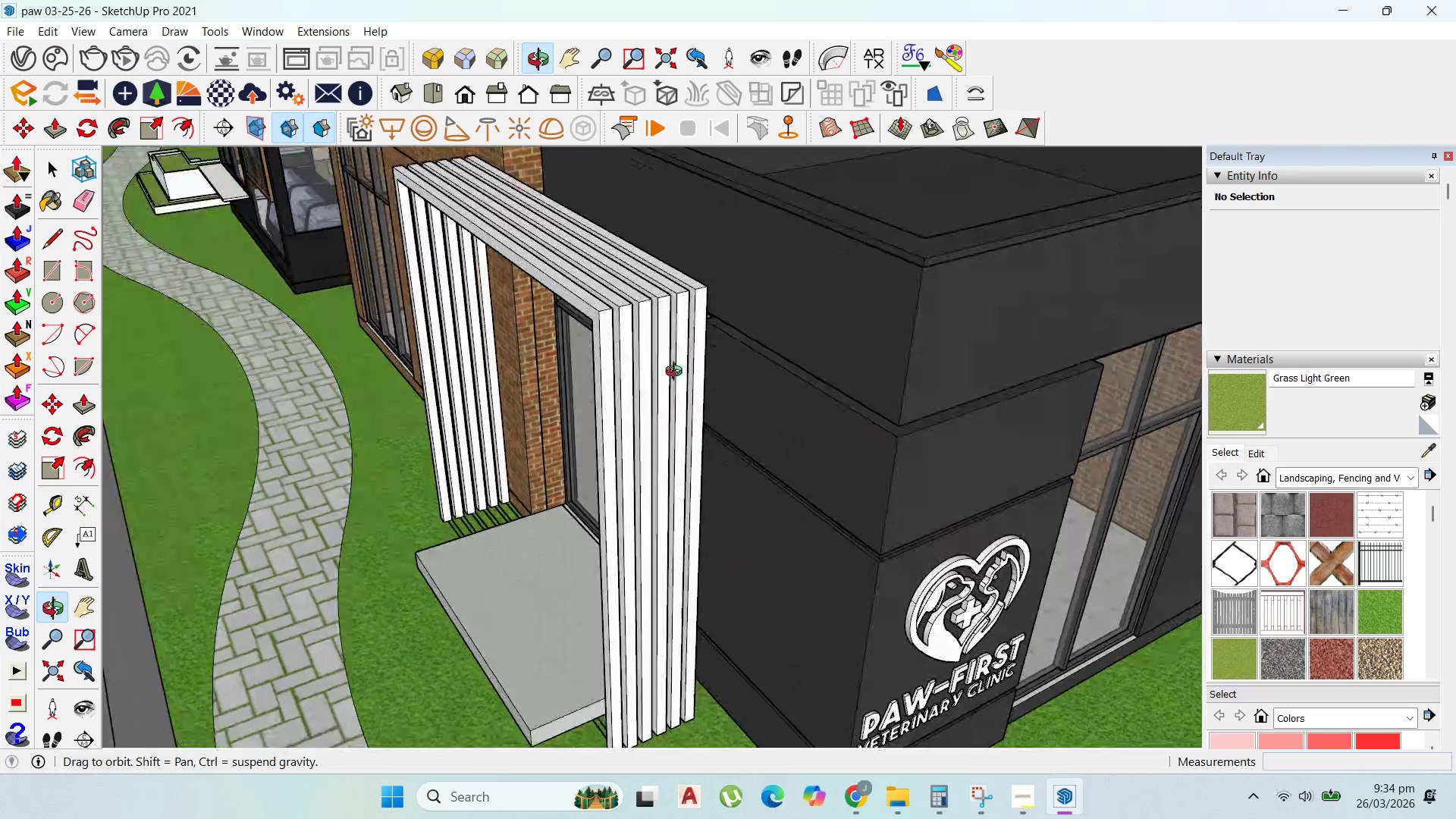 
double_click([600, 617])
 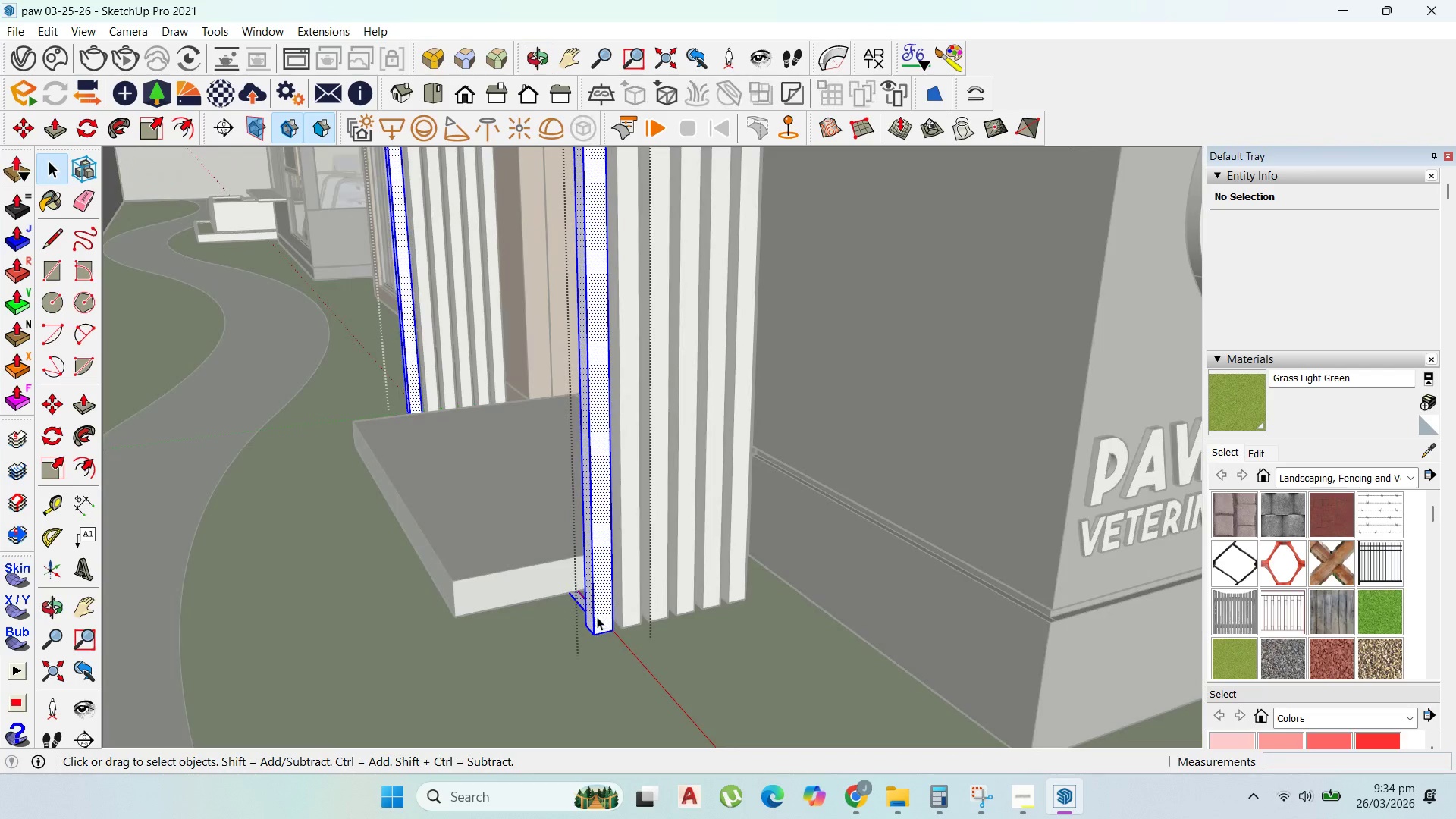 
scroll: coordinate [600, 617], scroll_direction: up, amount: 6.0
 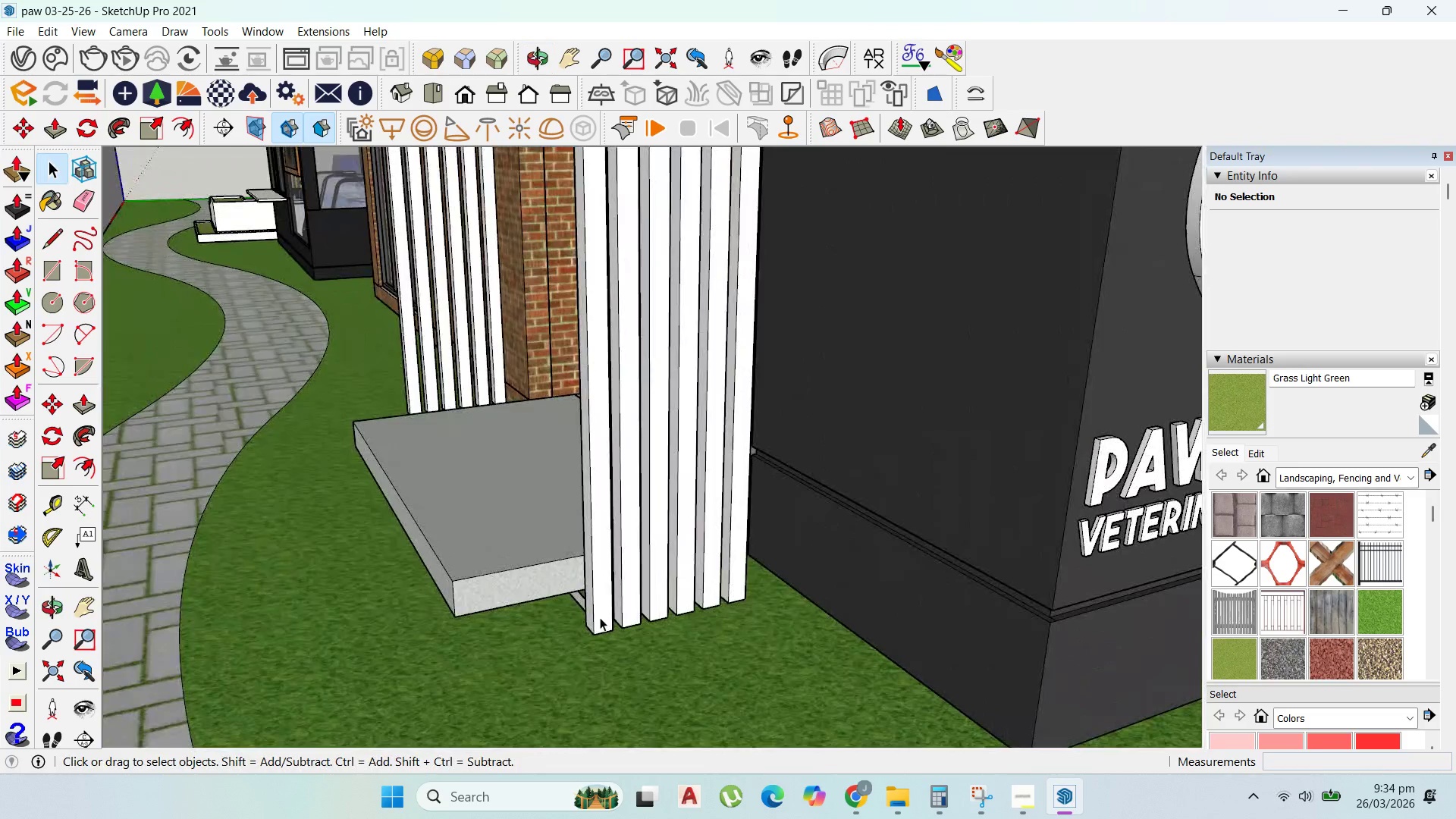 
left_click_drag(start_coordinate=[569, 624], to_coordinate=[526, 522])
 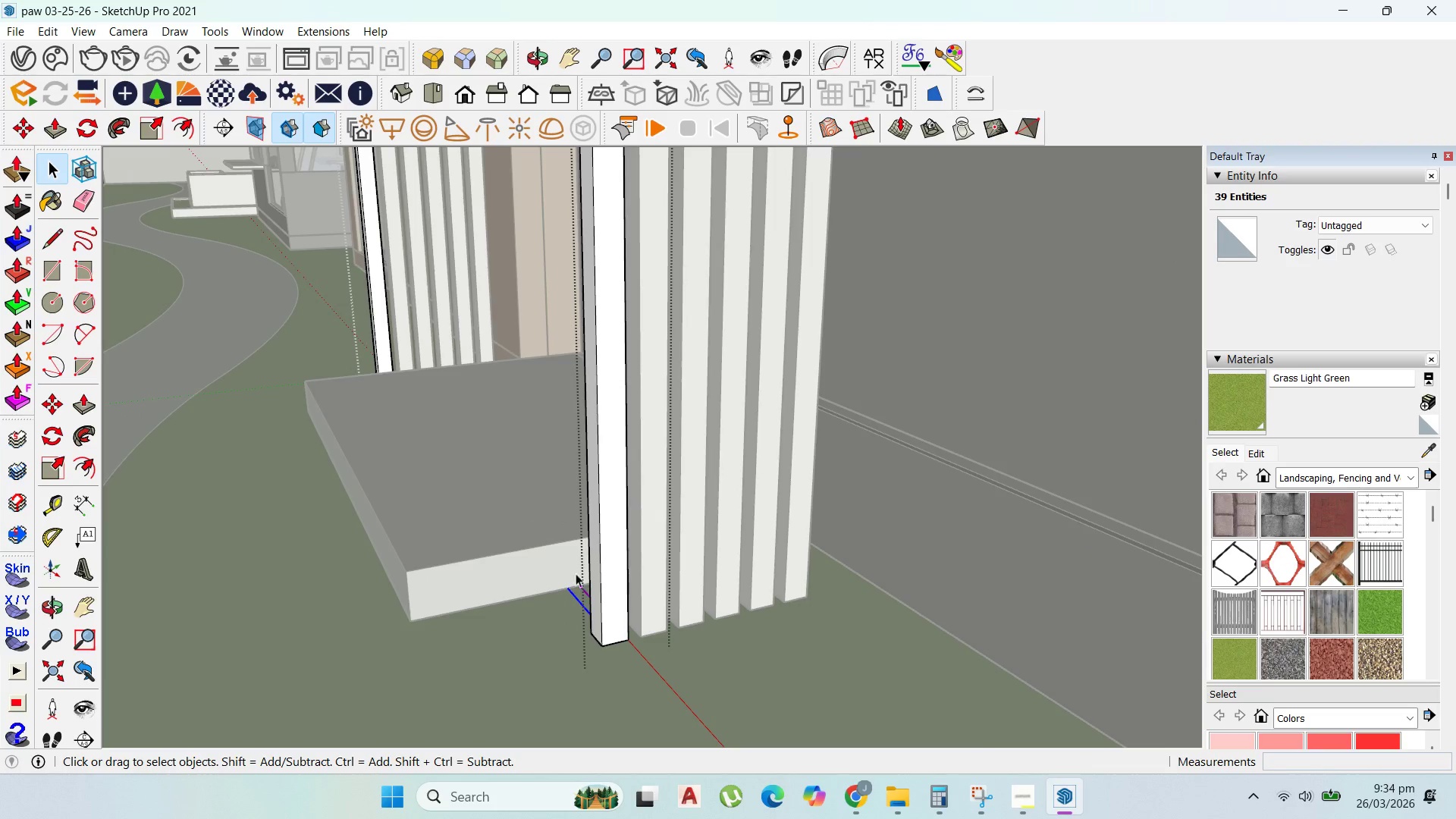 
scroll: coordinate [585, 585], scroll_direction: up, amount: 5.0
 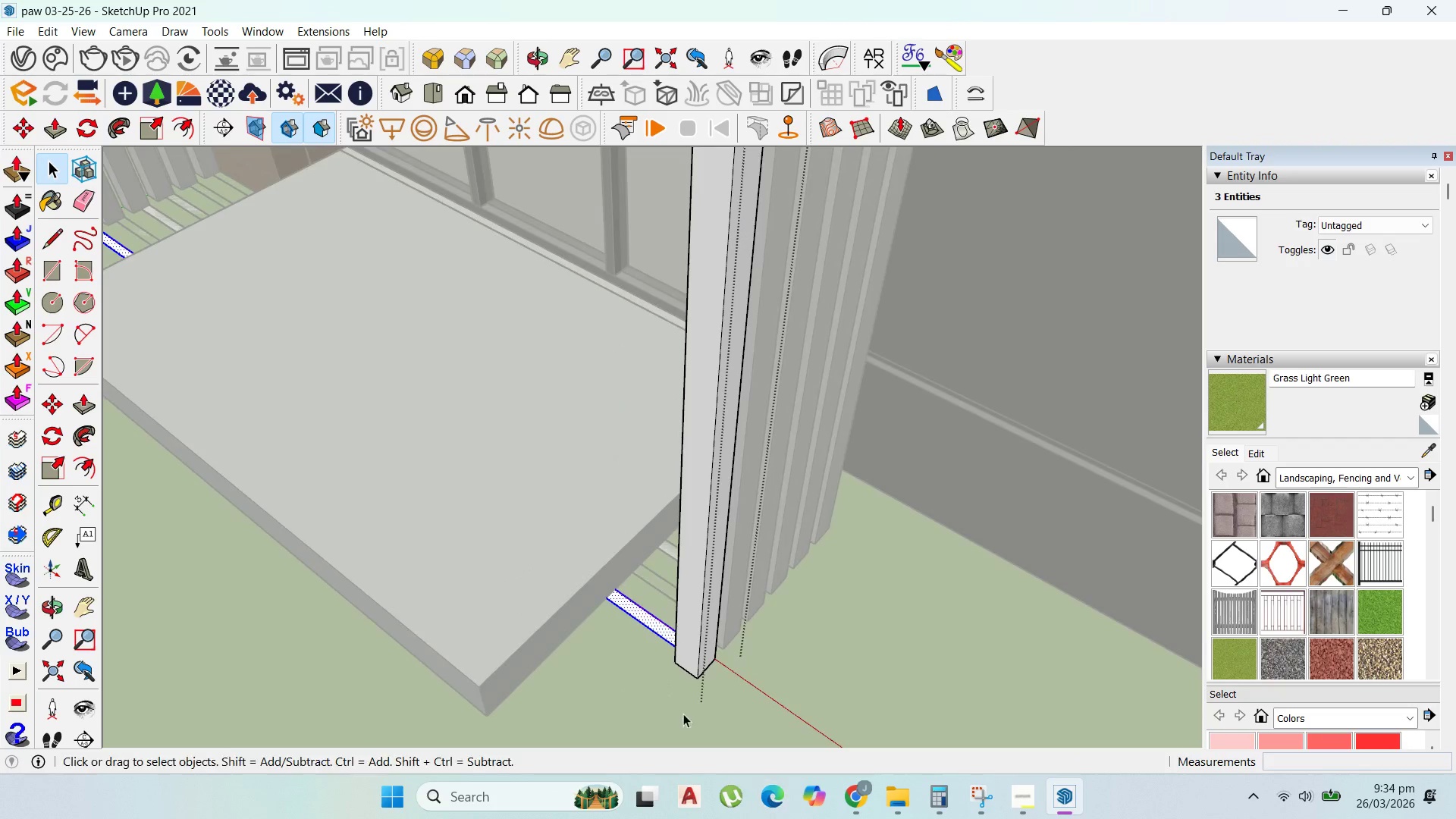 
left_click_drag(start_coordinate=[667, 676], to_coordinate=[602, 547])
 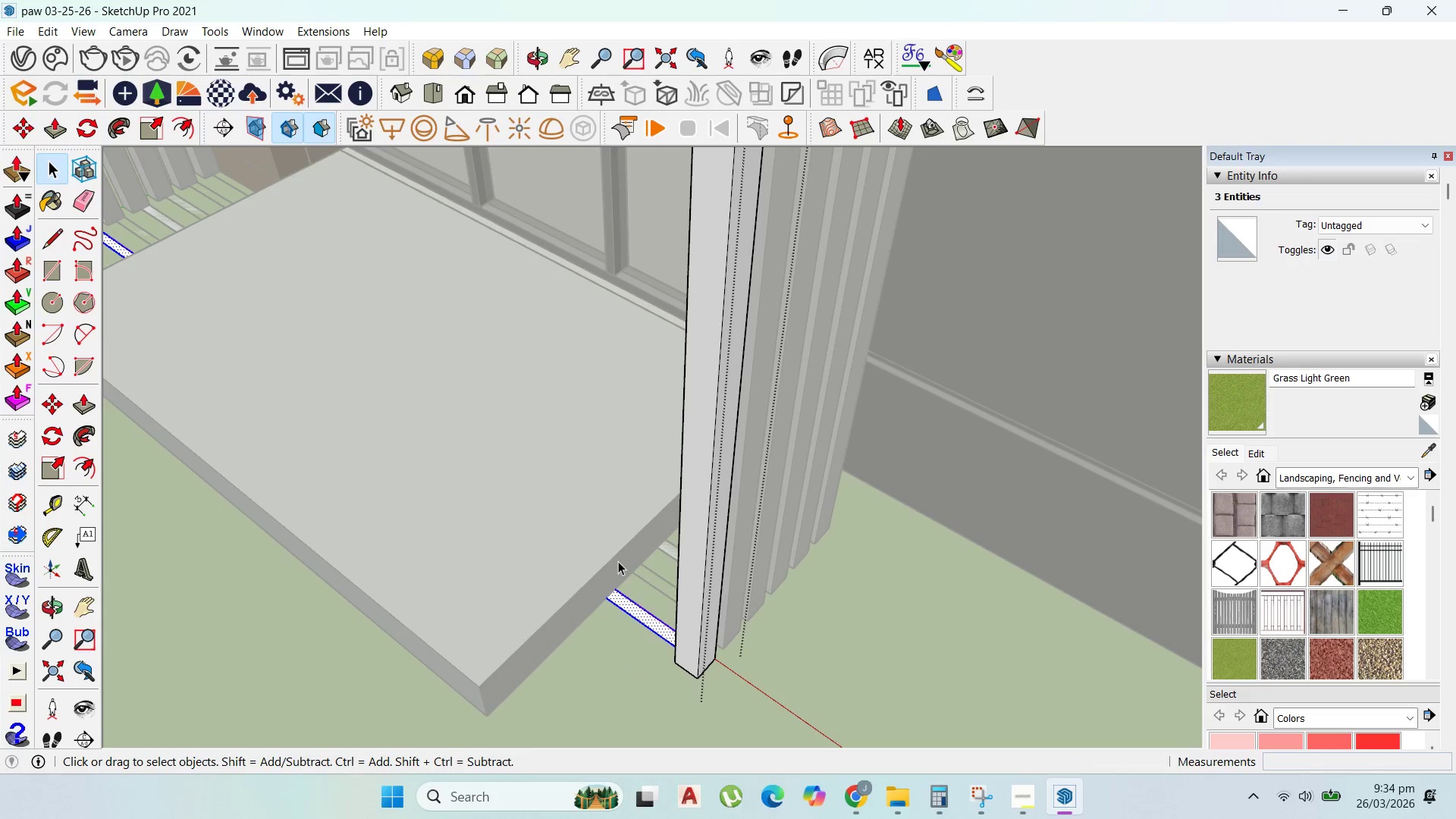 
key(Delete)
 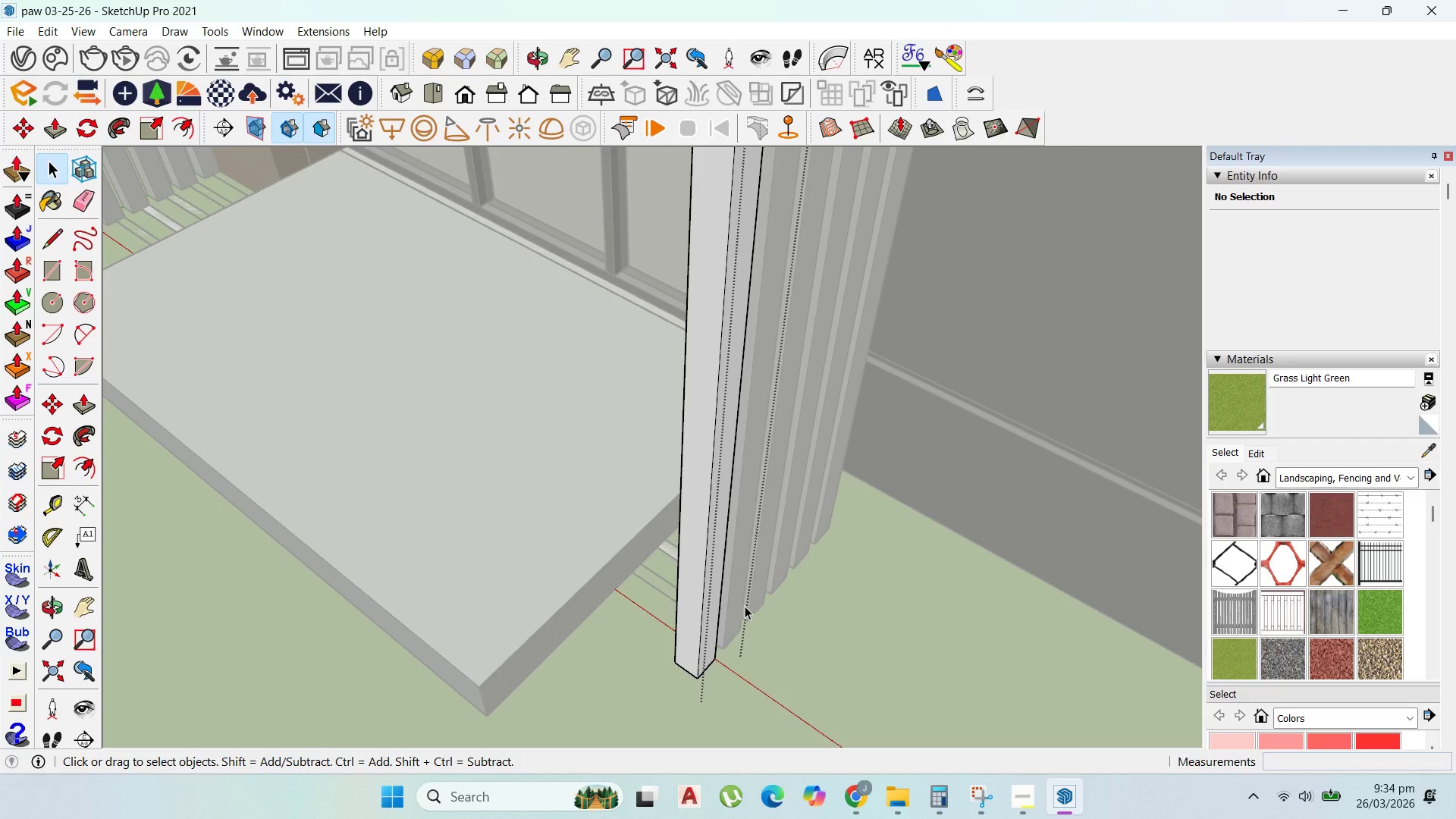 
double_click([747, 604])
 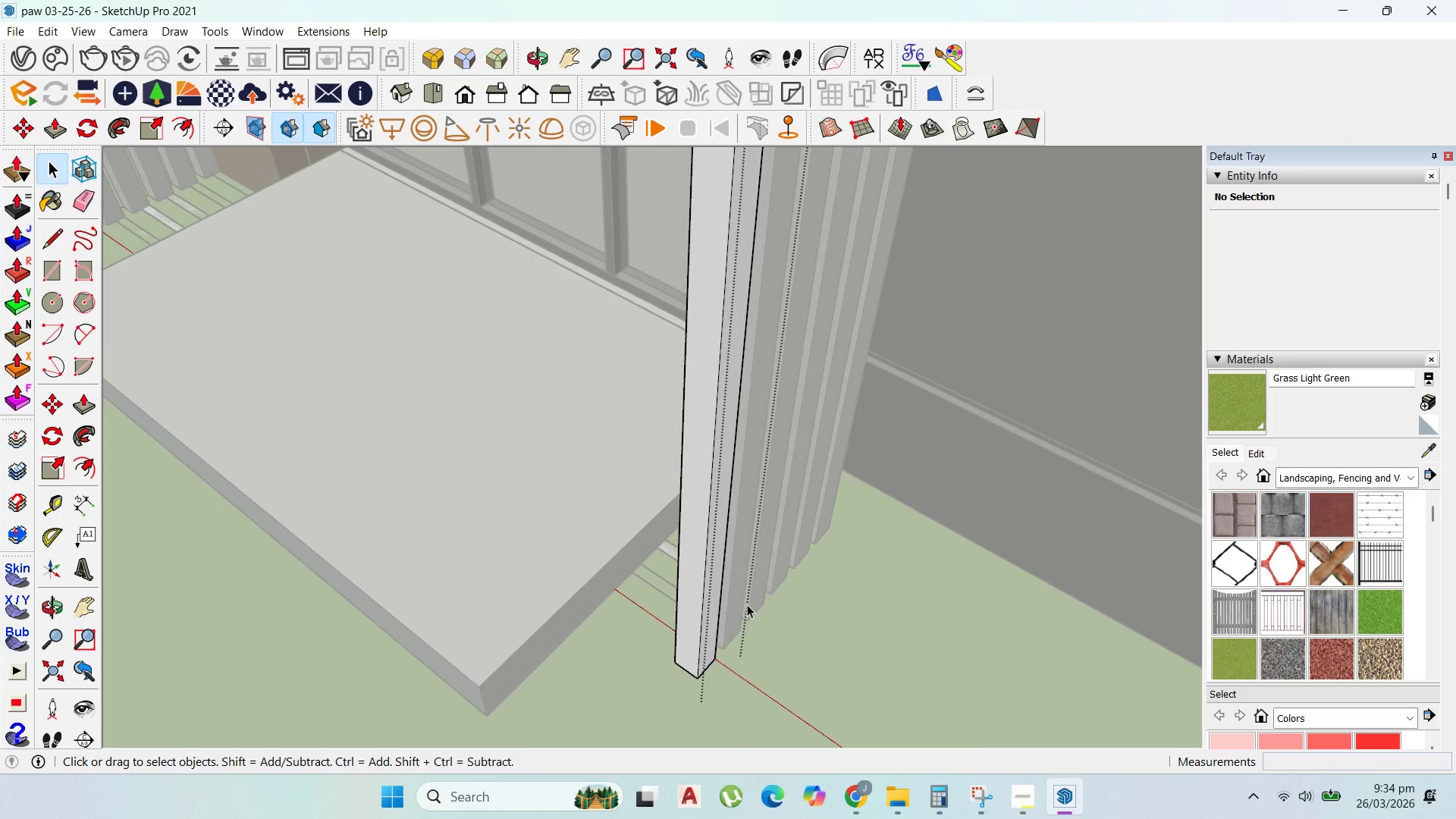 
triple_click([747, 604])
 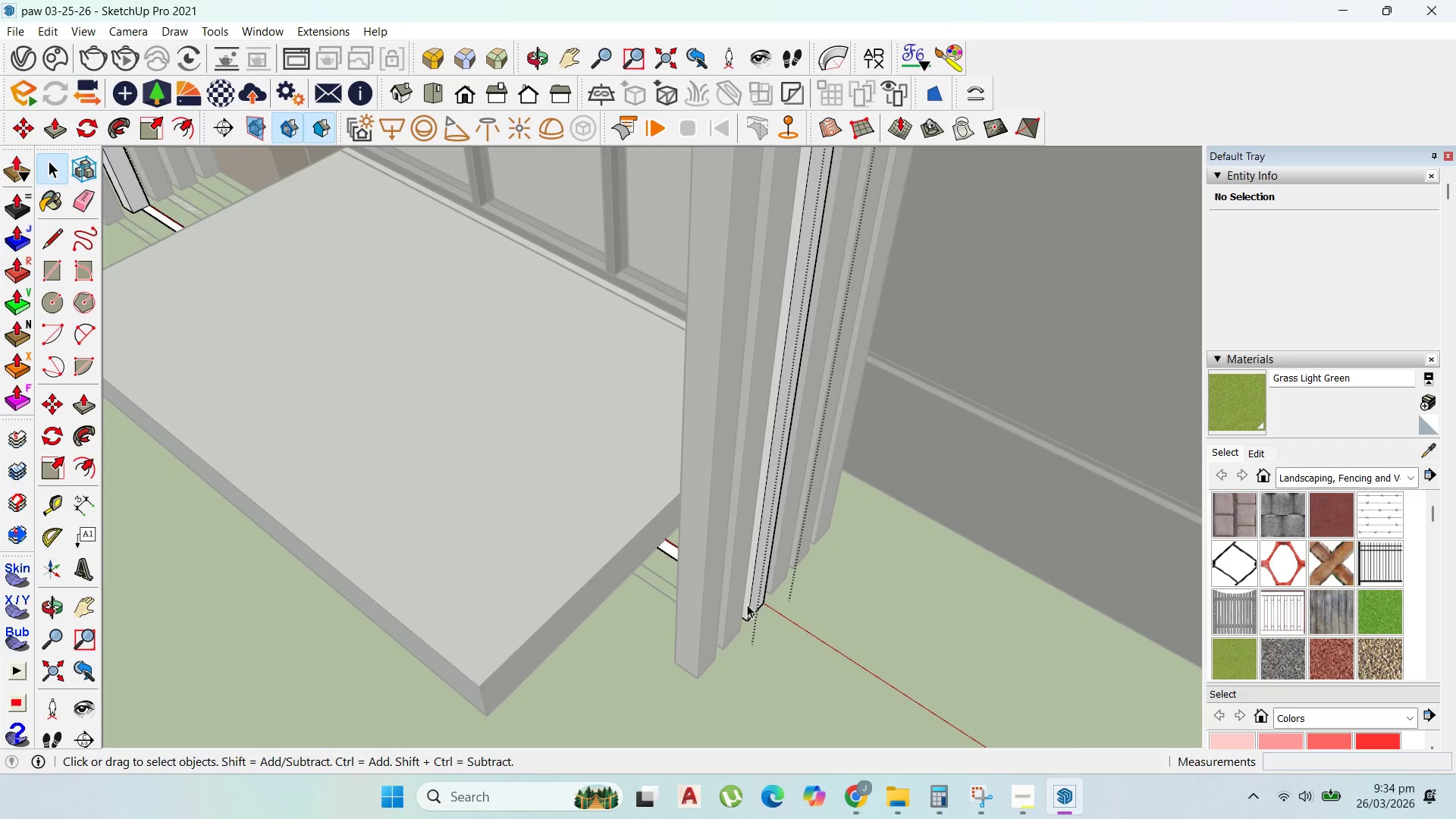 
triple_click([747, 604])
 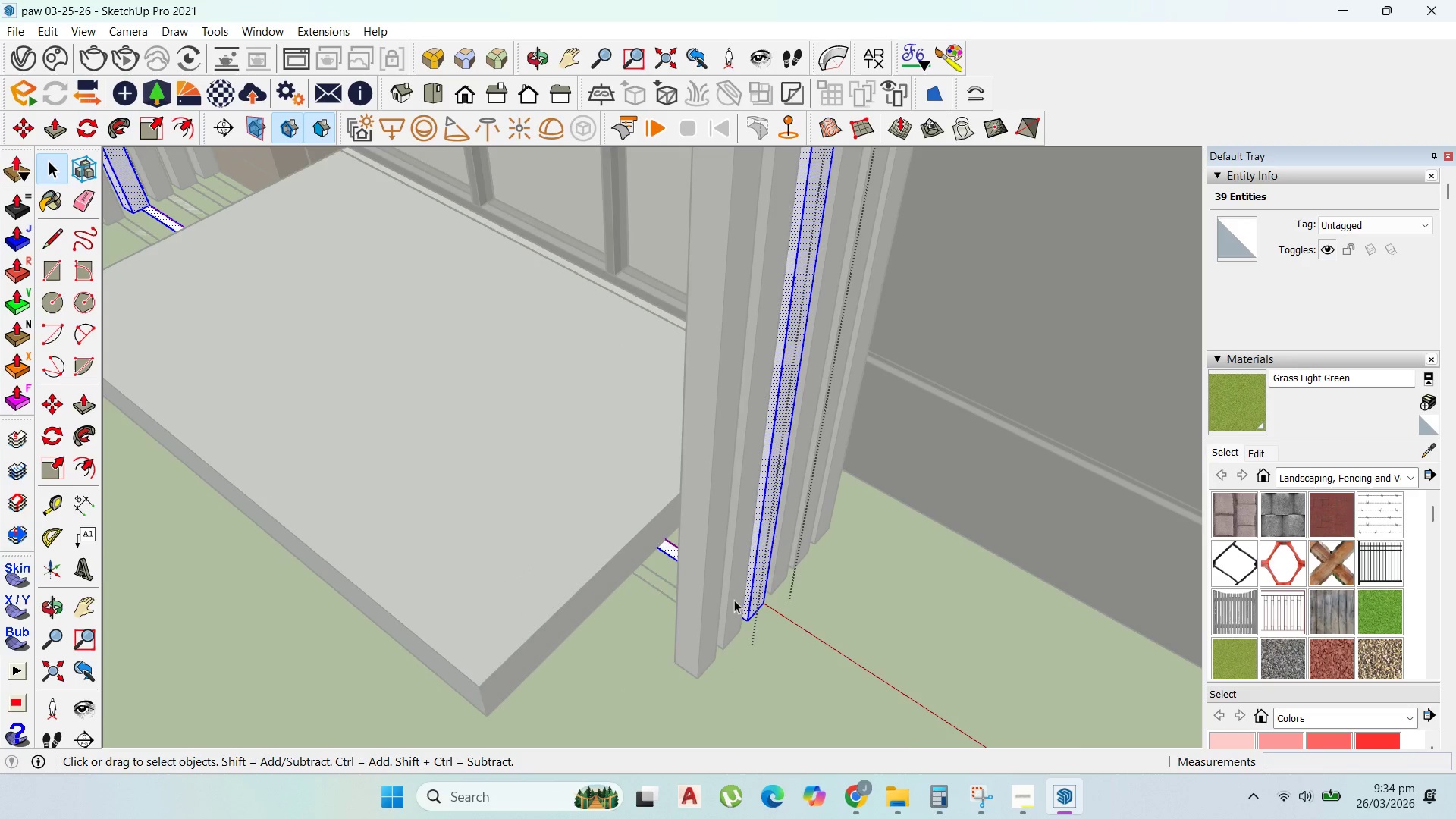 
double_click([734, 599])
 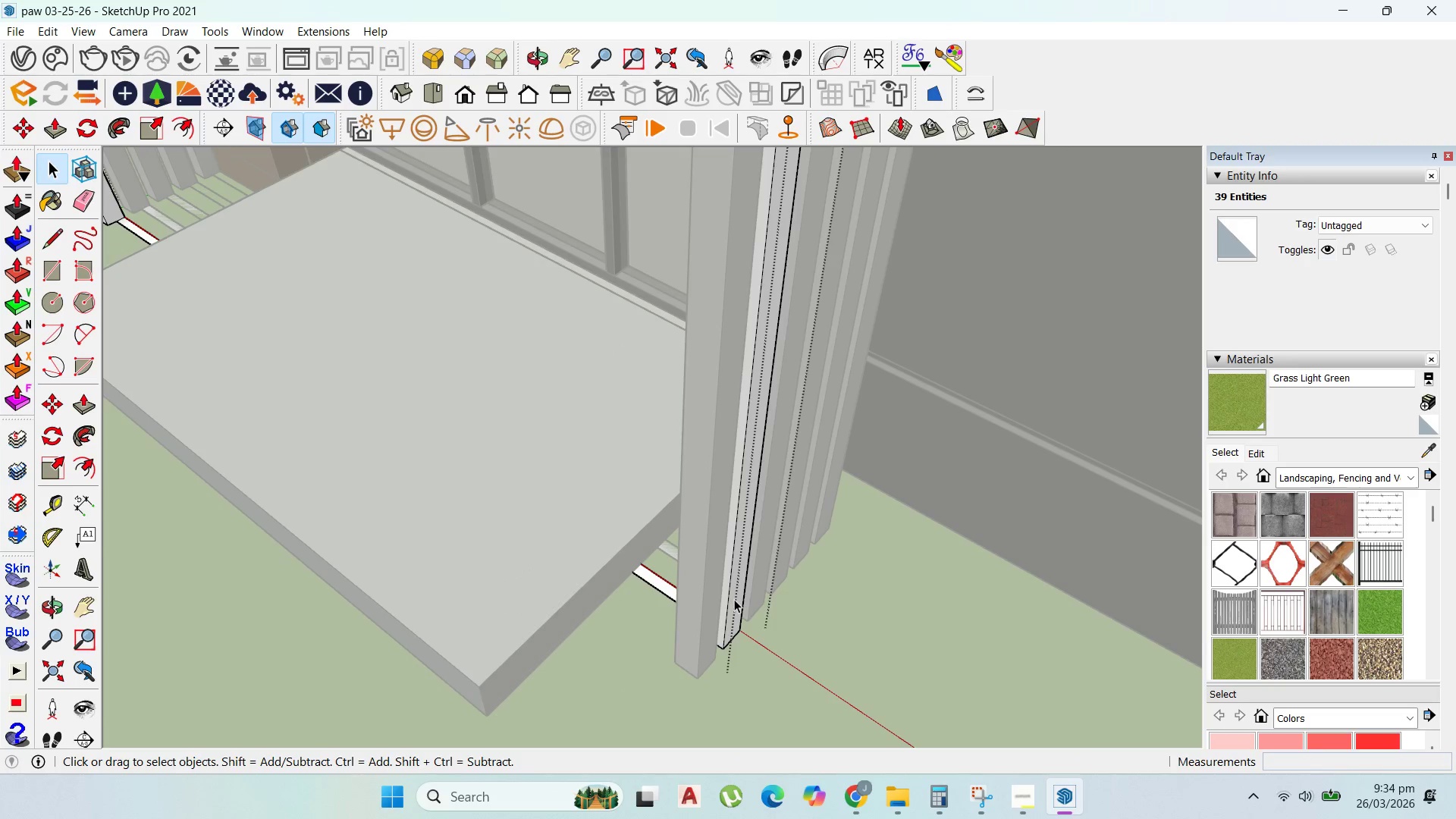 
triple_click([734, 599])
 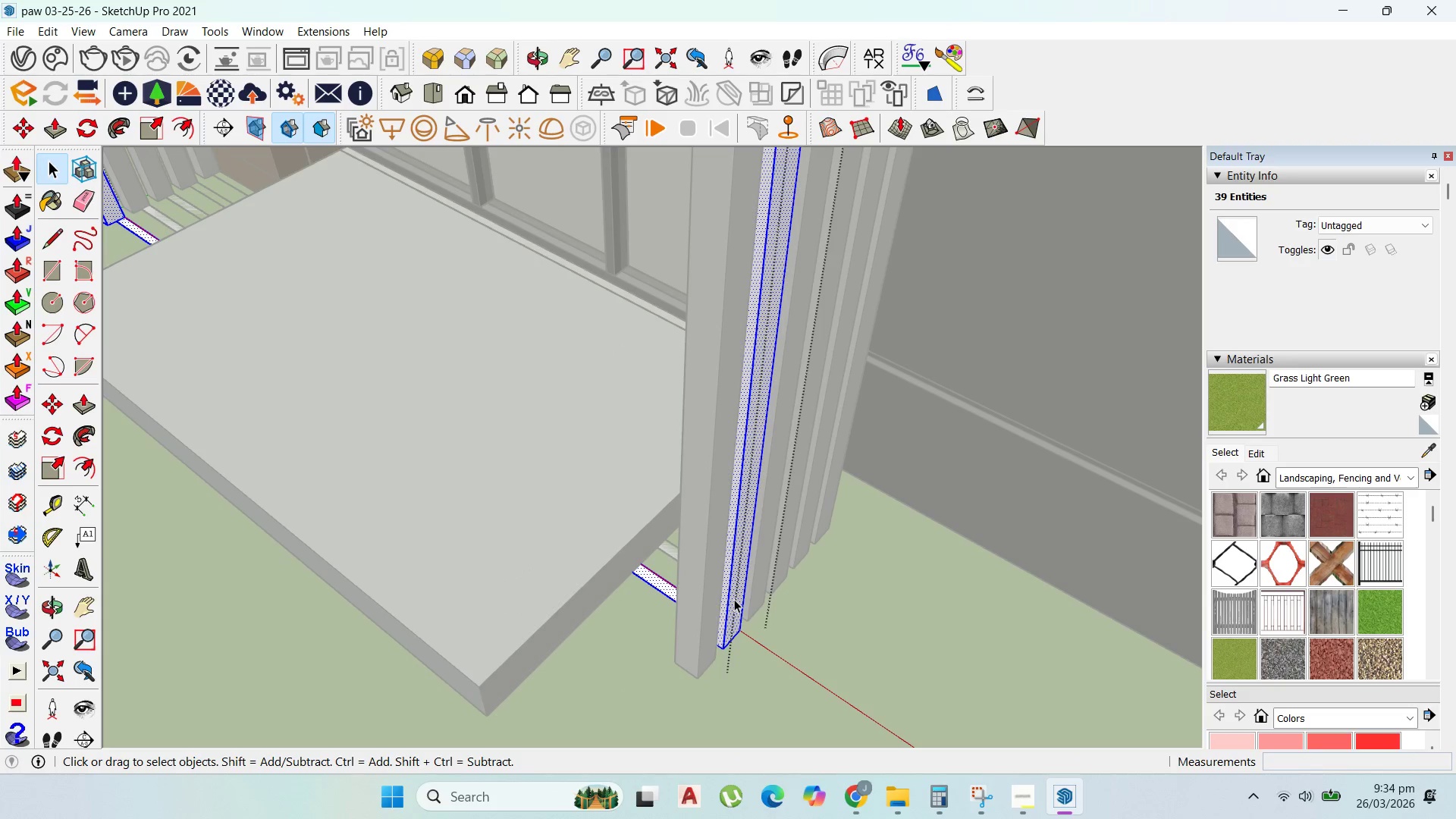 
triple_click([734, 599])
 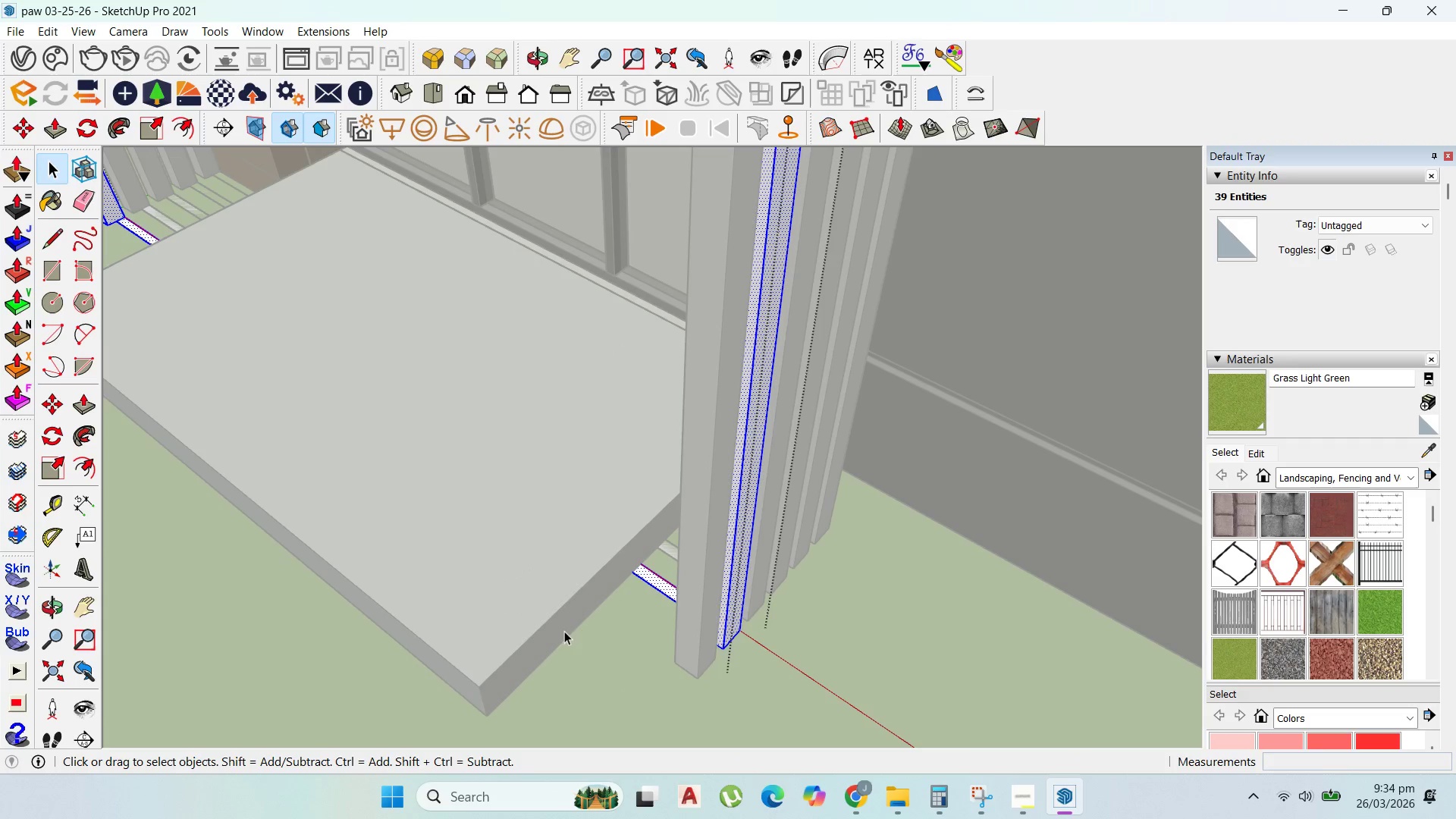 
left_click_drag(start_coordinate=[565, 624], to_coordinate=[540, 381])
 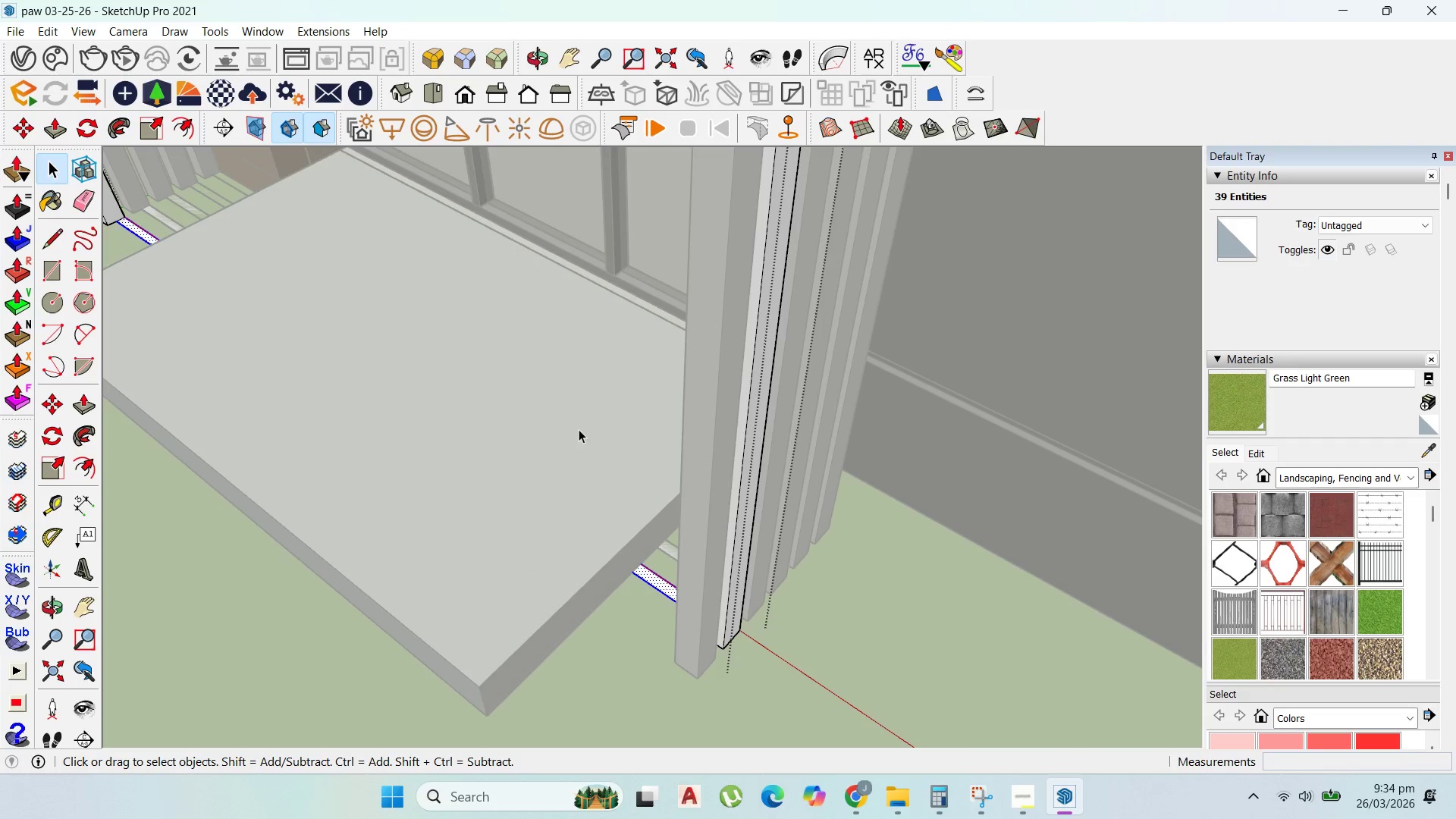 
key(Delete)
 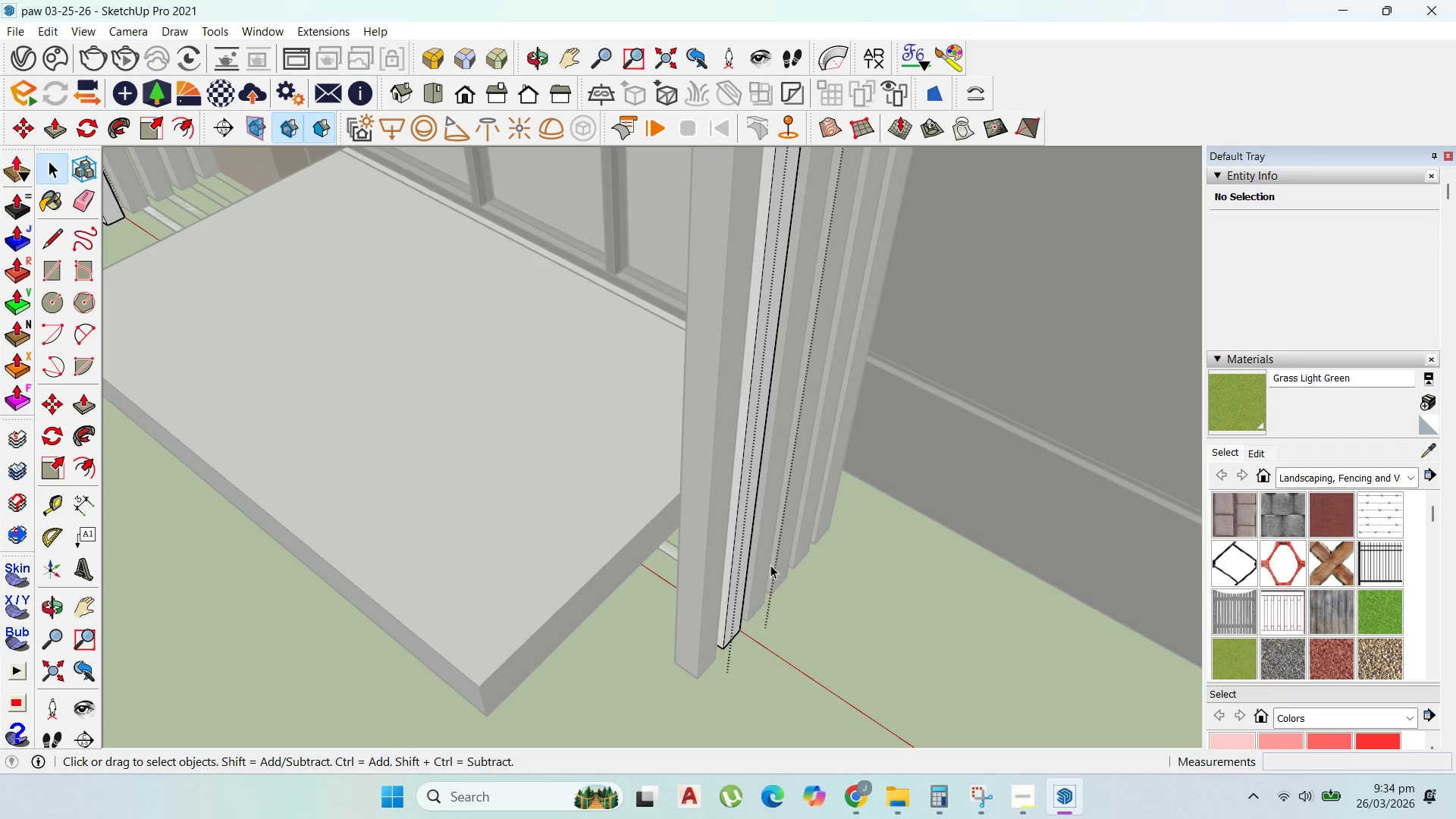 
double_click([770, 565])
 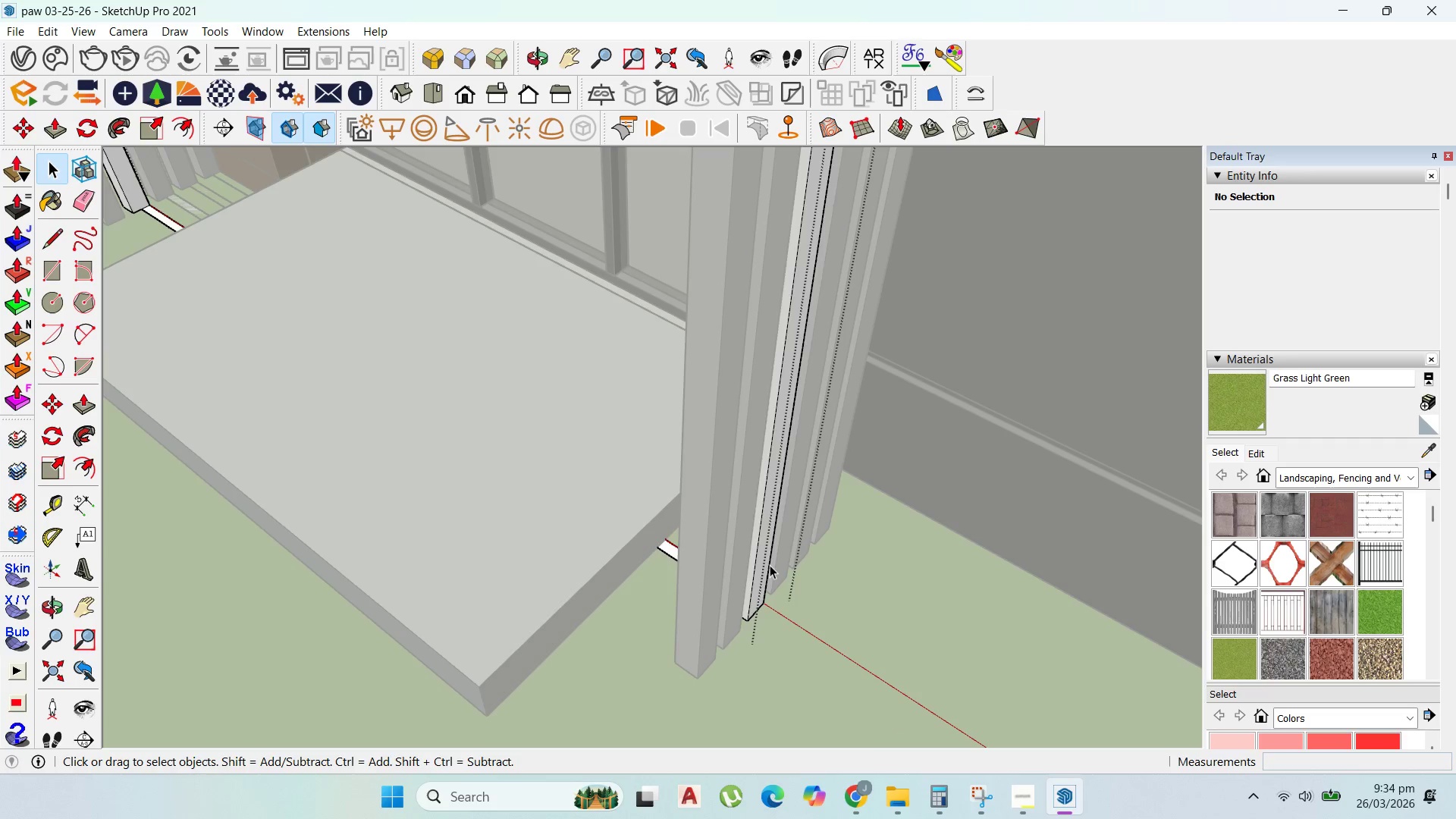 
triple_click([770, 565])
 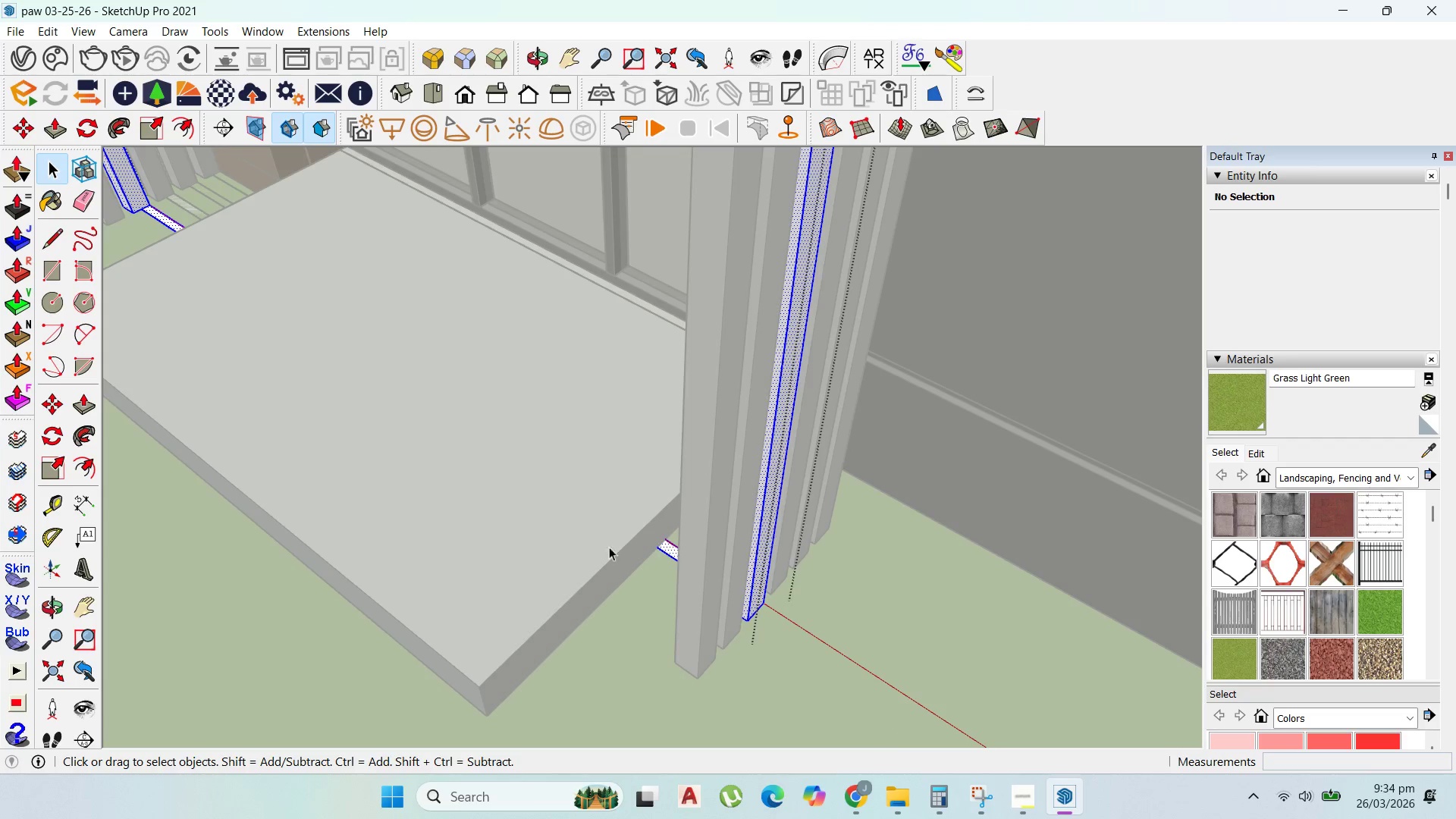 
left_click_drag(start_coordinate=[673, 571], to_coordinate=[590, 434])
 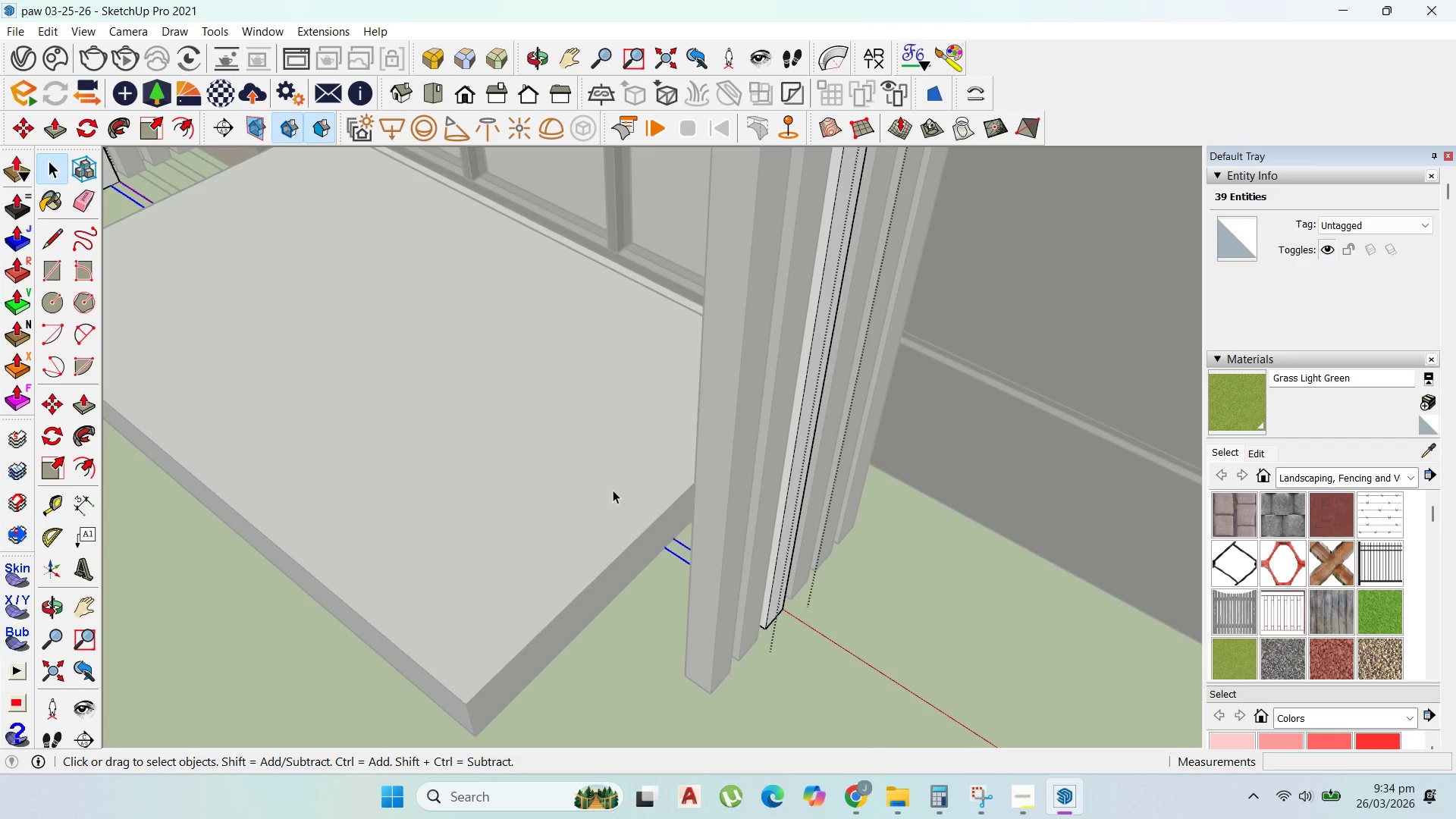 
scroll: coordinate [585, 547], scroll_direction: up, amount: 1.0
 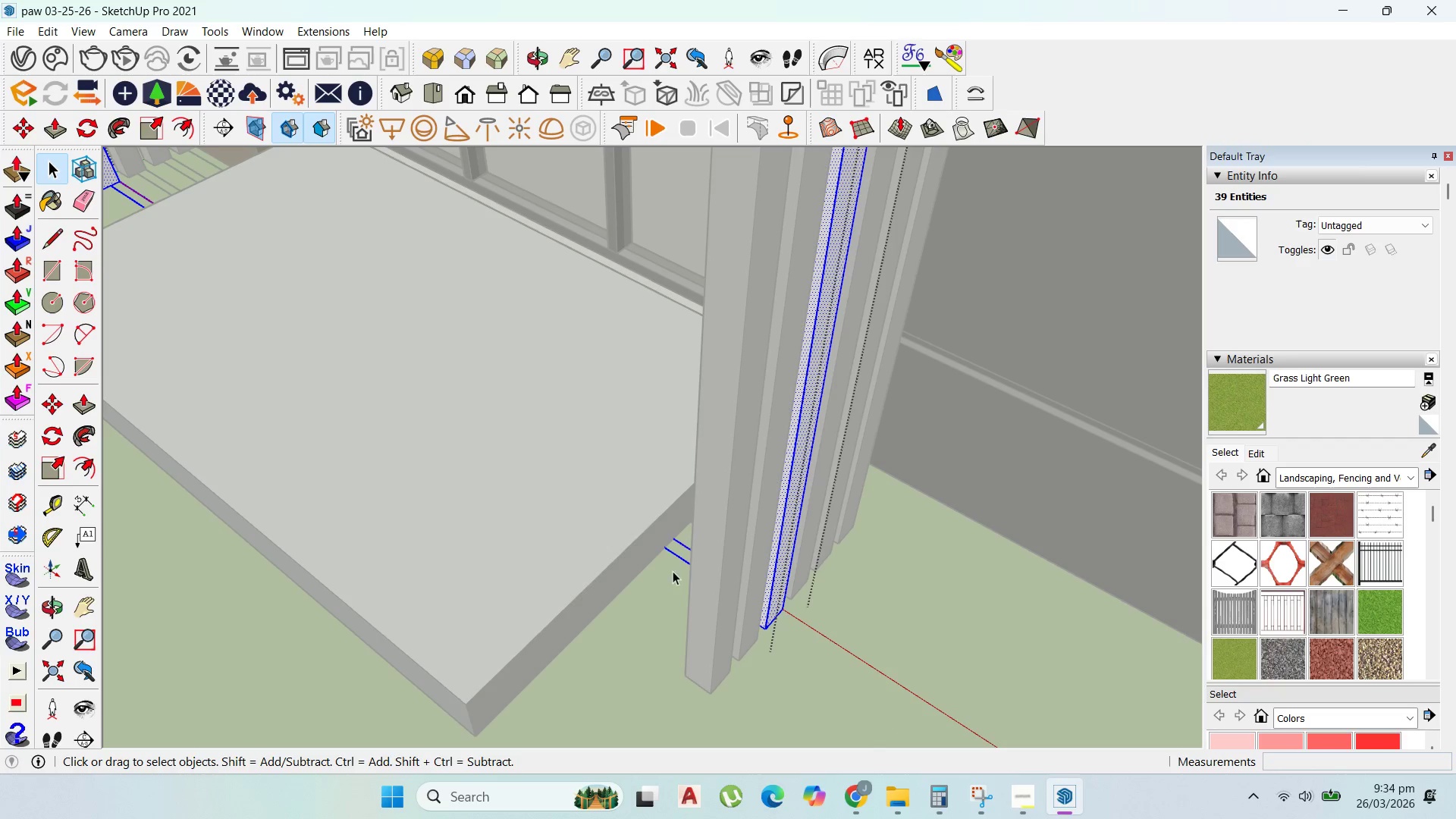 
key(Delete)
 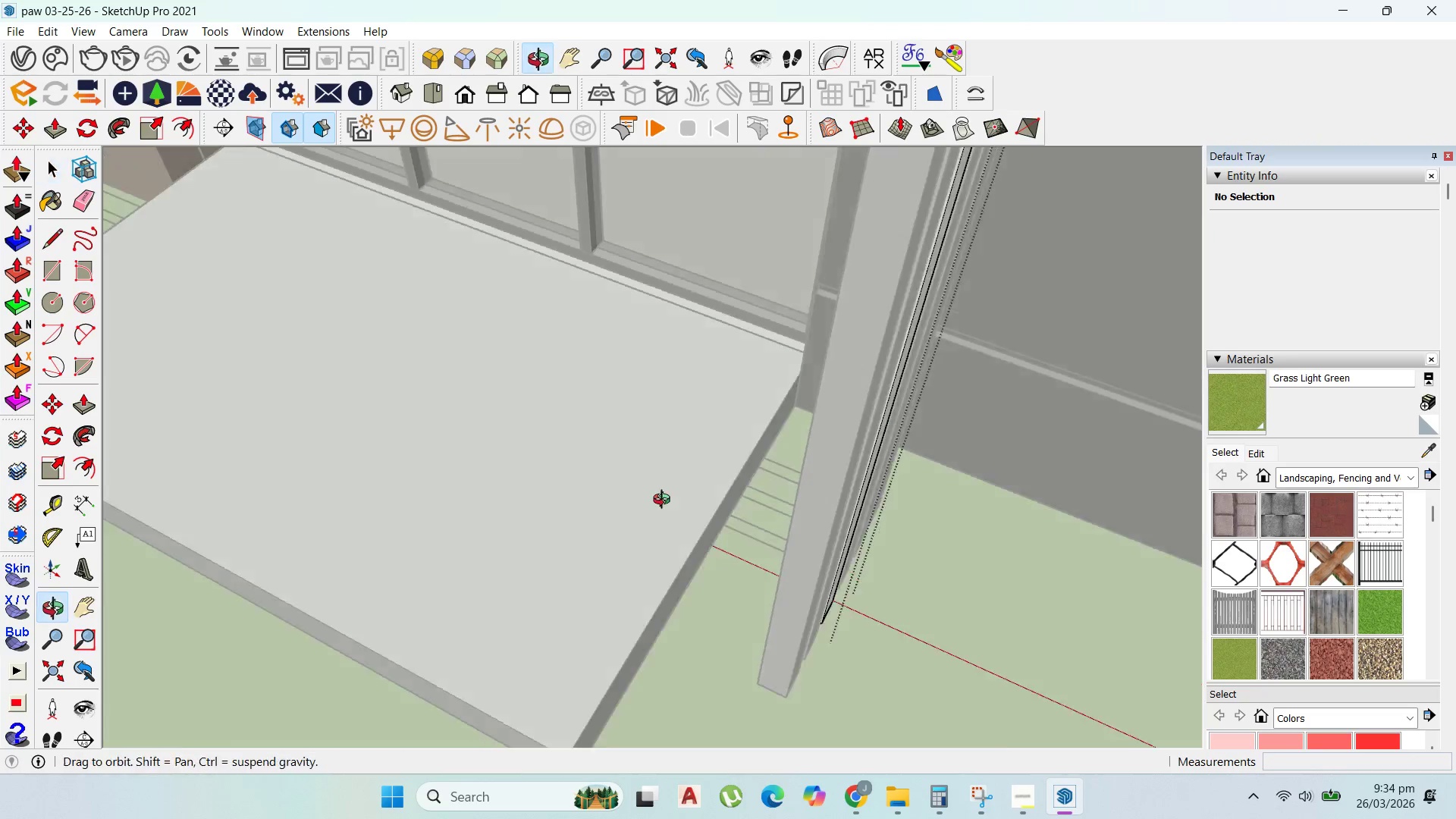 
left_click([847, 573])
 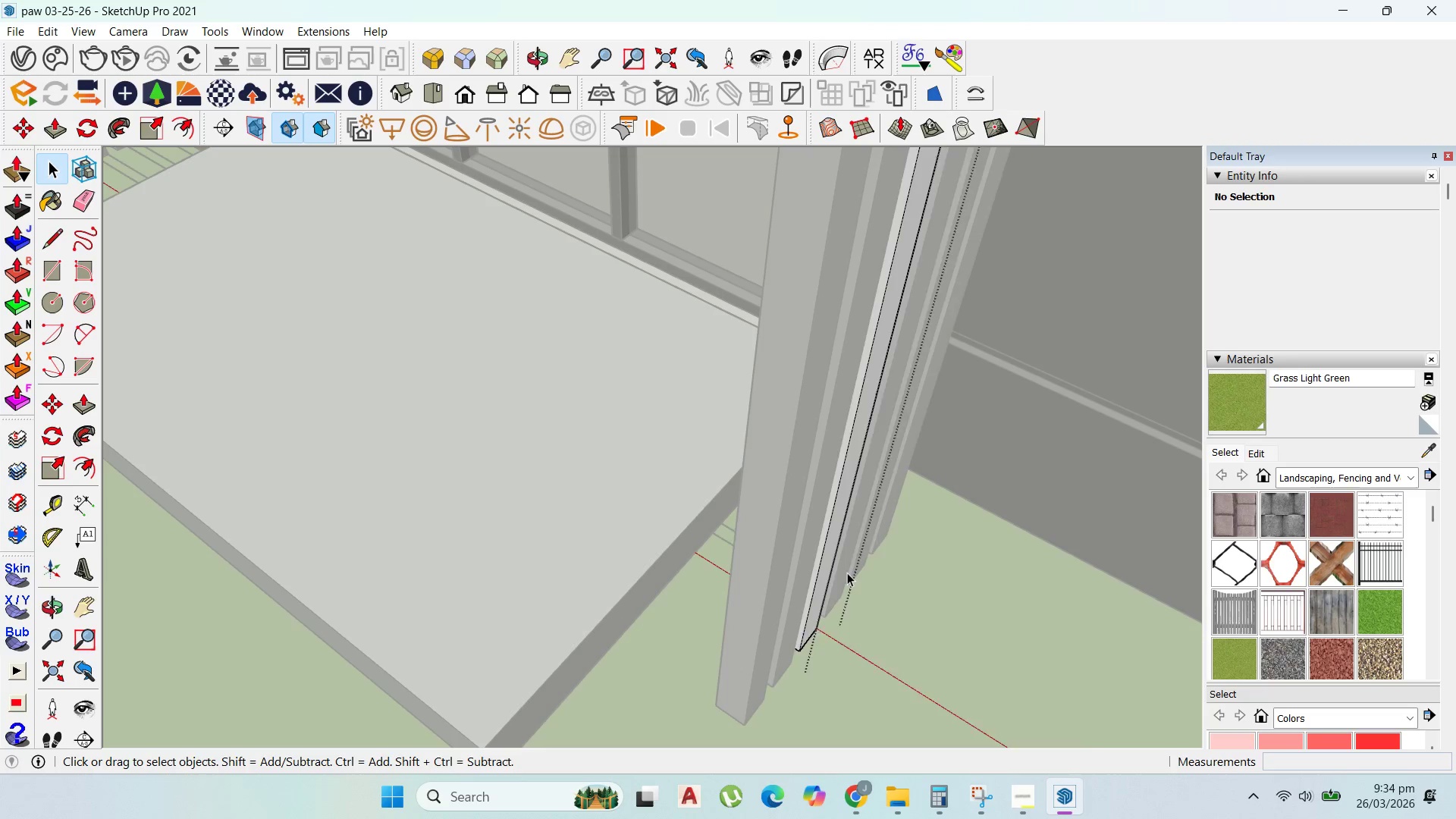 
scroll: coordinate [776, 570], scroll_direction: up, amount: 1.0
 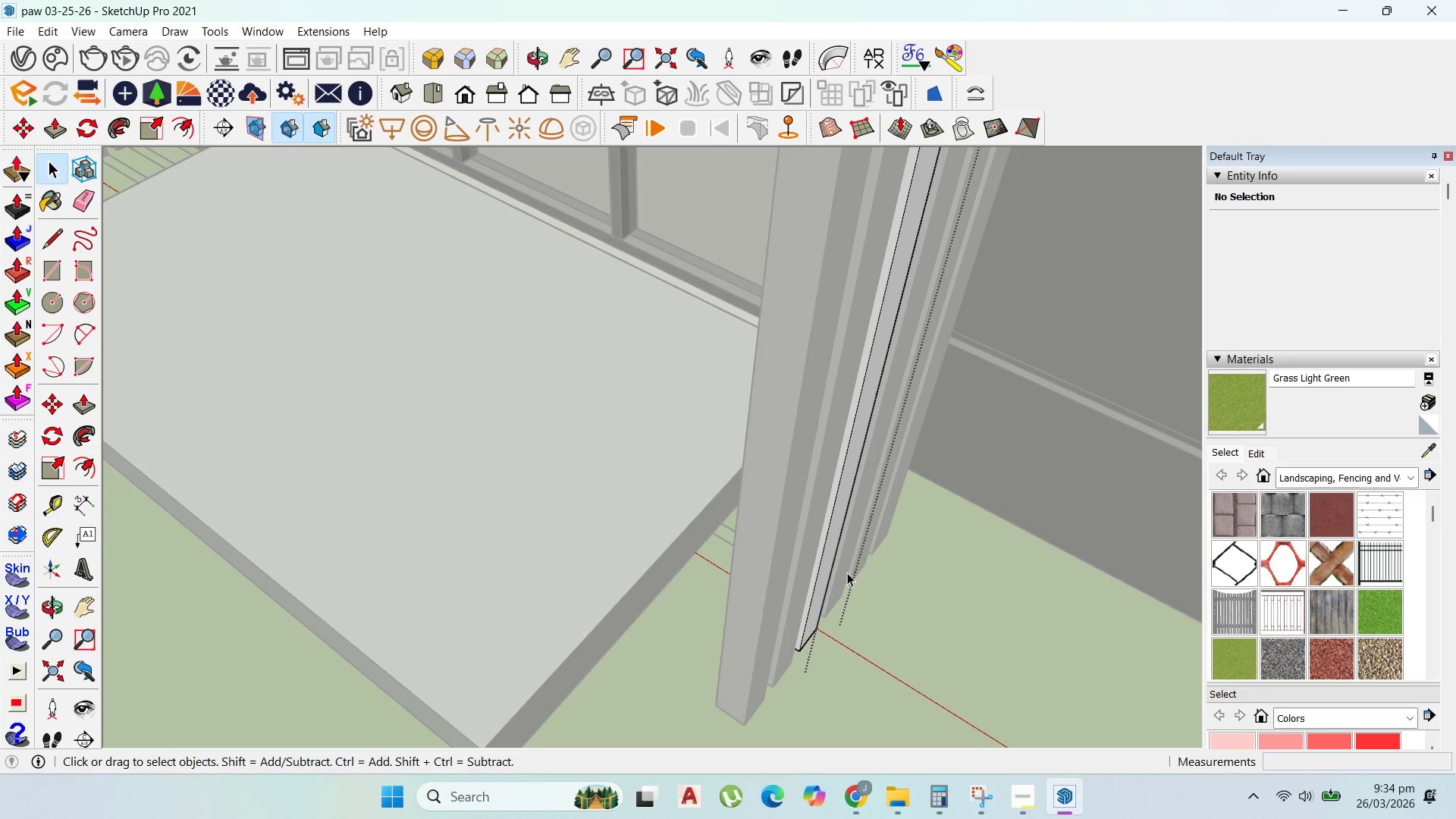 
double_click([847, 573])
 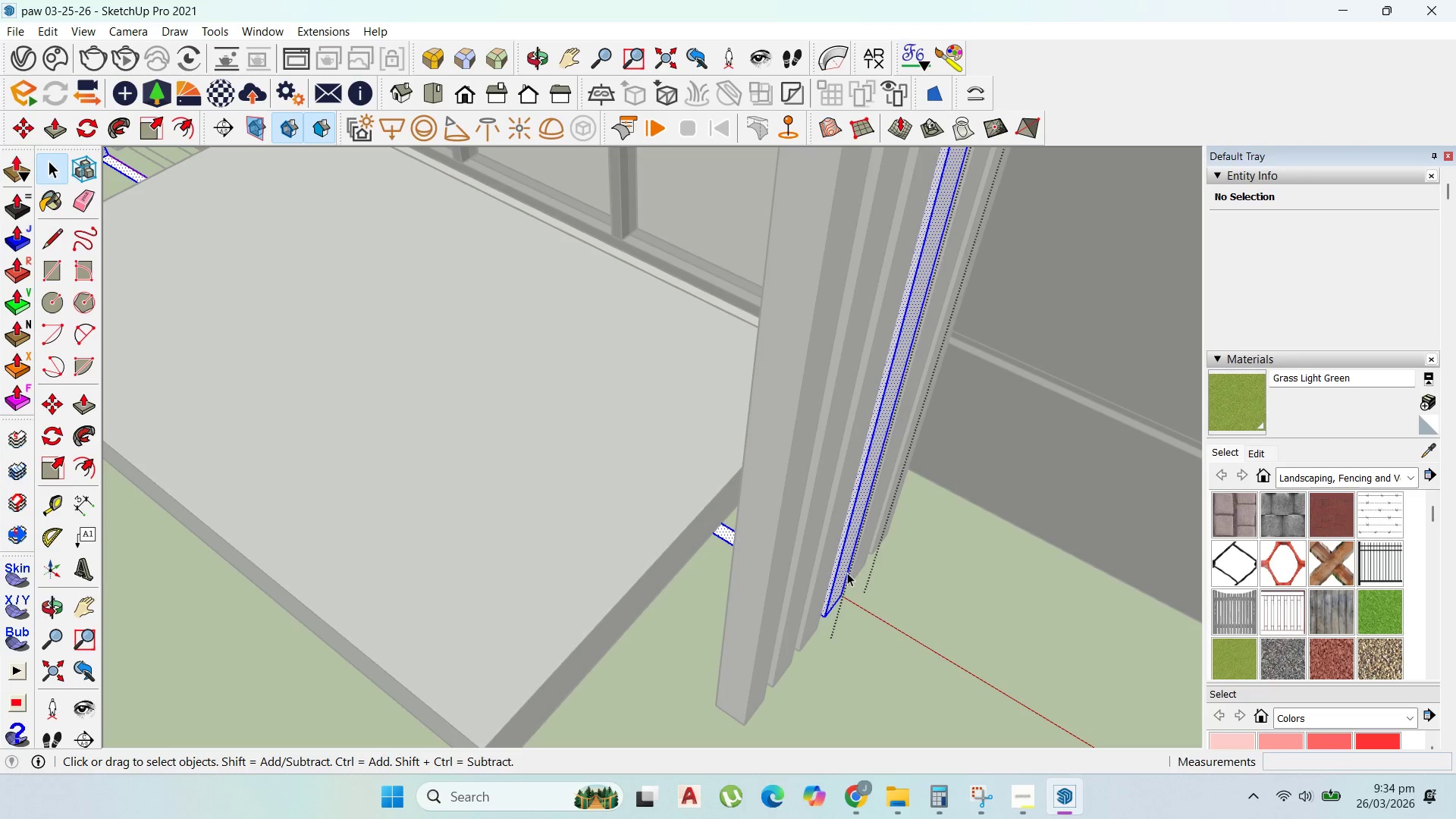 
triple_click([847, 573])
 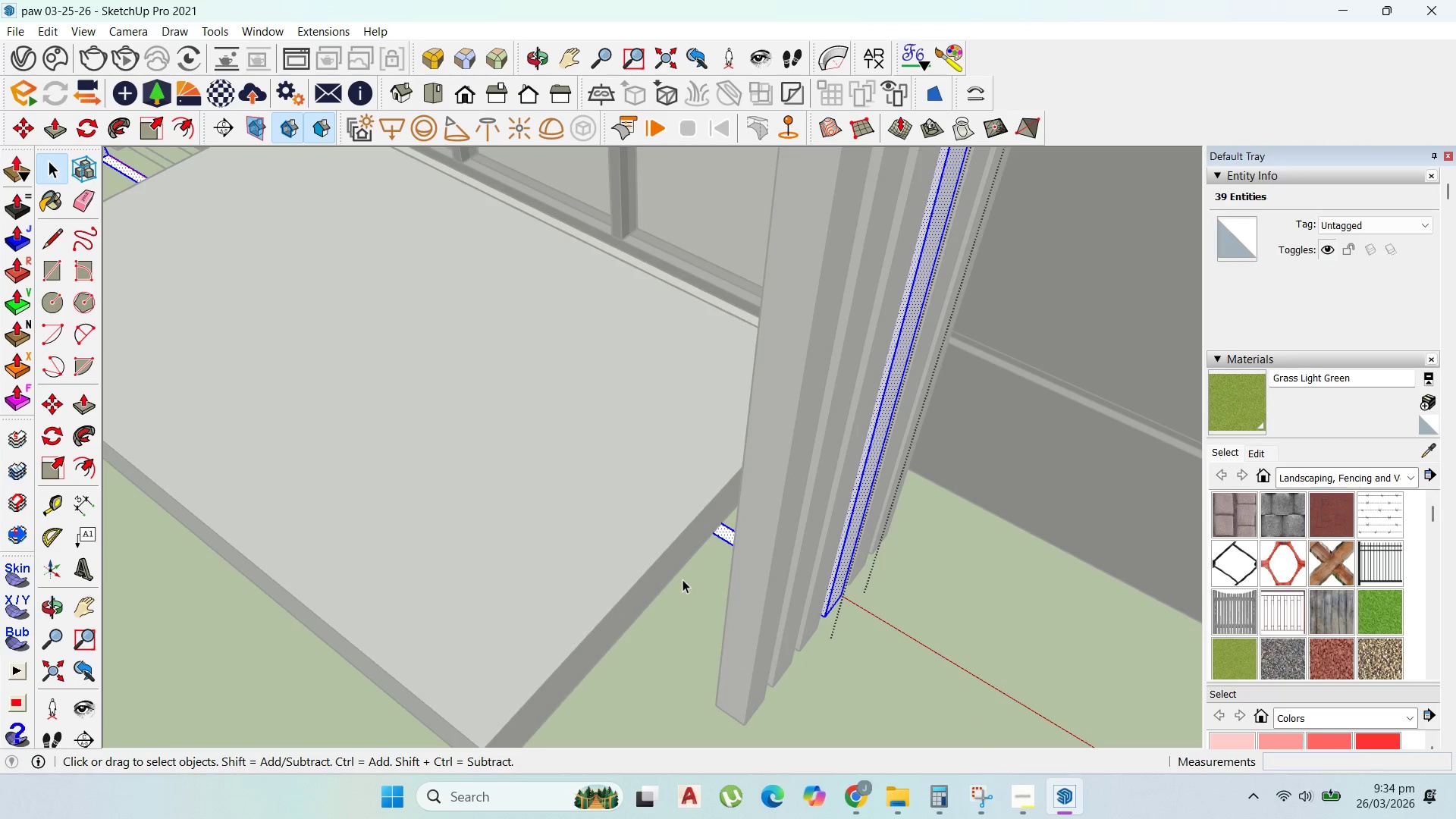 
left_click_drag(start_coordinate=[684, 579], to_coordinate=[621, 382])
 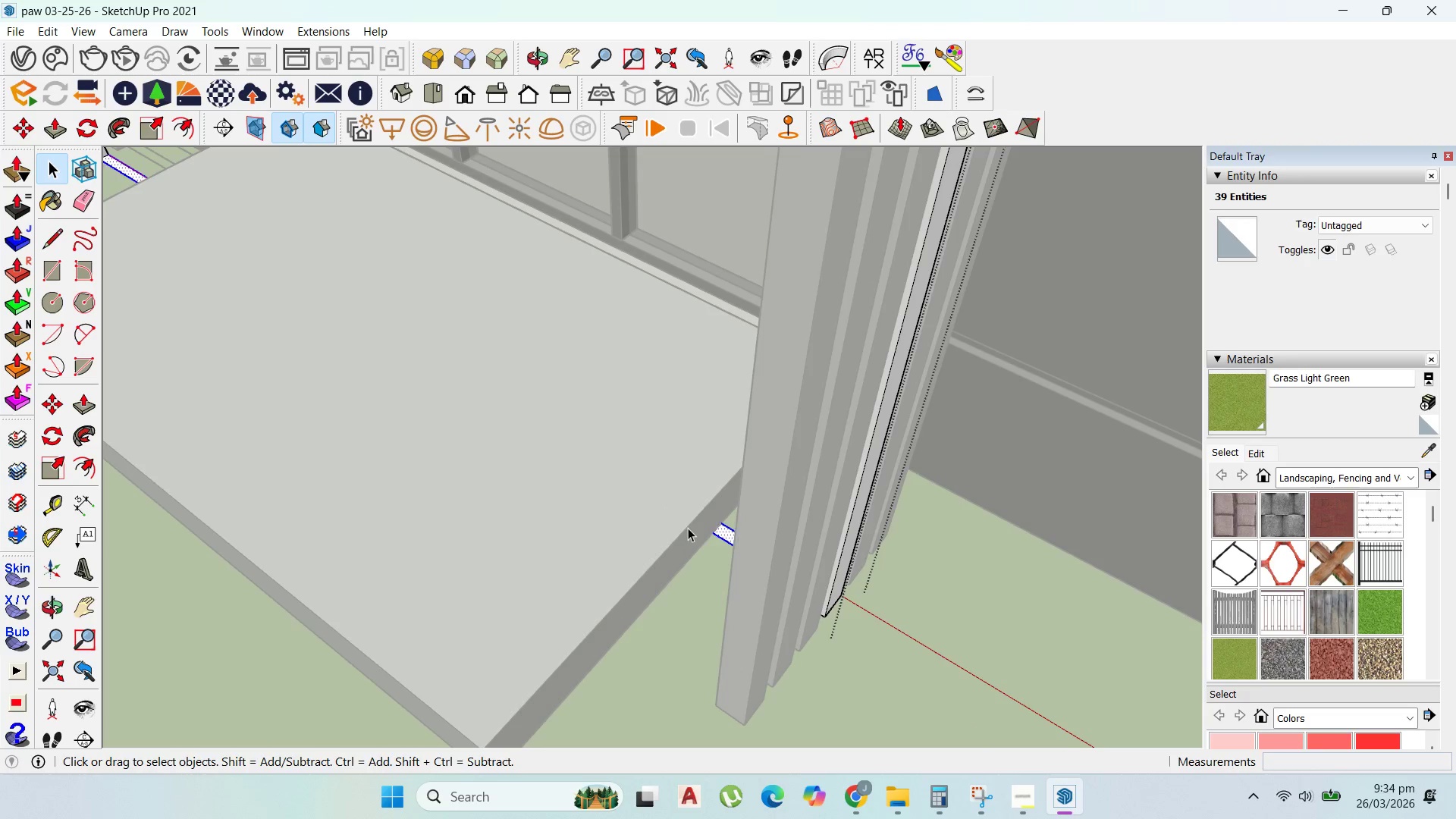 
key(Delete)
 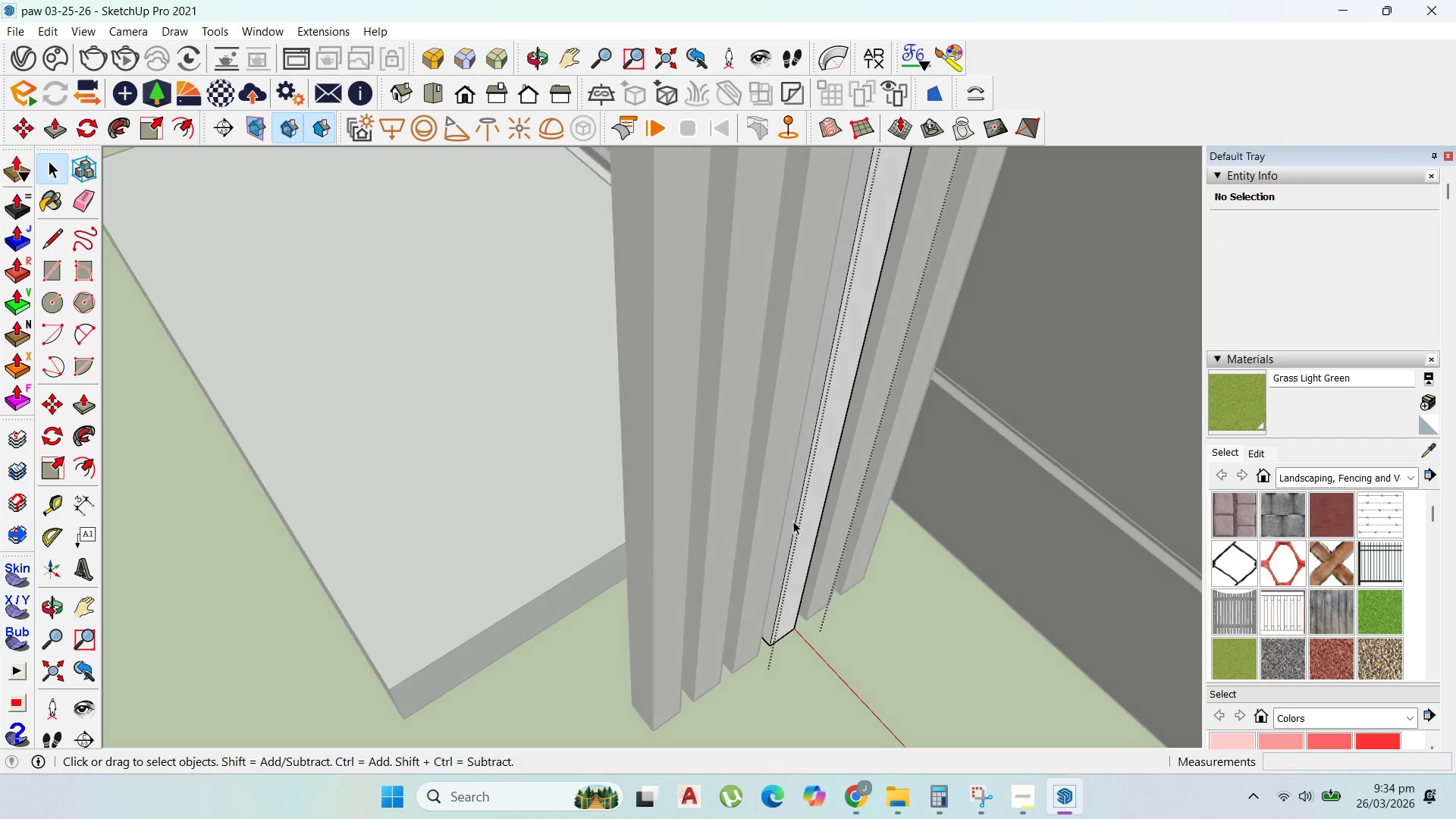 
double_click([826, 535])
 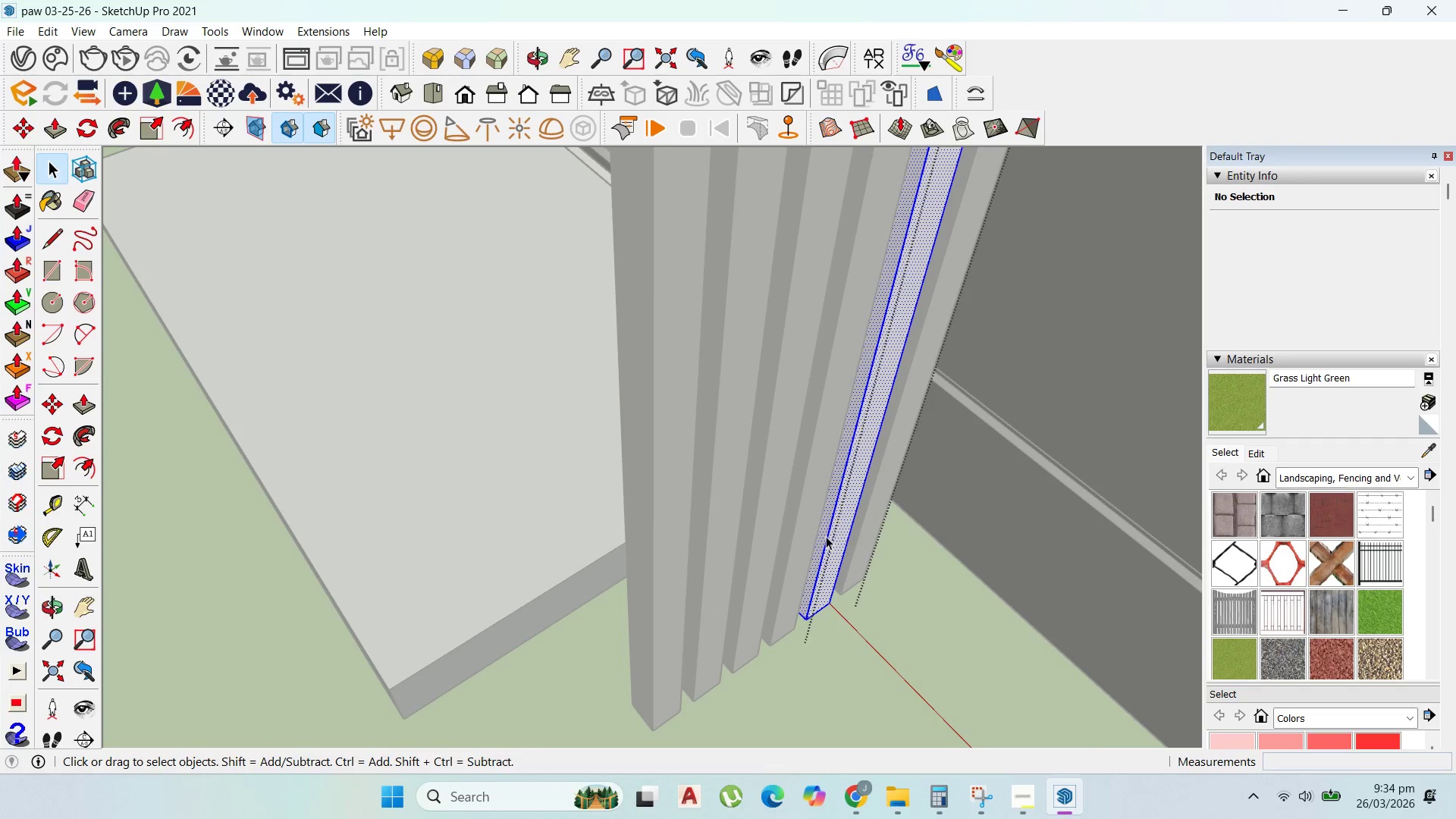 
triple_click([826, 536])
 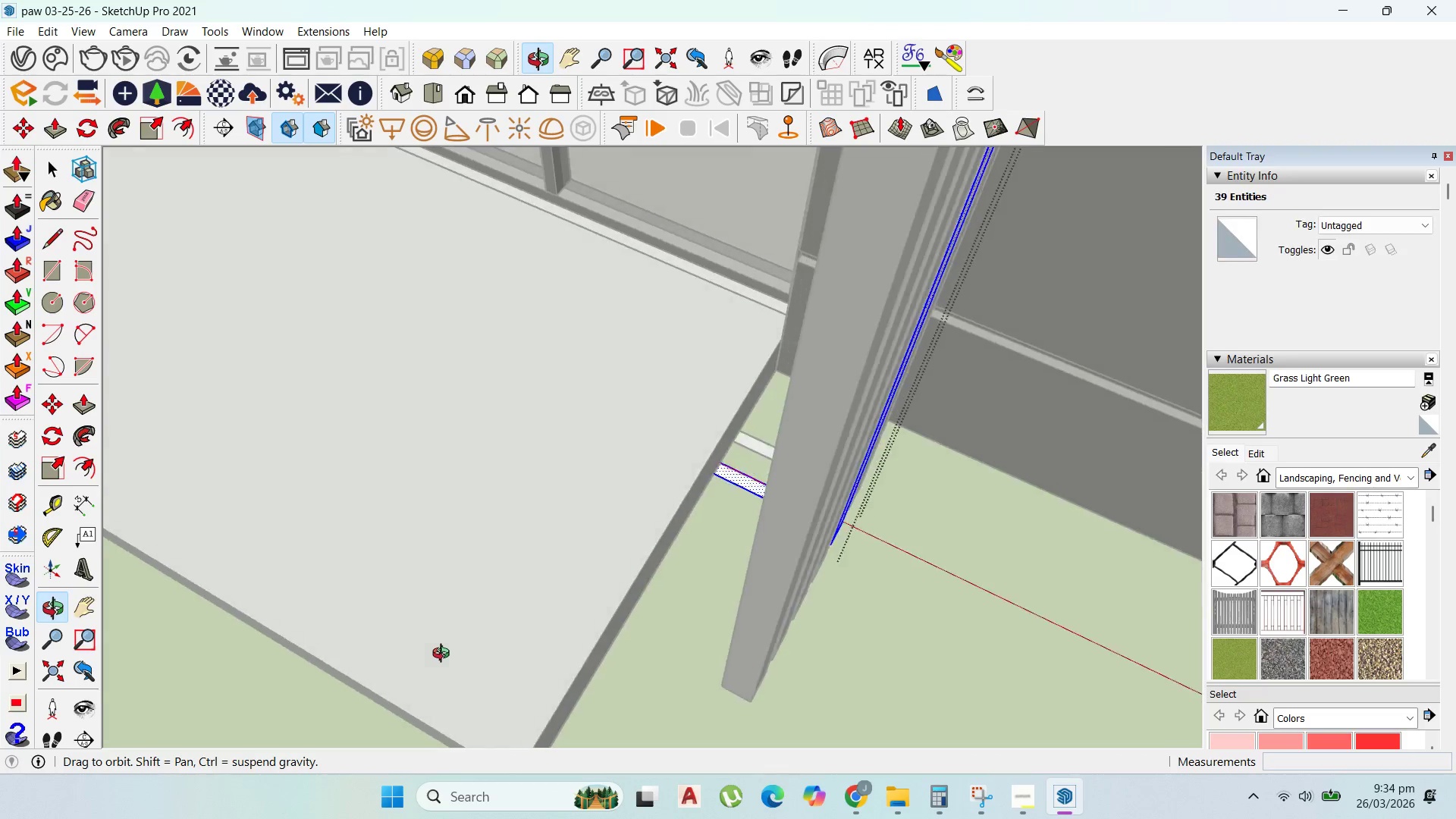 
left_click_drag(start_coordinate=[634, 585], to_coordinate=[576, 266])
 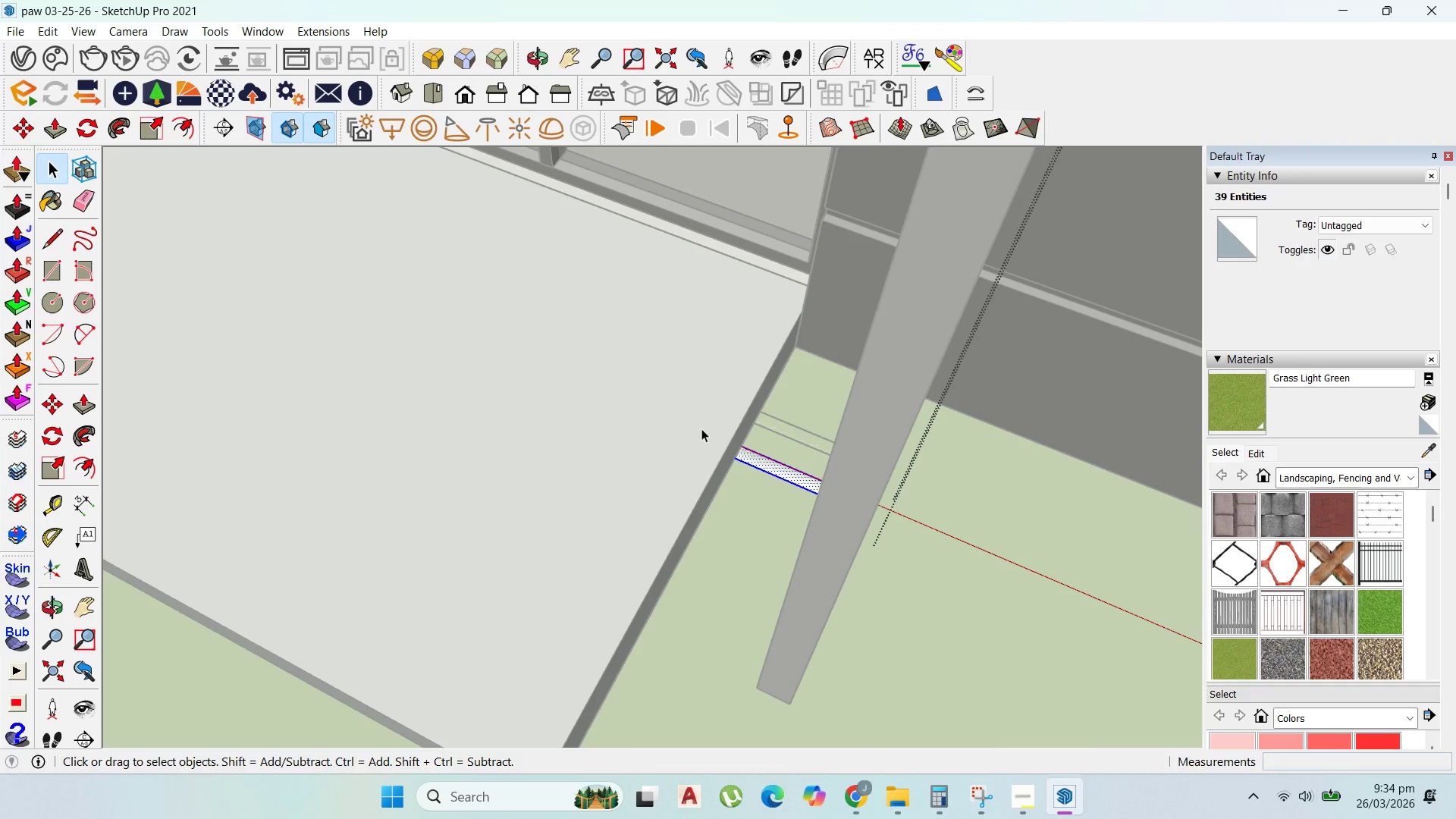 
scroll: coordinate [455, 650], scroll_direction: up, amount: 1.0
 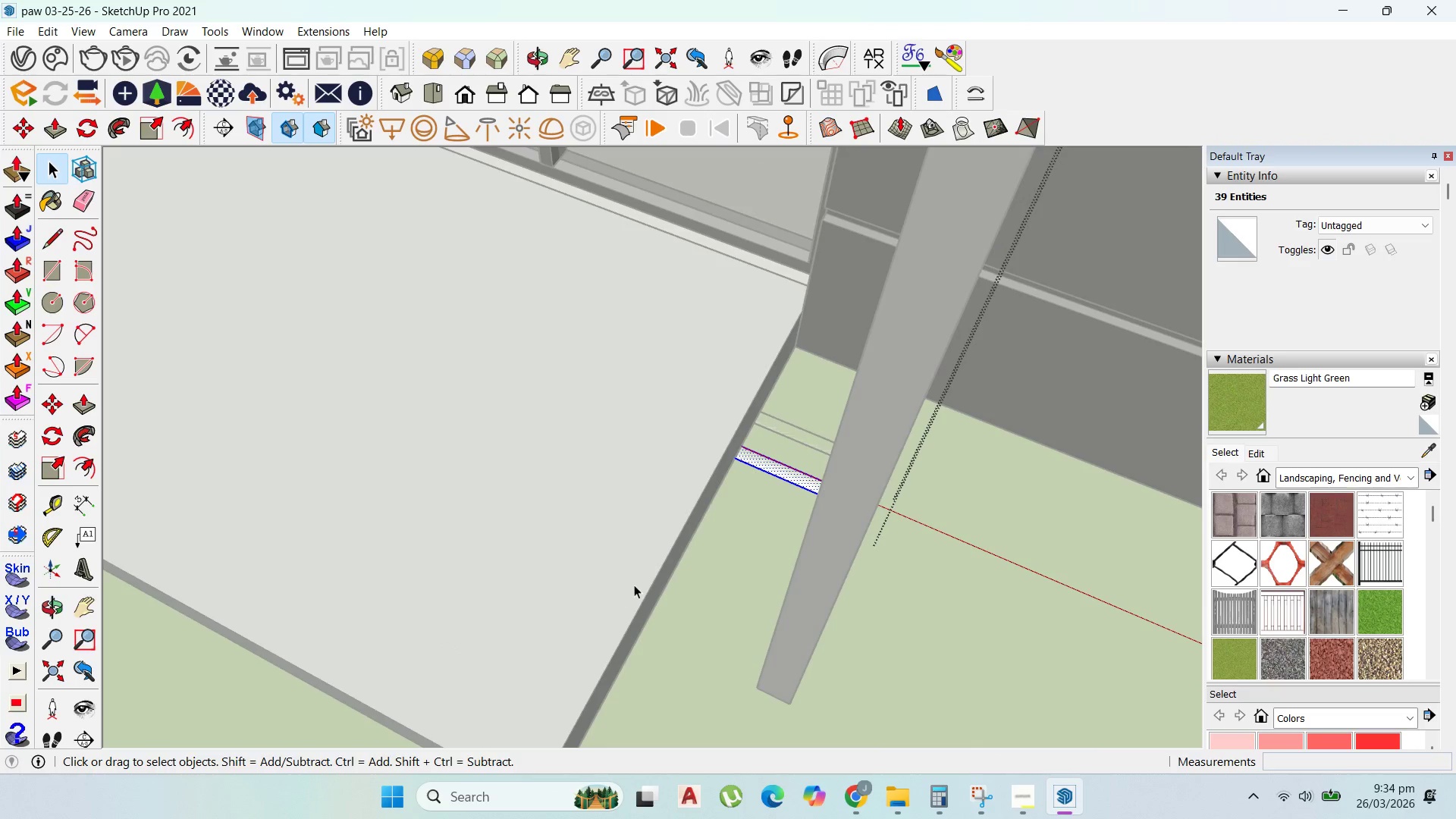 
key(Delete)
 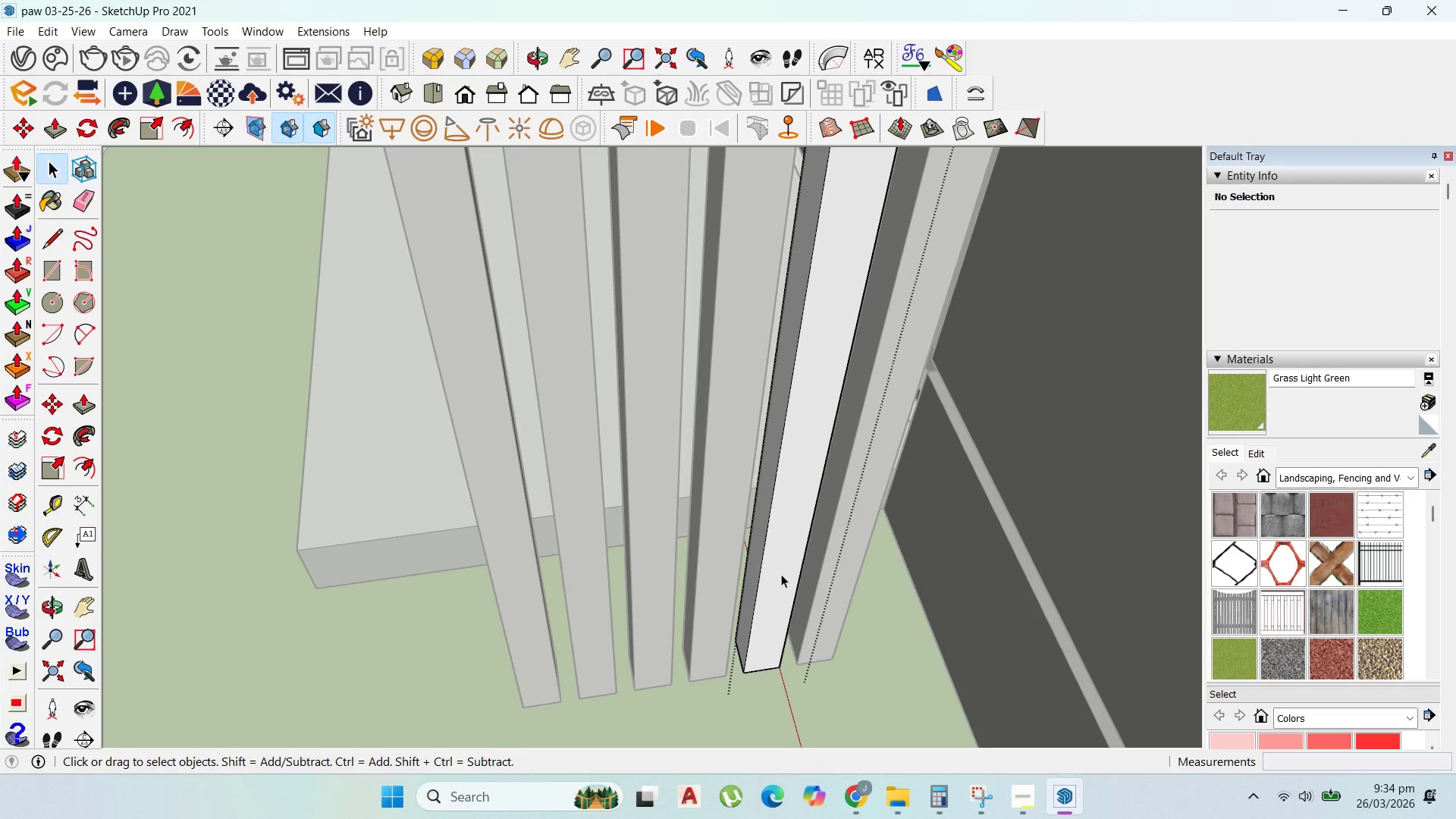 
double_click([833, 569])
 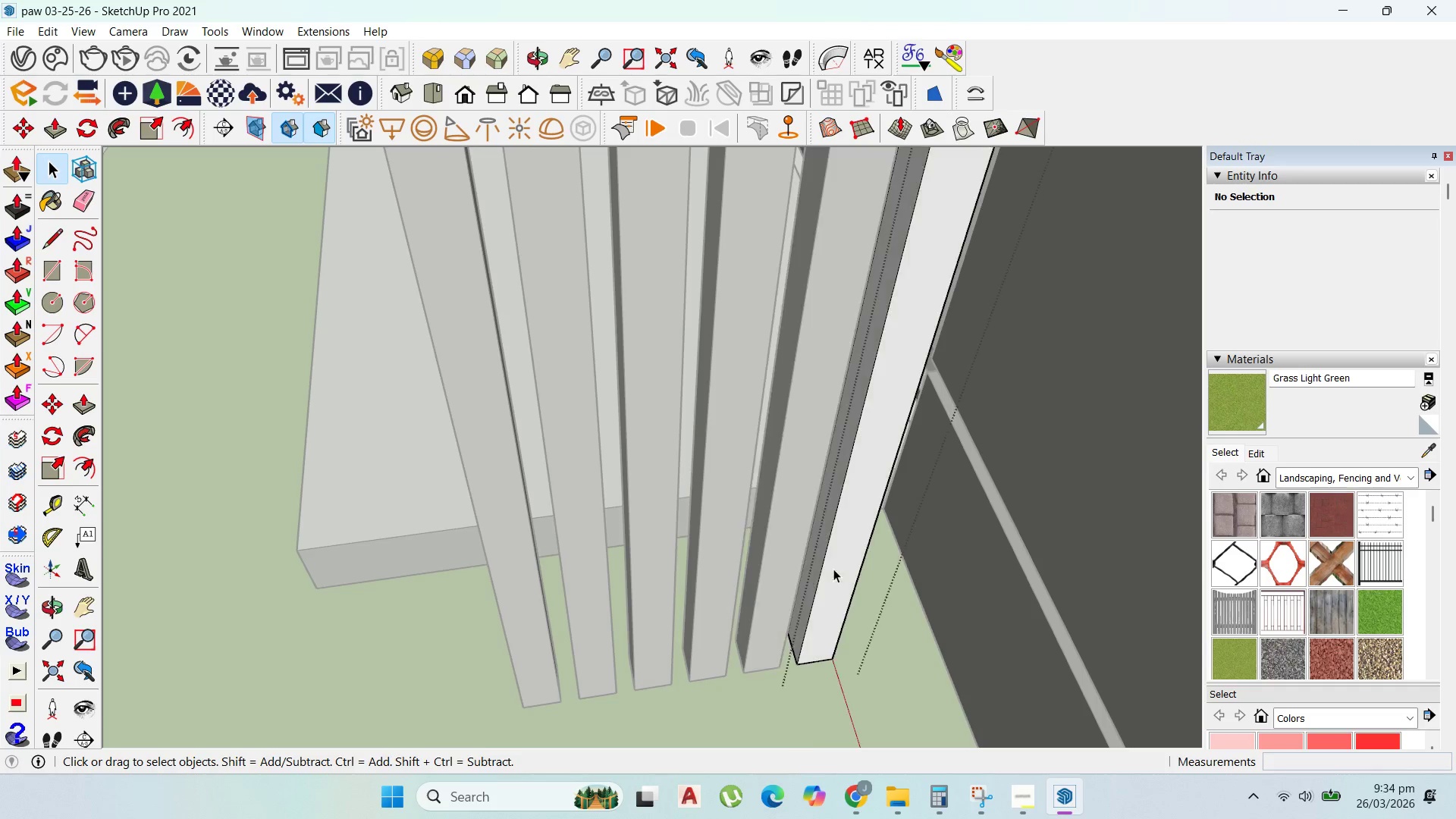 
triple_click([833, 569])
 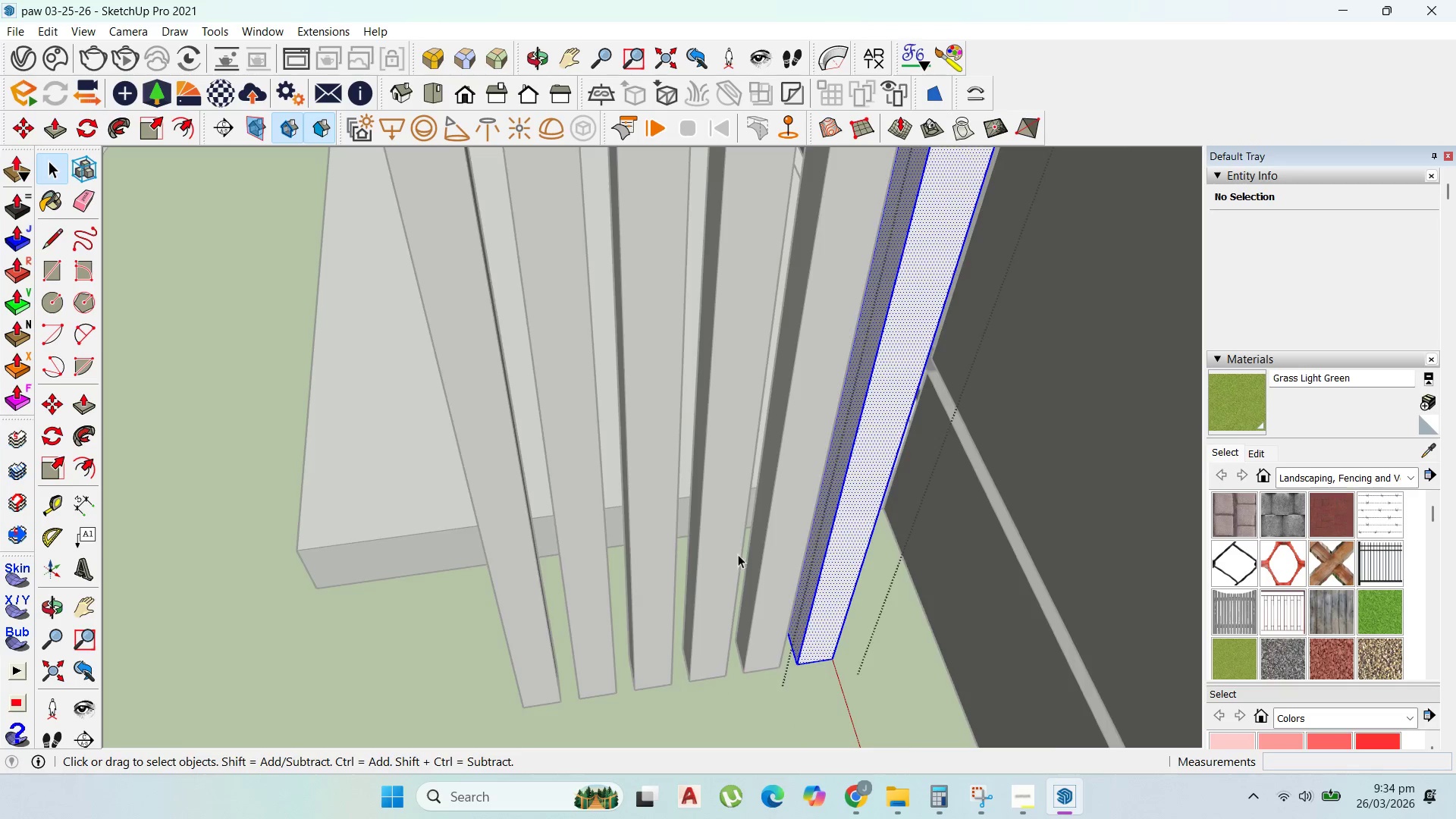 
scroll: coordinate [203, 534], scroll_direction: up, amount: 1.0
 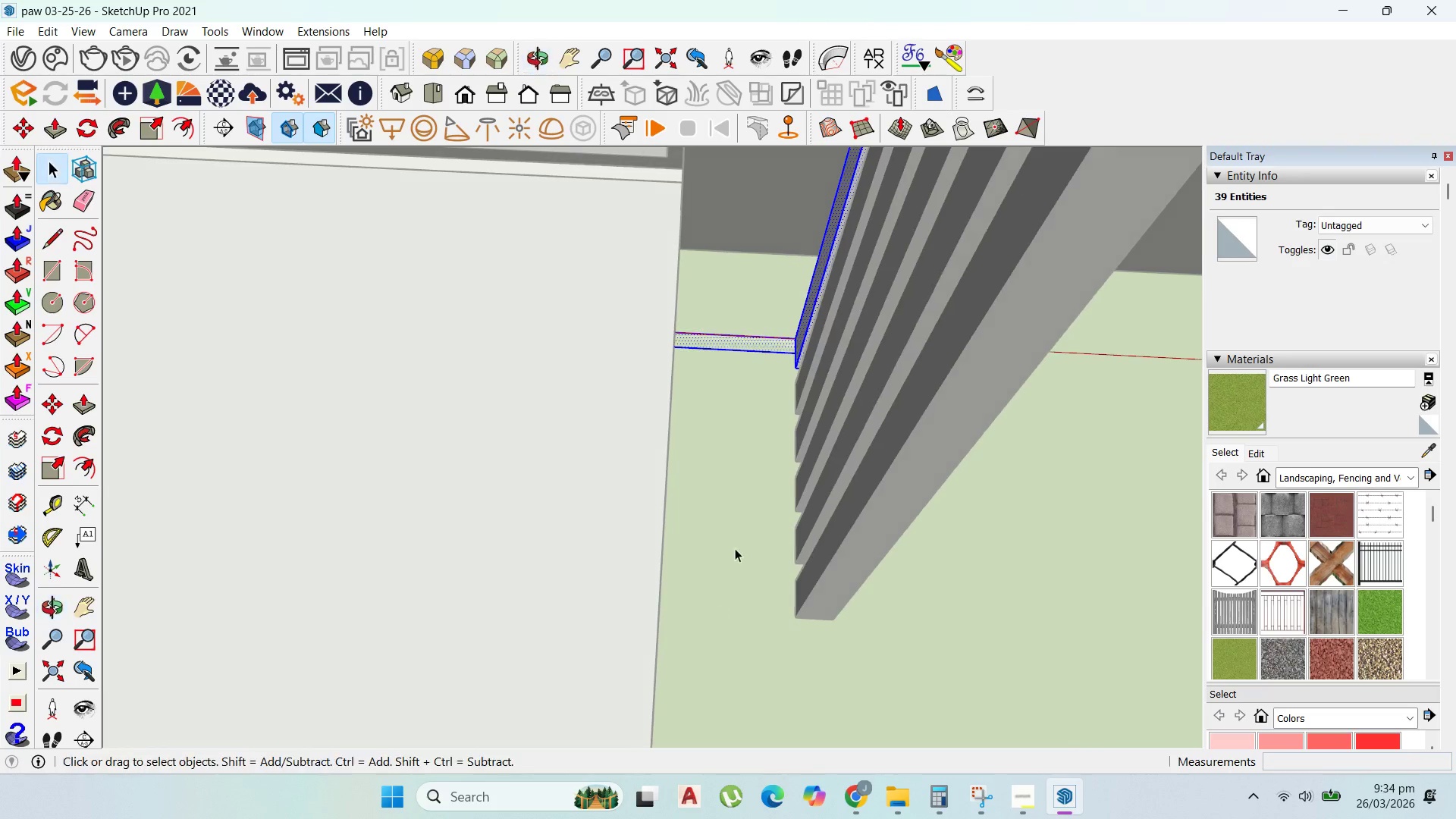 
left_click_drag(start_coordinate=[742, 518], to_coordinate=[632, 290])
 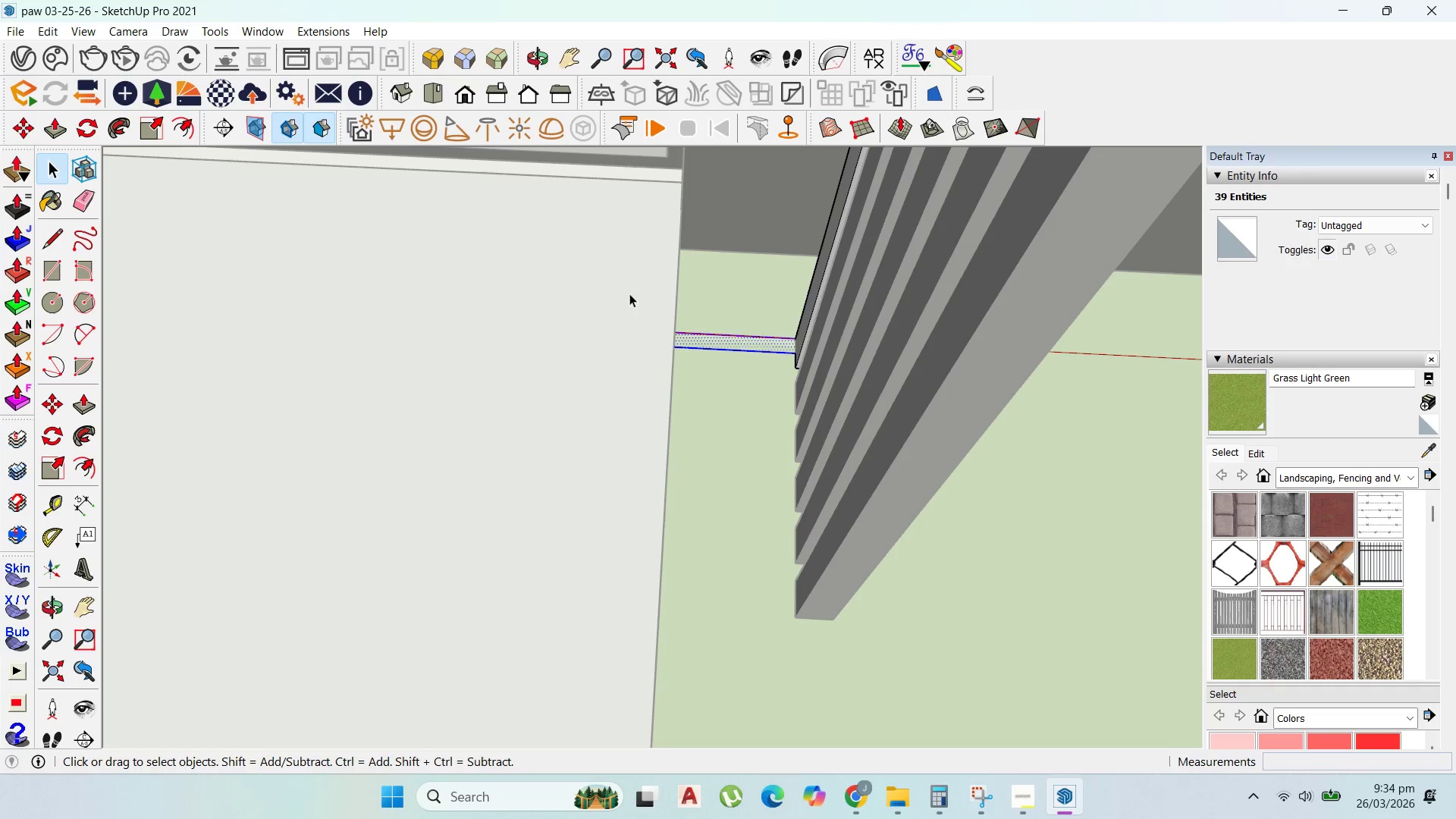 
key(Delete)
 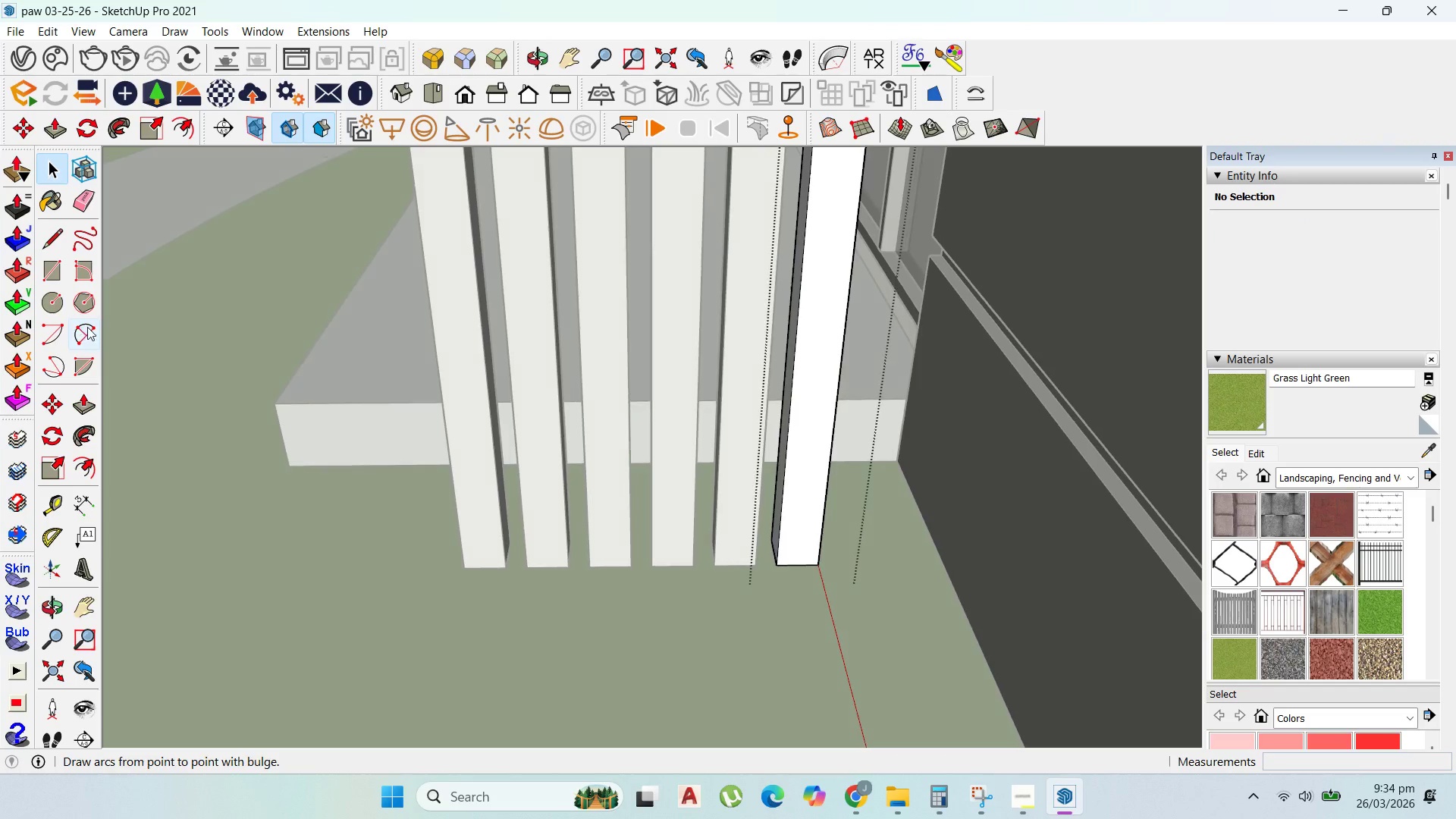 
key(Escape)
 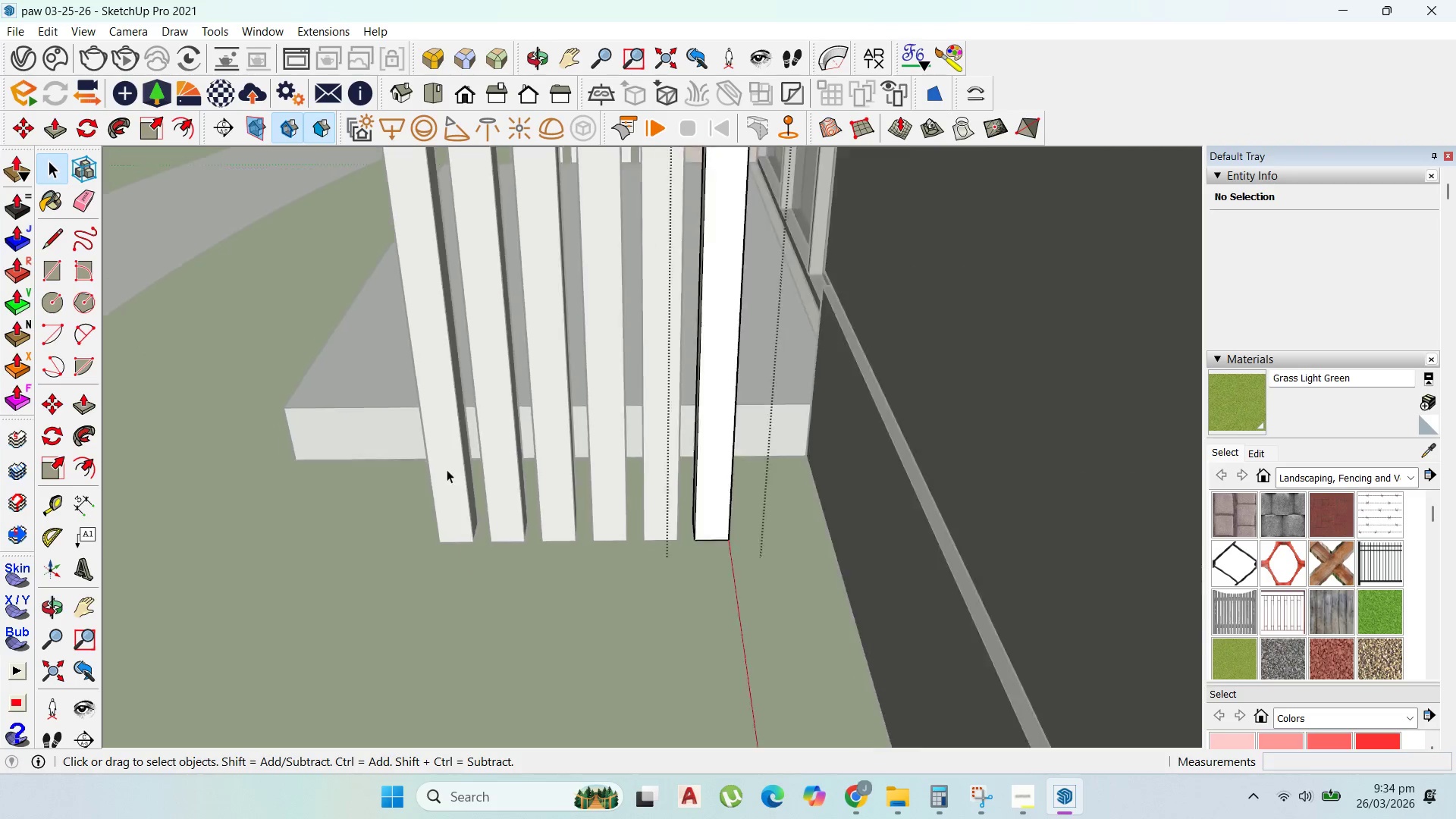 
key(Escape)
 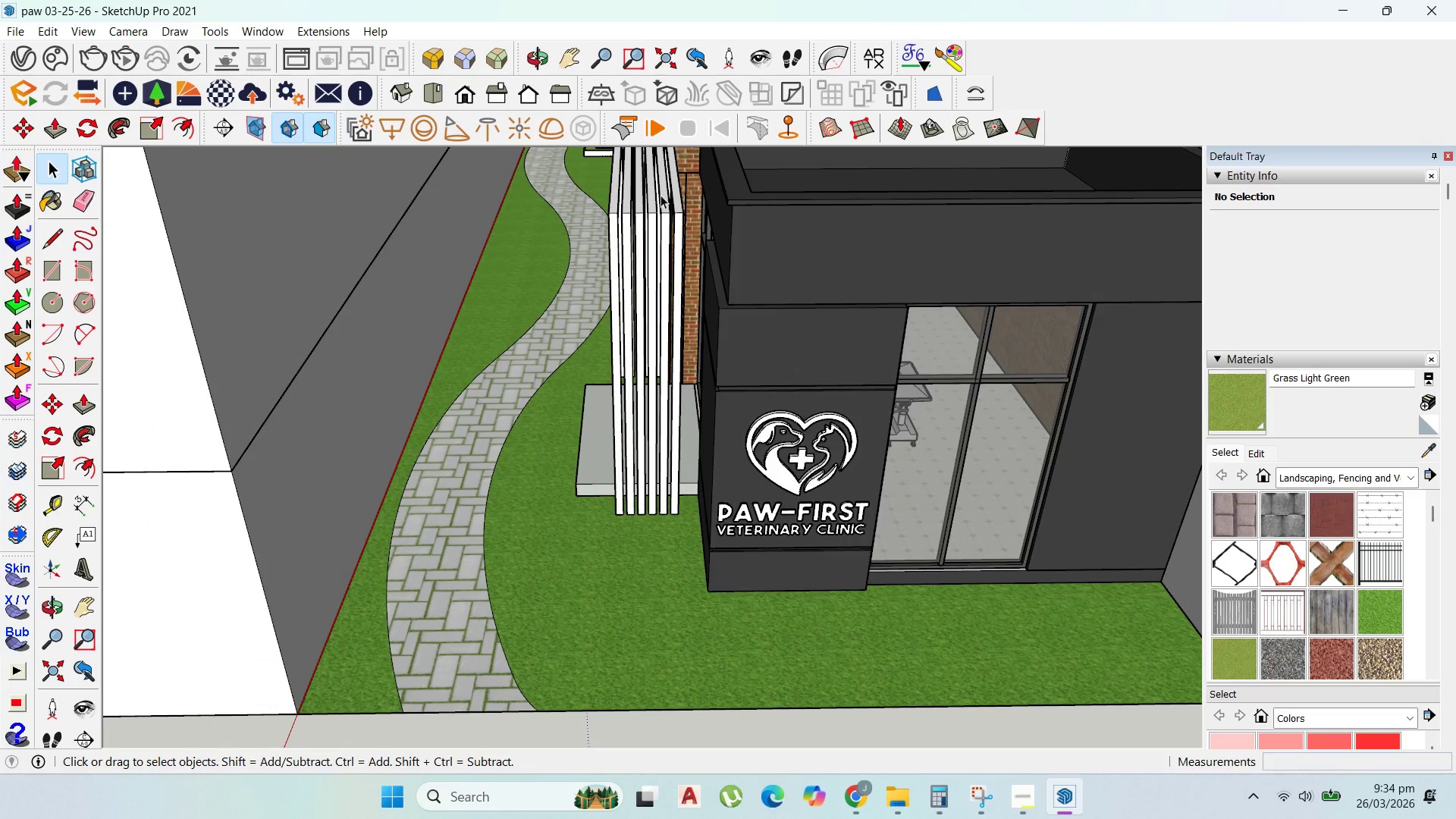 
left_click([689, 217])
 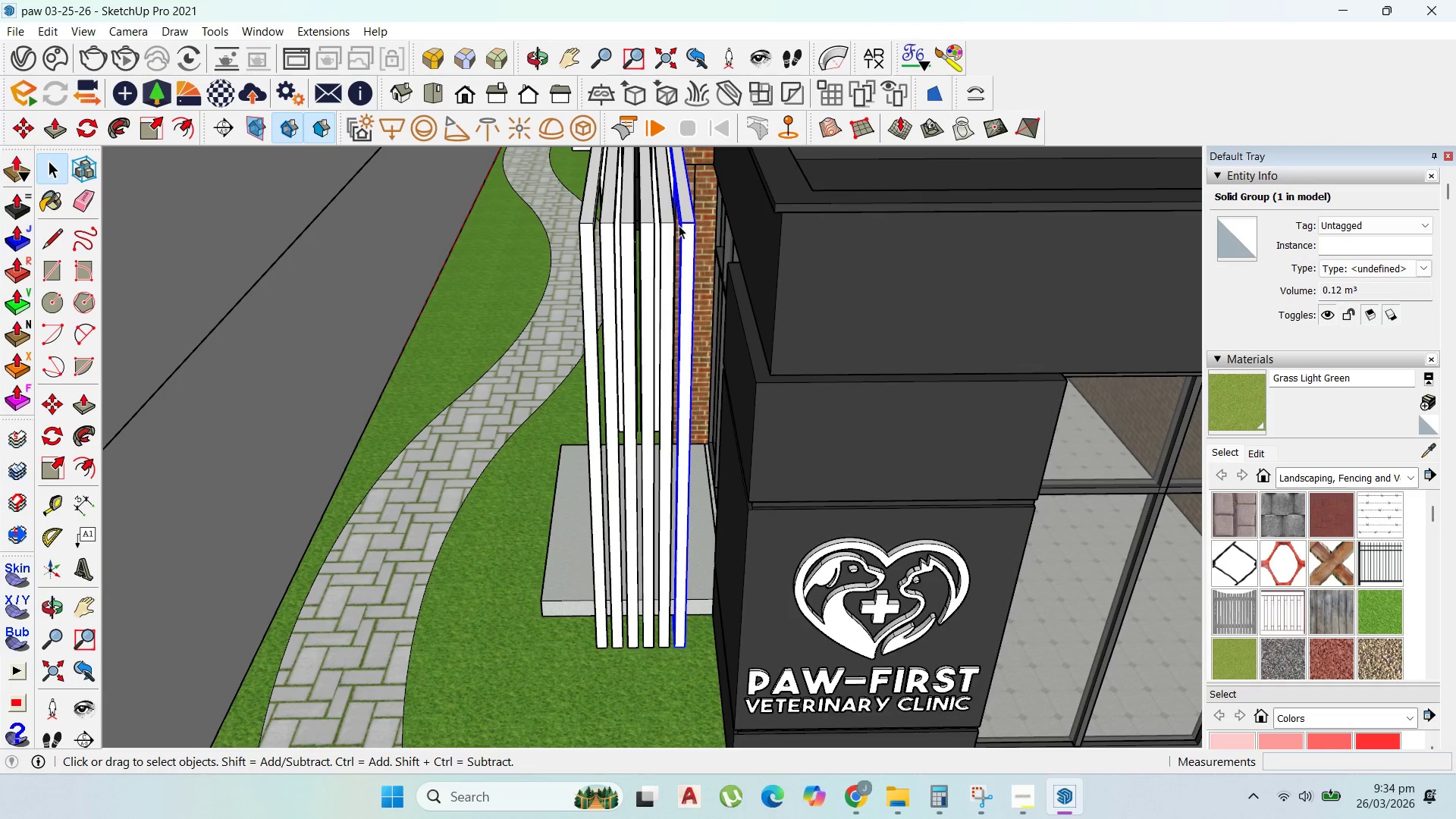 
scroll: coordinate [668, 196], scroll_direction: down, amount: 19.0
 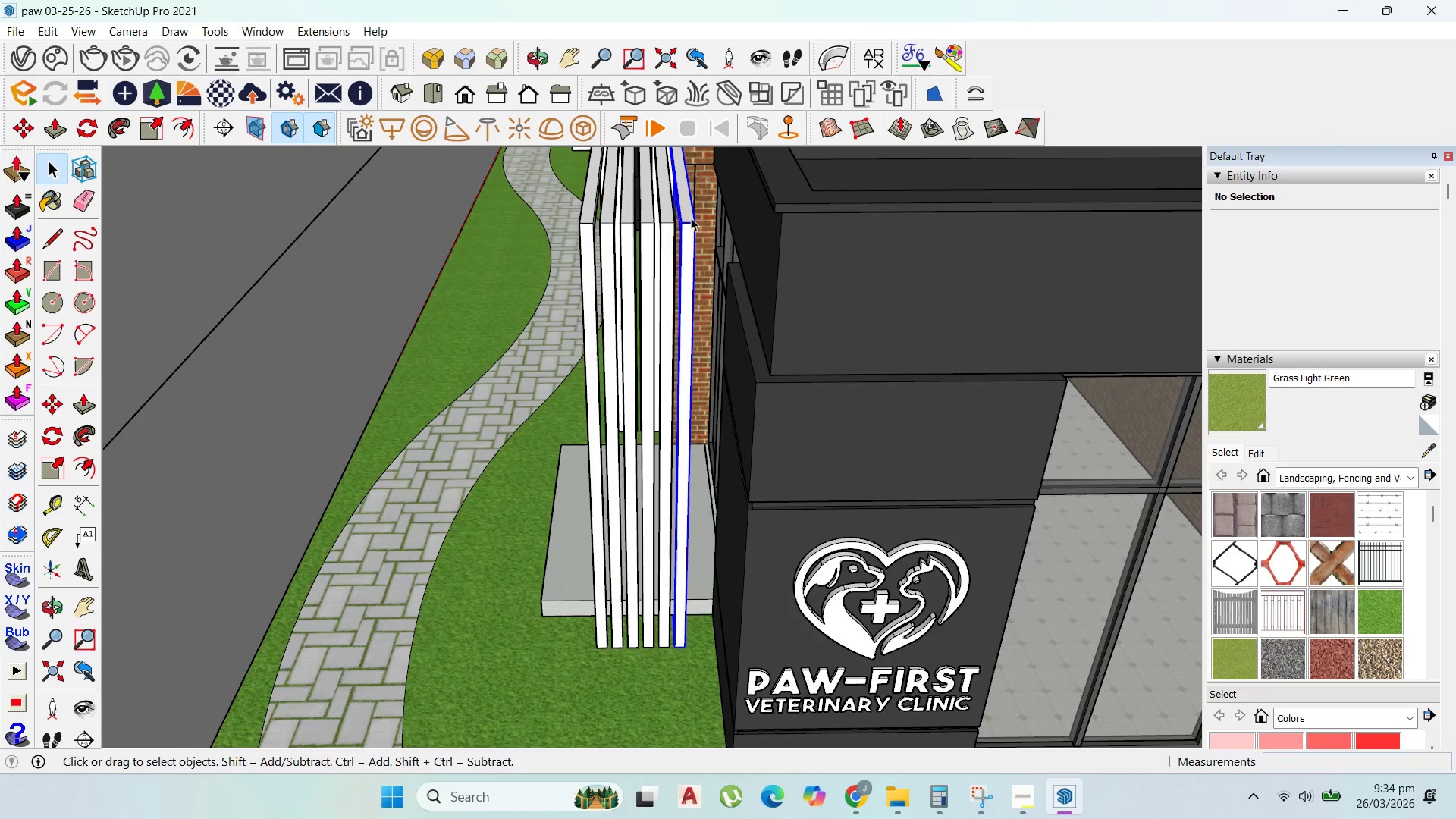 
key(M)
 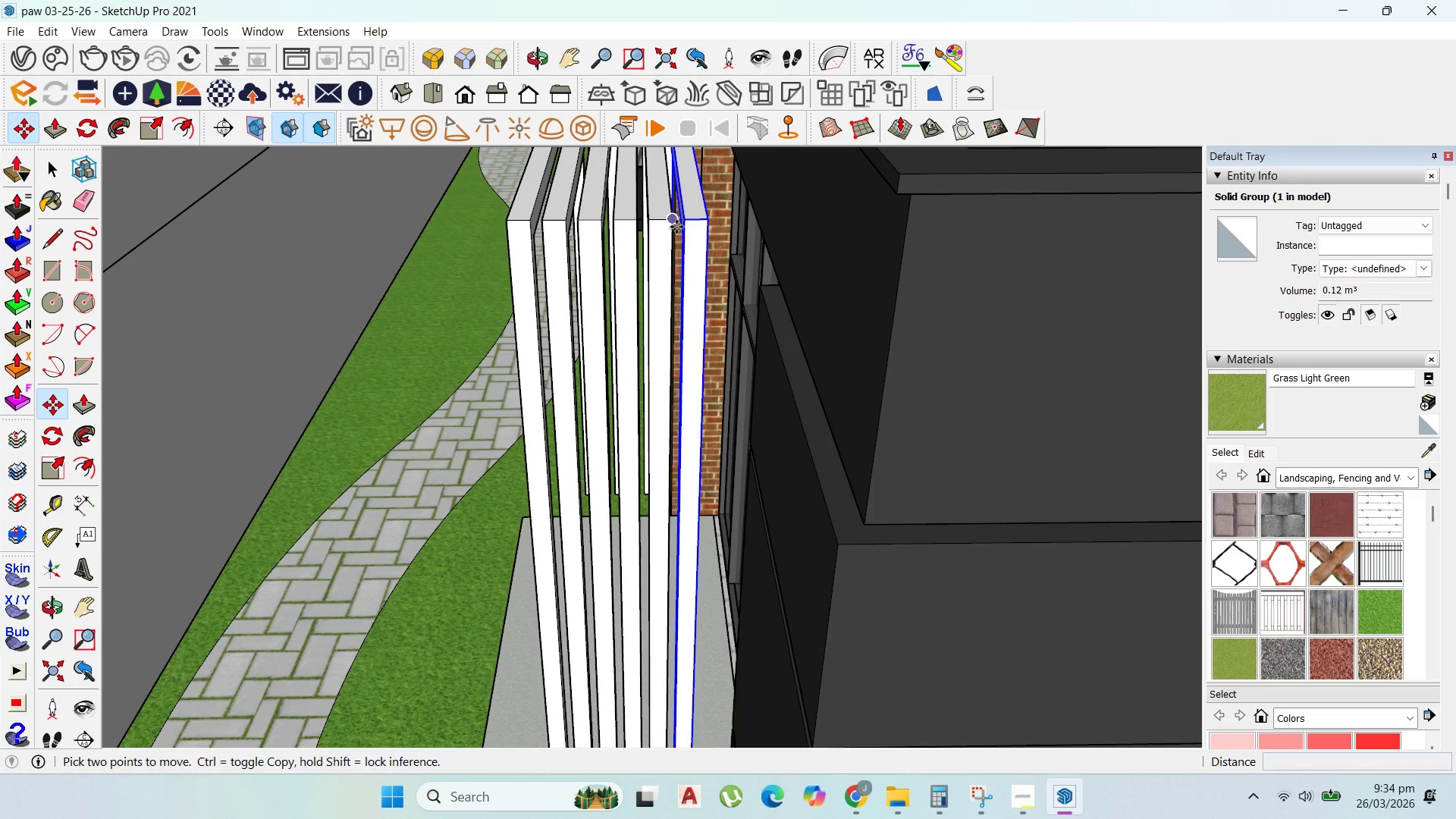 
left_click([676, 227])
 